 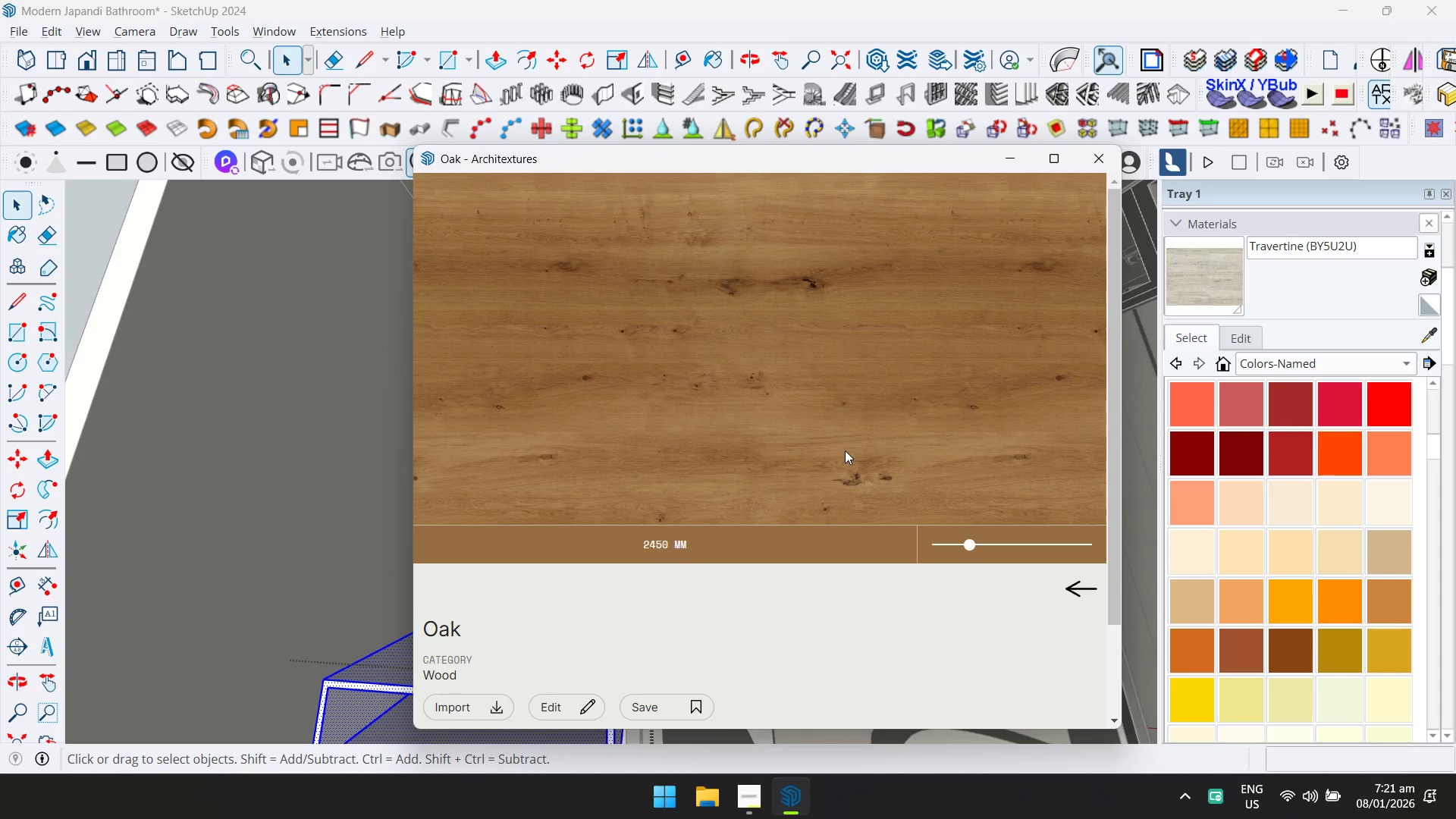 
left_click([1074, 589])
 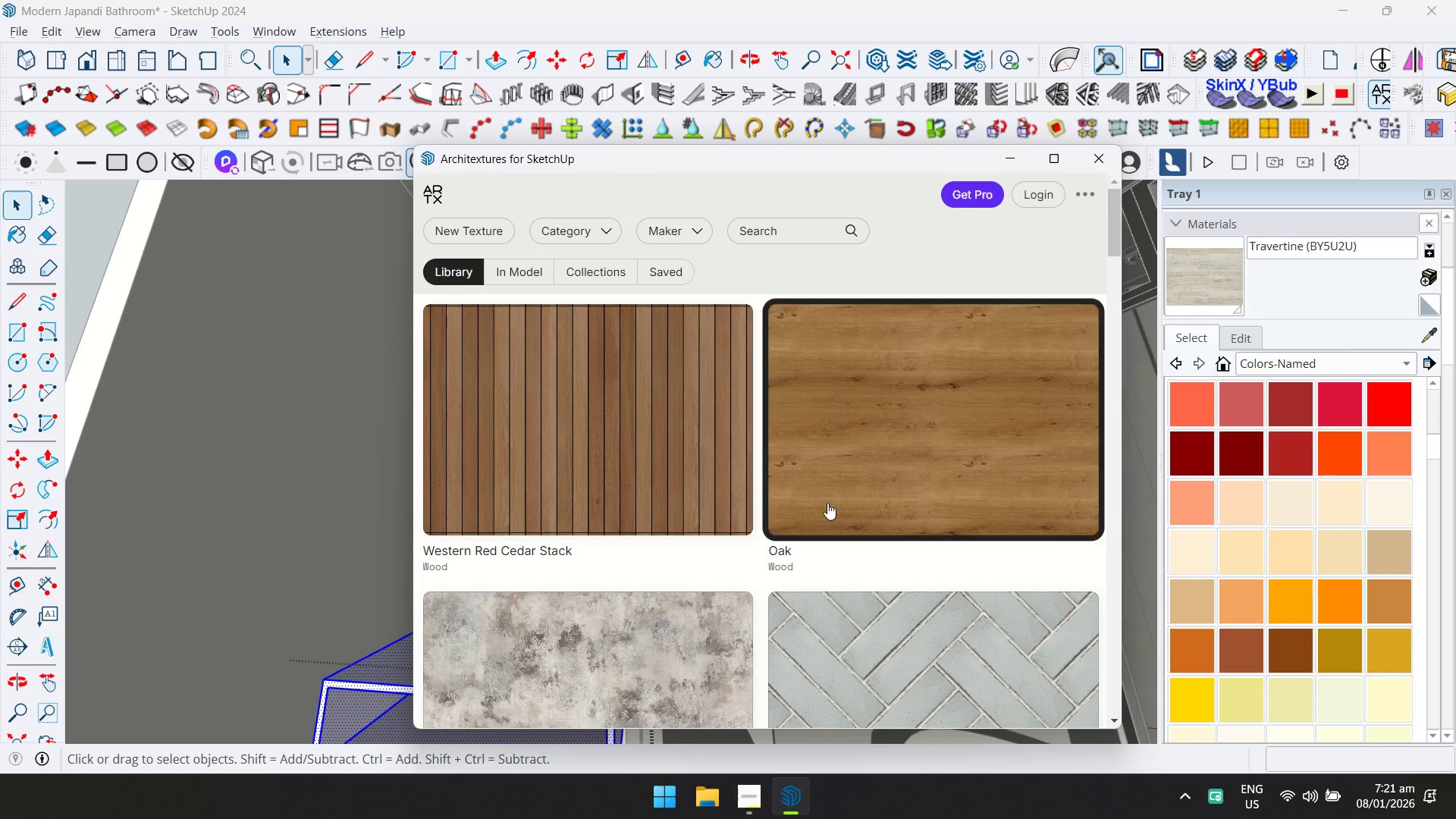 
scroll: coordinate [803, 498], scroll_direction: up, amount: 1.0
 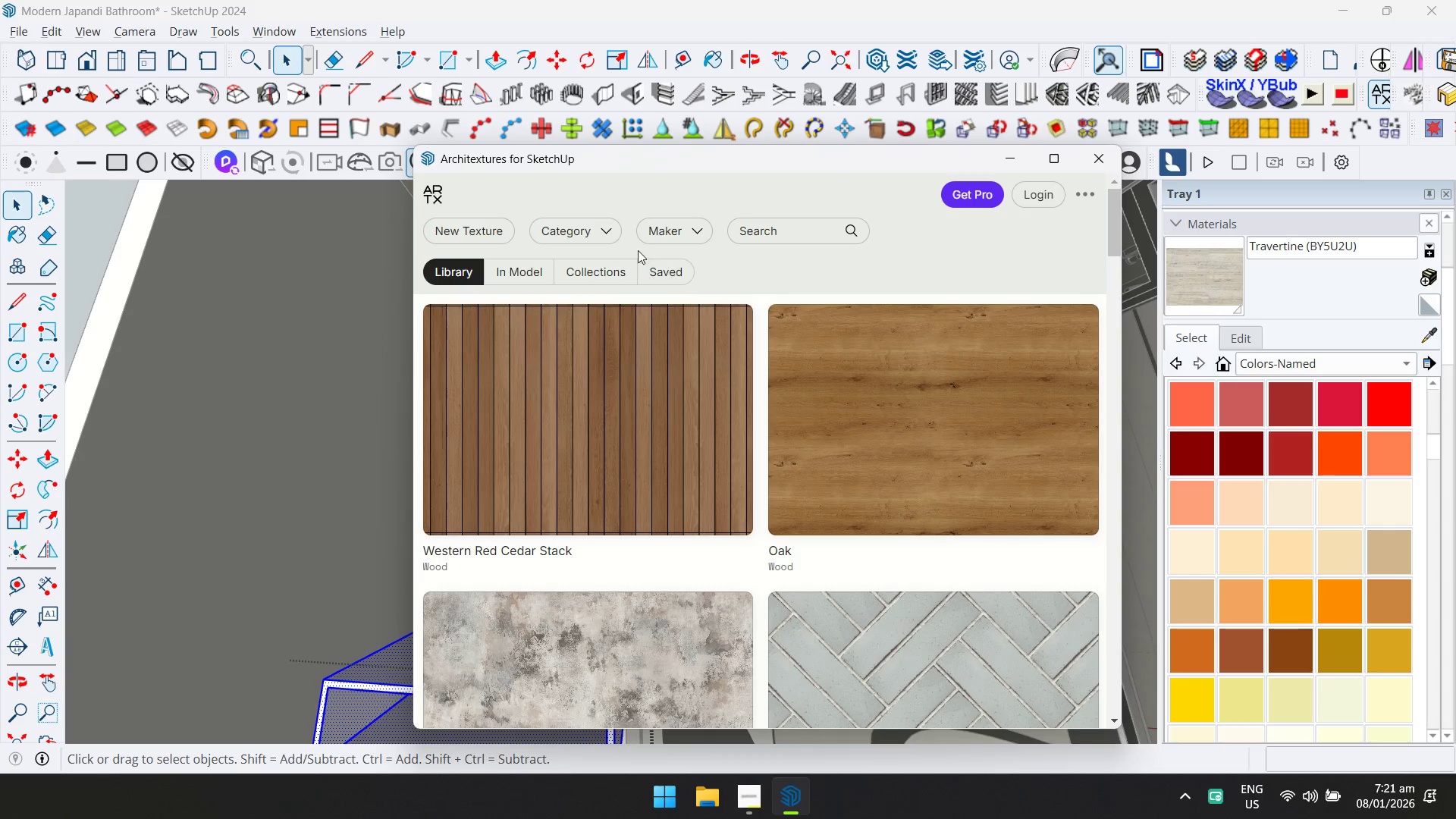 
left_click([598, 239])
 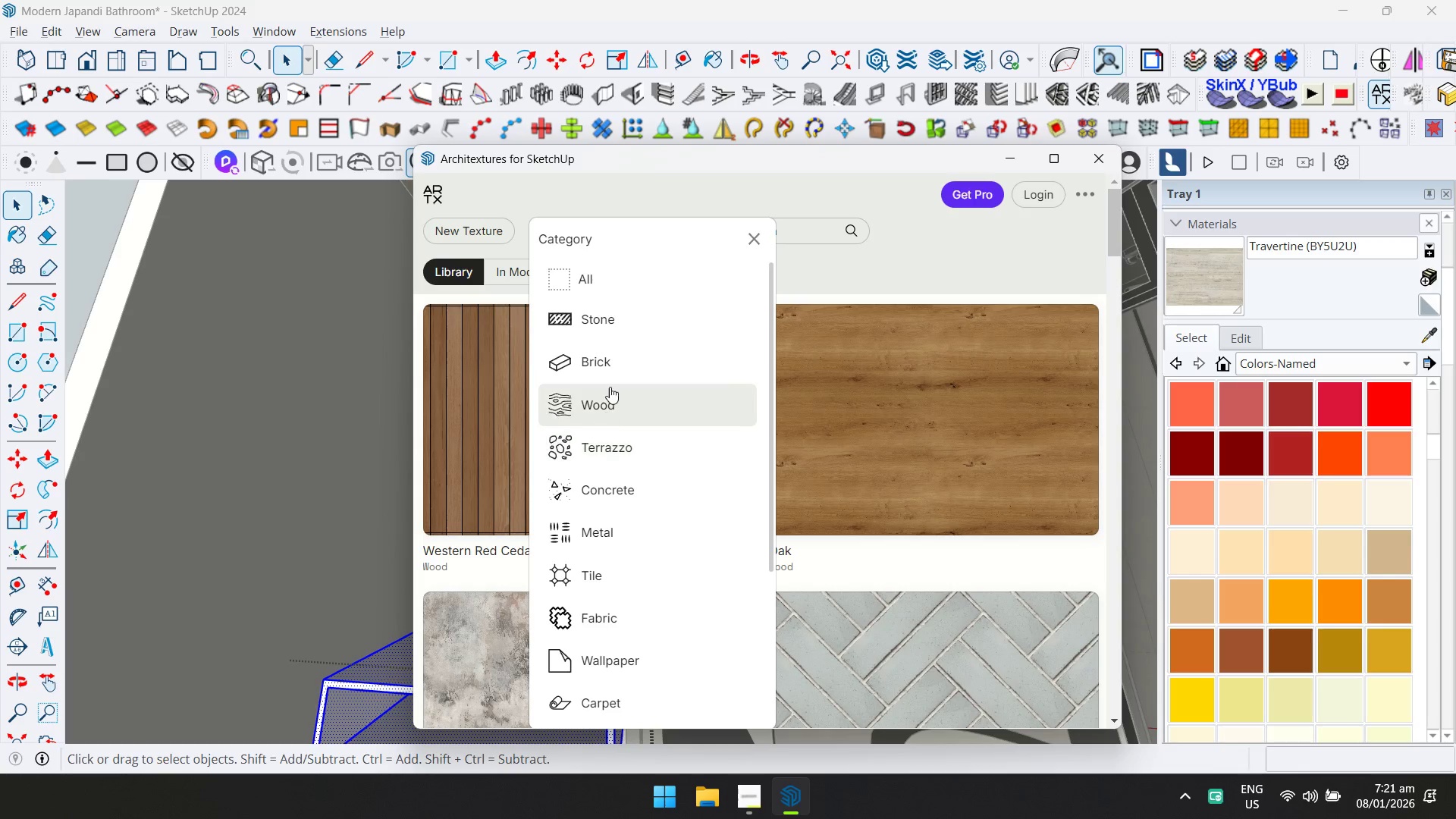 
left_click([610, 387])
 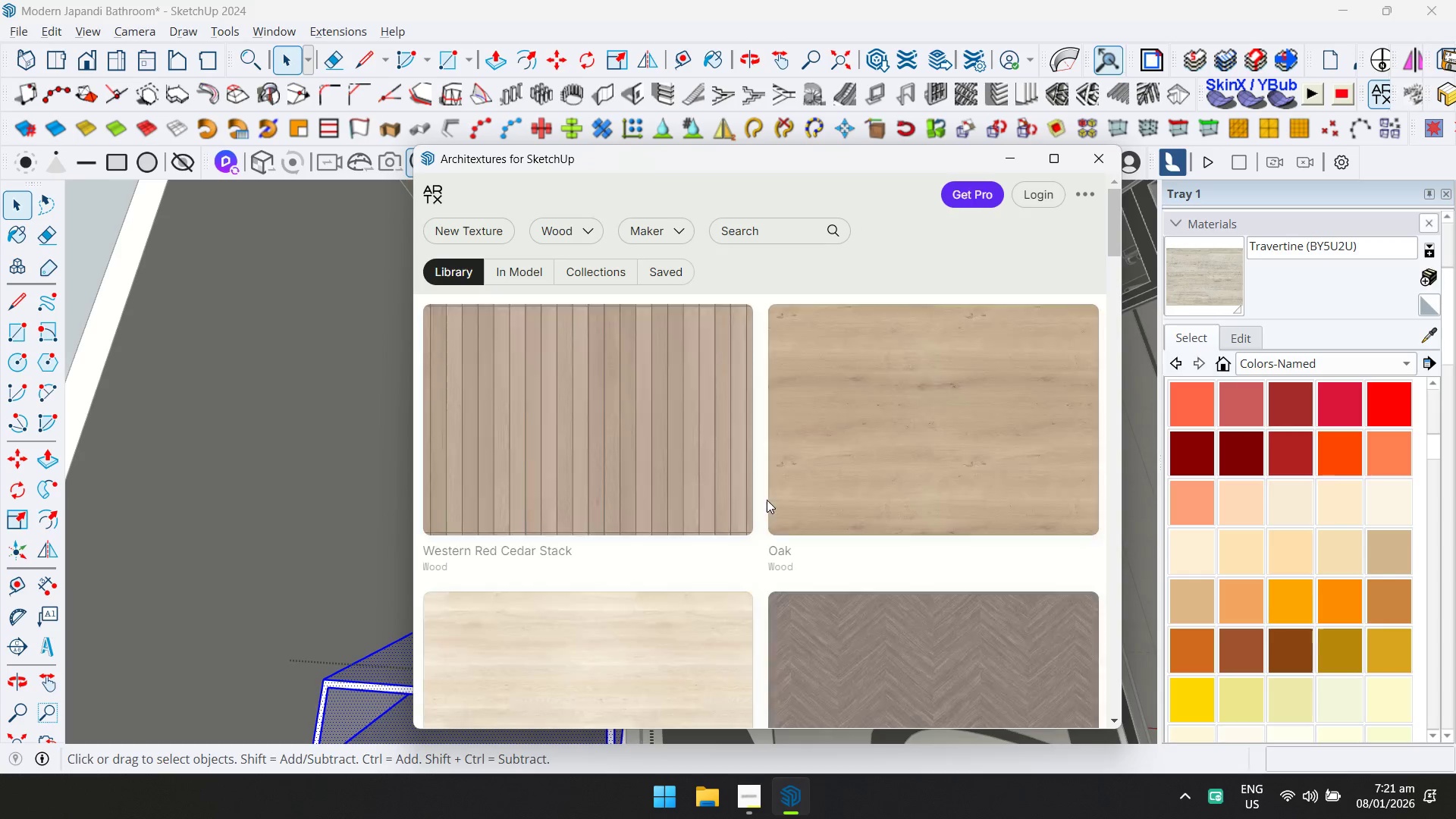 
scroll: coordinate [759, 519], scroll_direction: down, amount: 10.0
 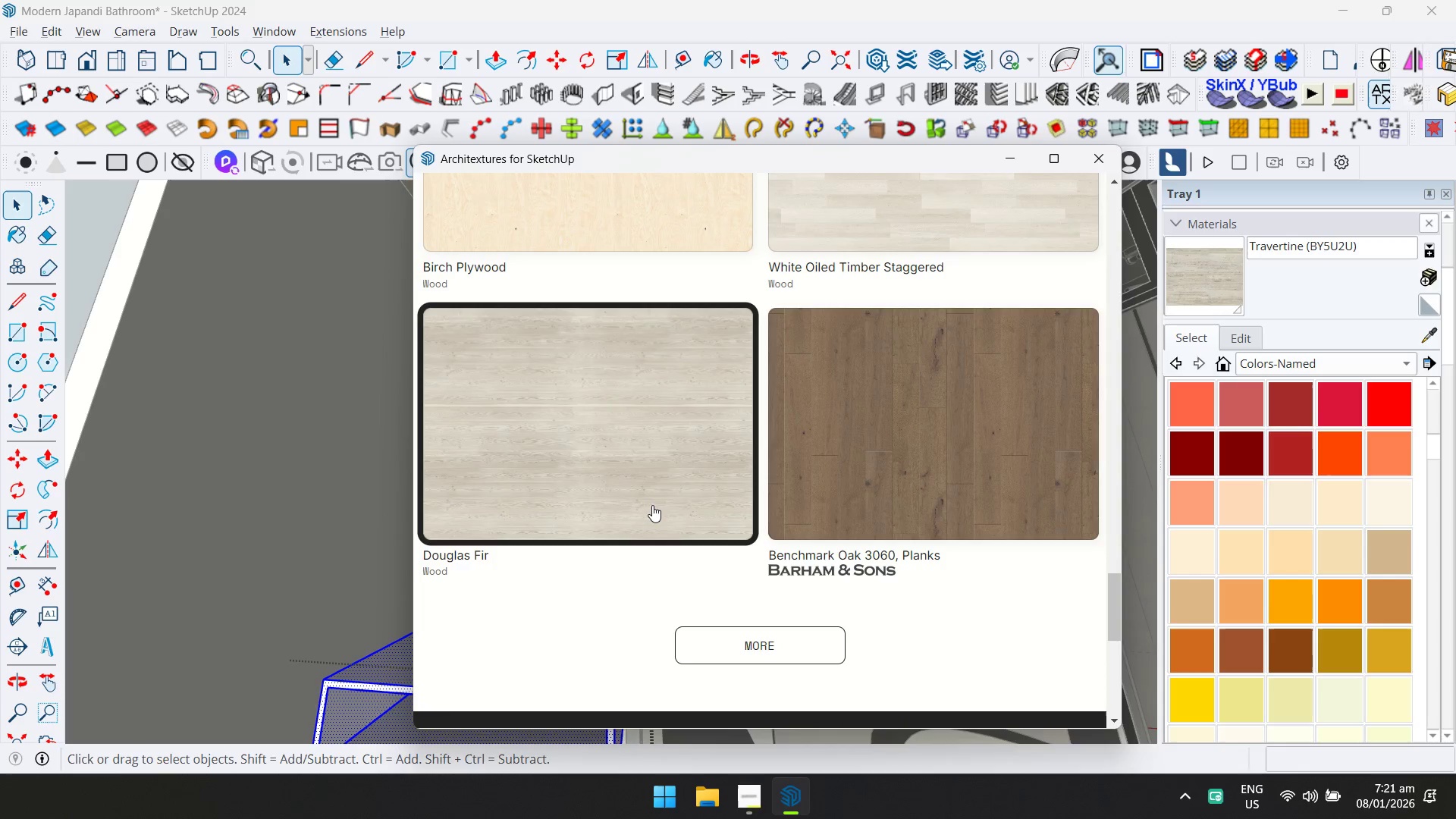 
scroll: coordinate [667, 500], scroll_direction: up, amount: 3.0
 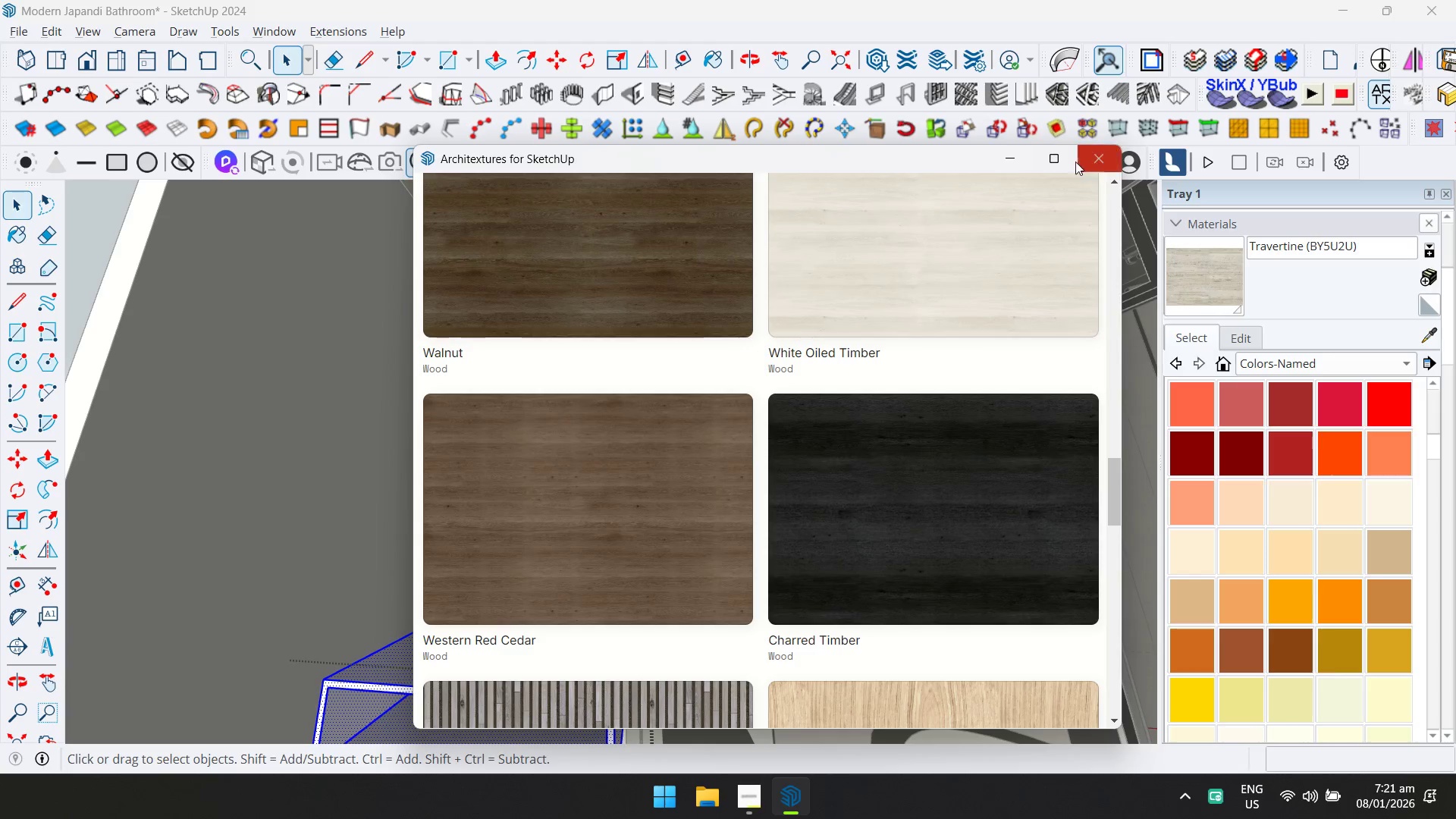 
left_click([1083, 157])
 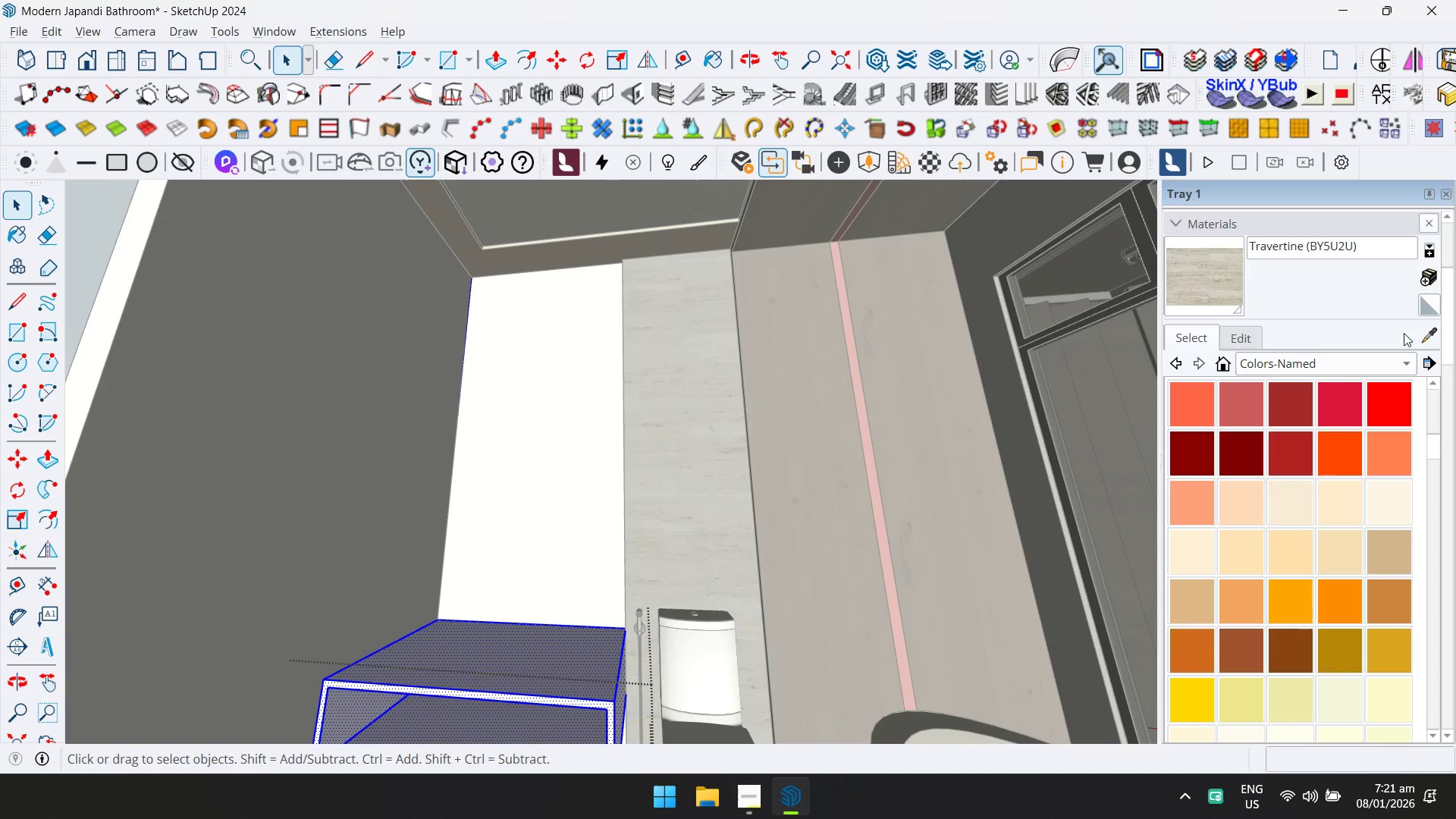 
left_click([1425, 337])
 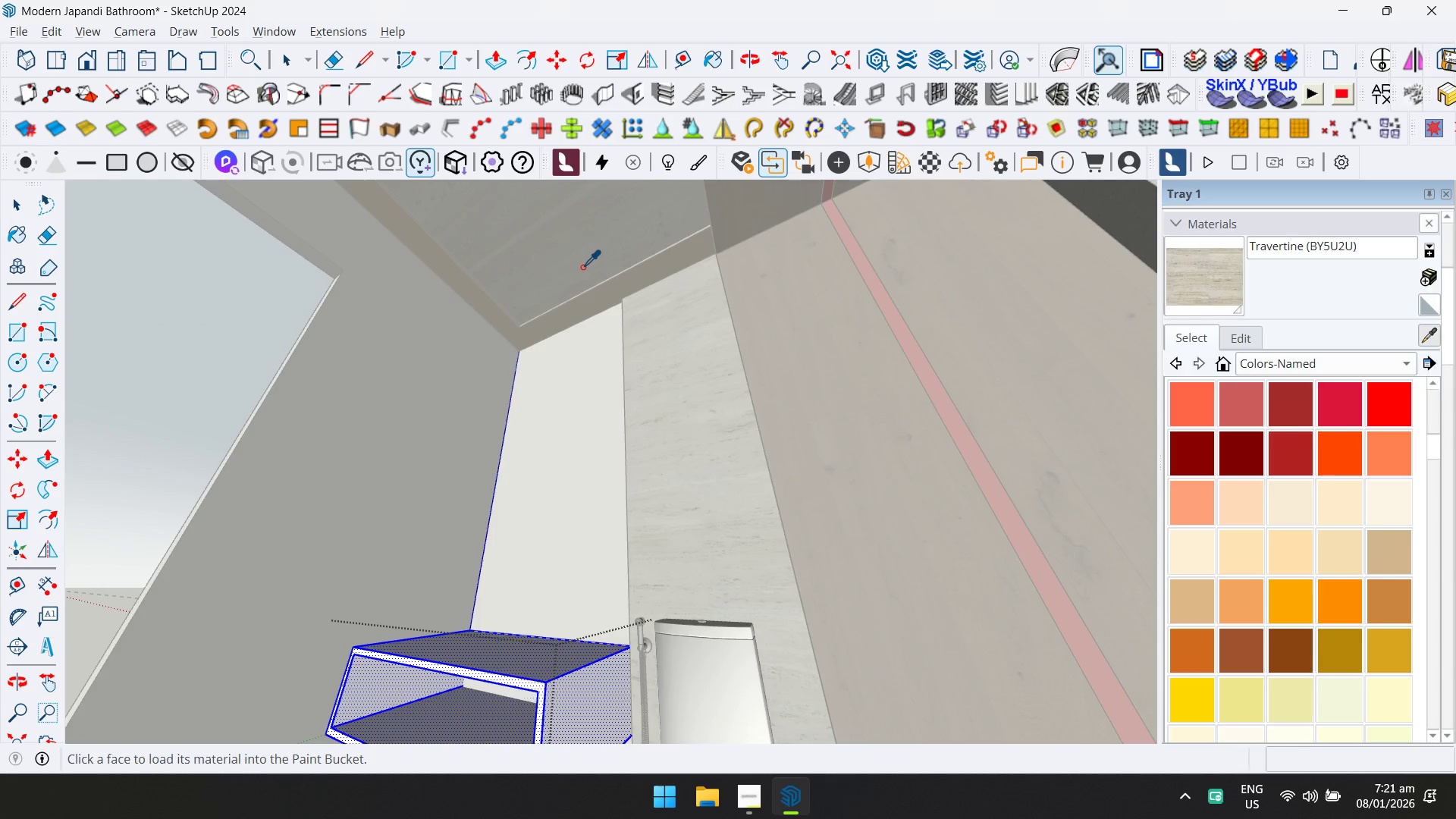 
hold_key(key=ShiftLeft, duration=0.89)
 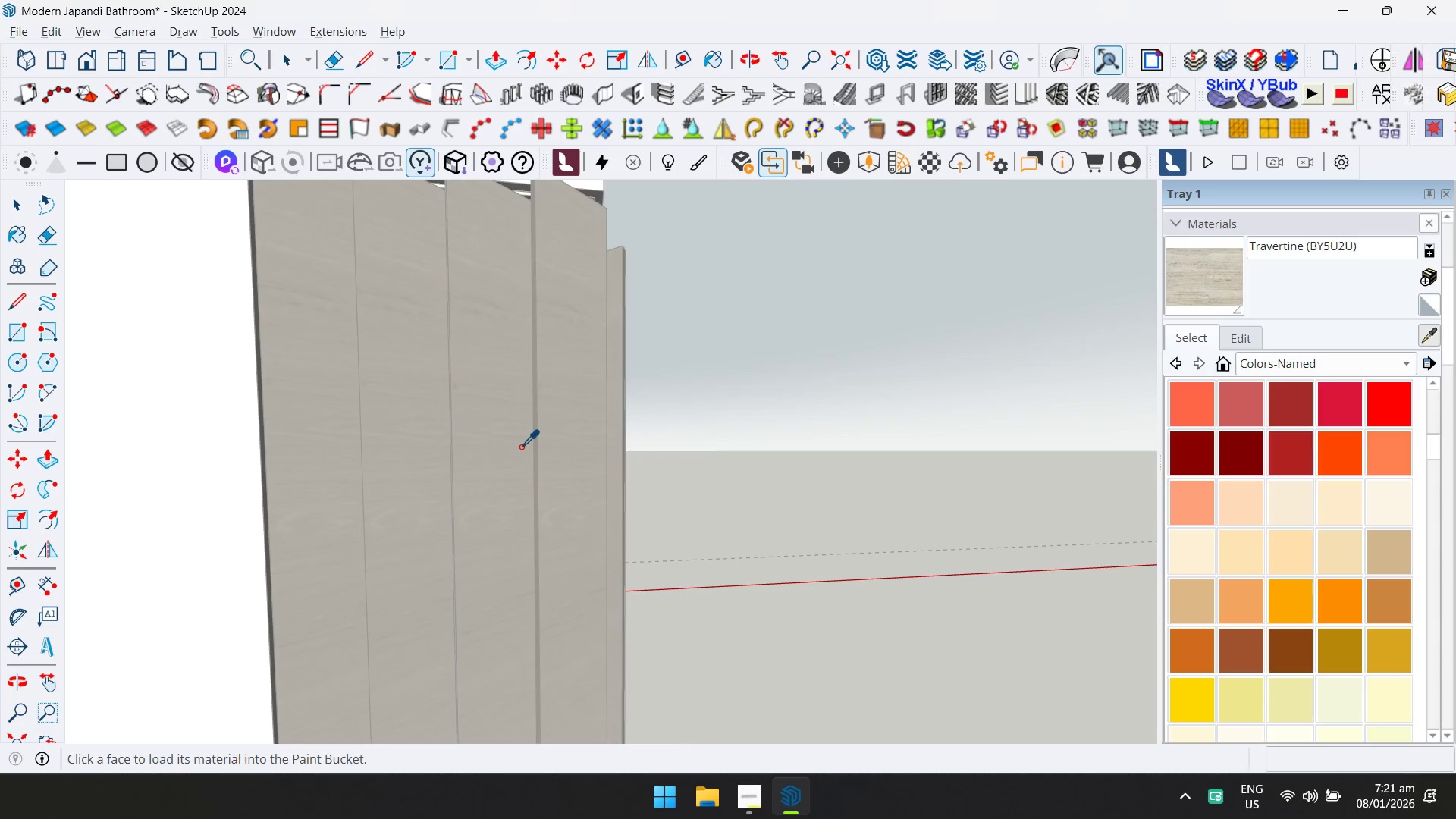 
left_click([521, 445])
 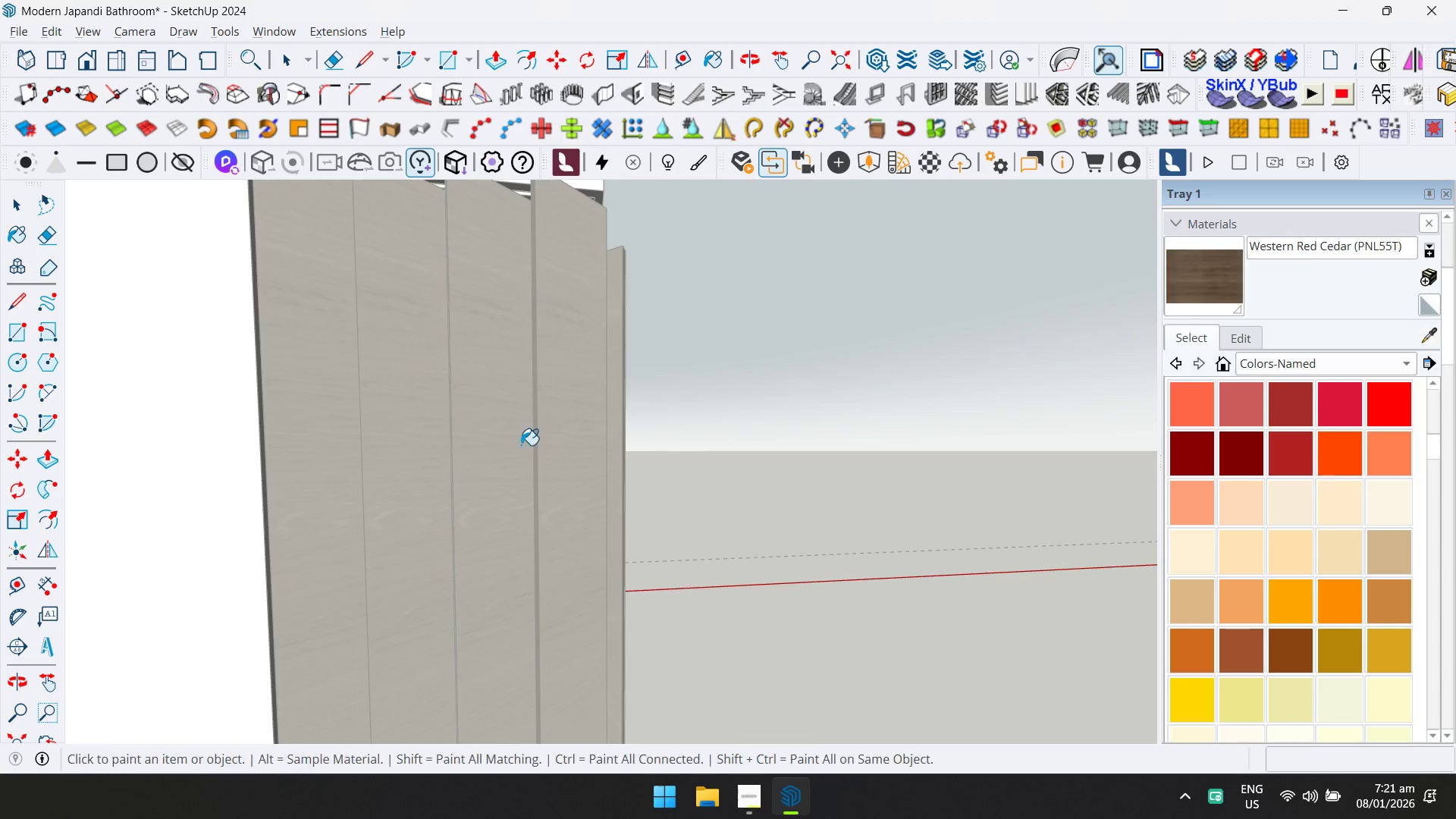 
hold_key(key=ShiftLeft, duration=0.47)
 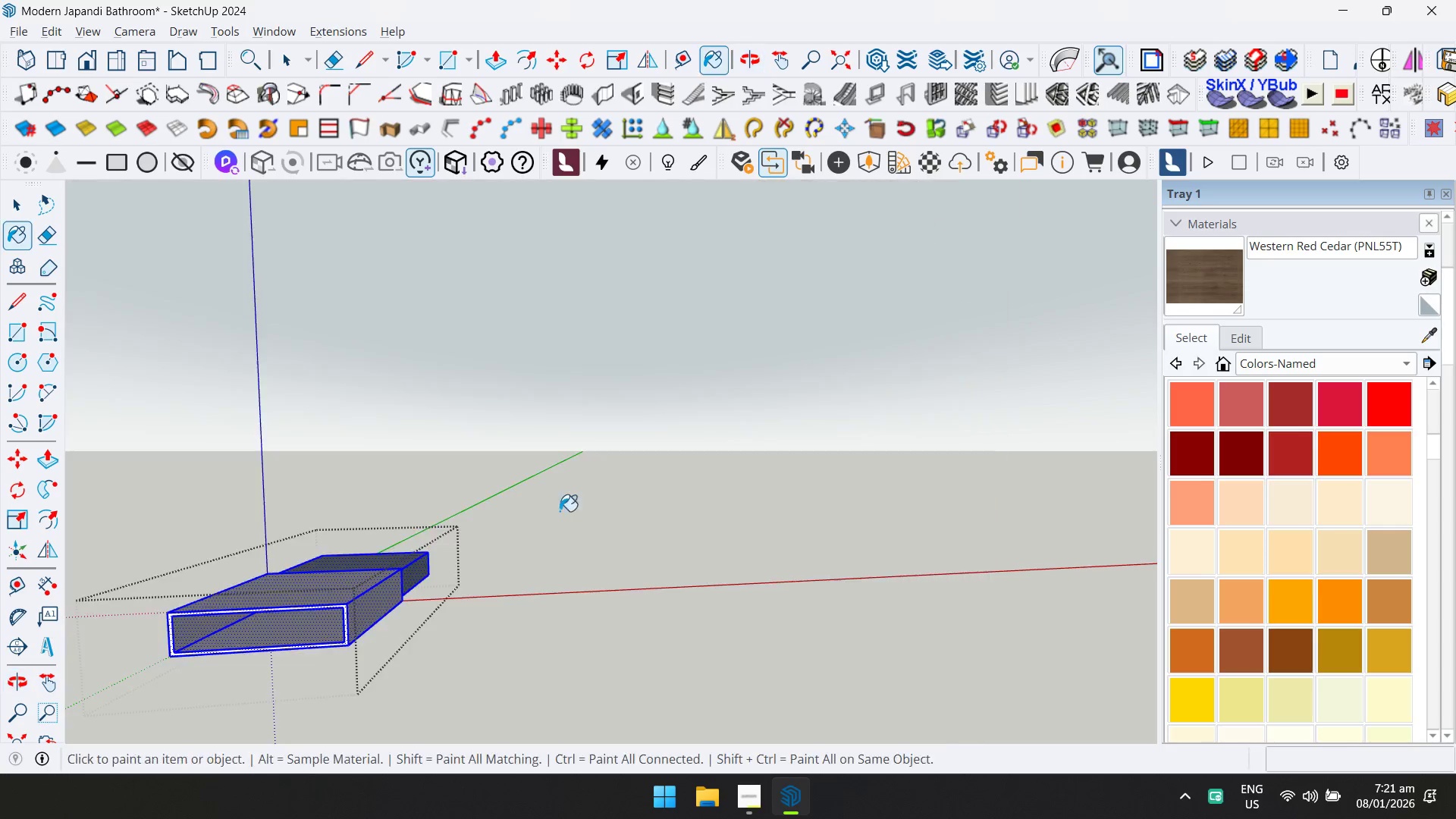 
key(D)
 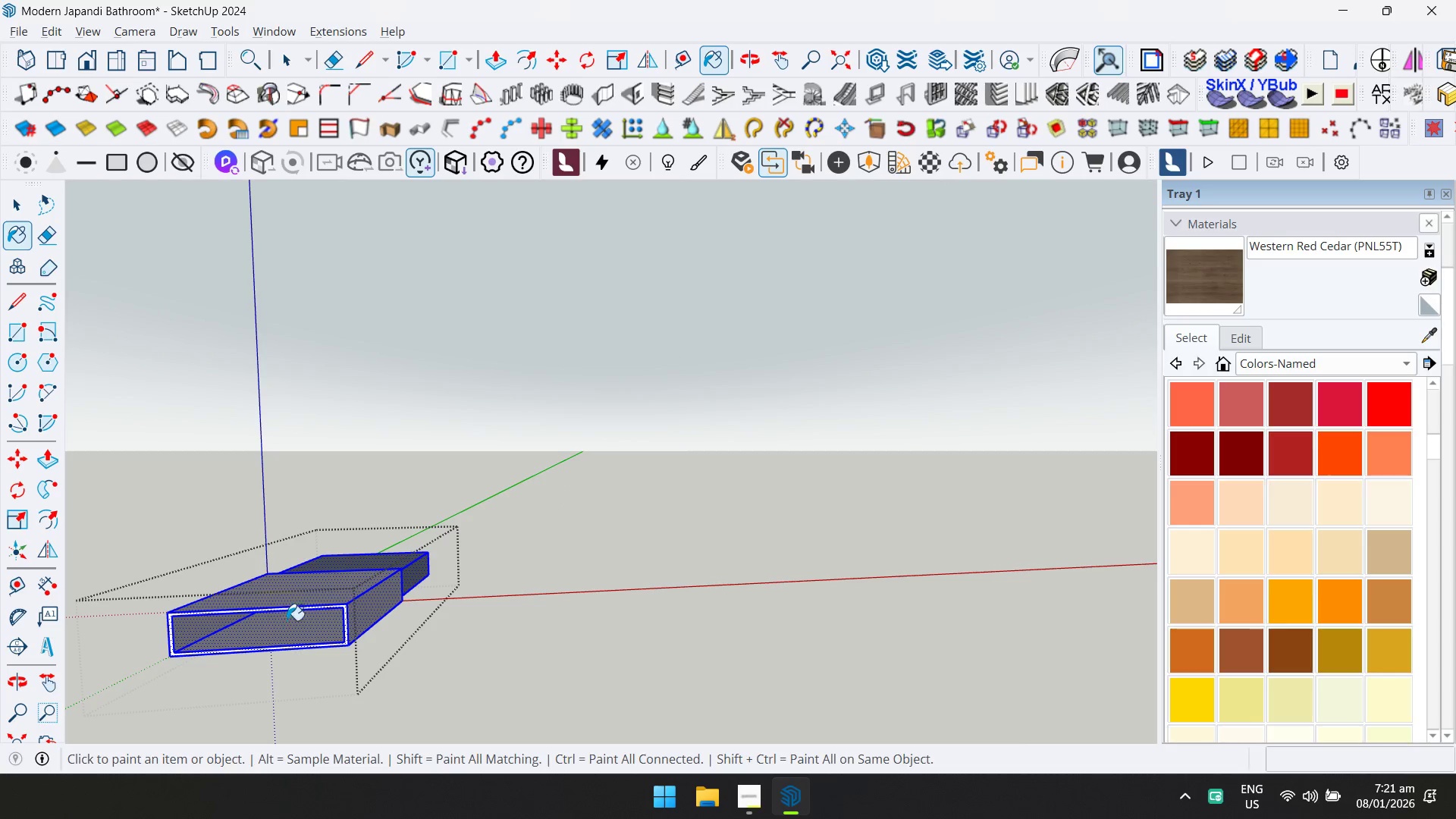 
left_click([336, 591])
 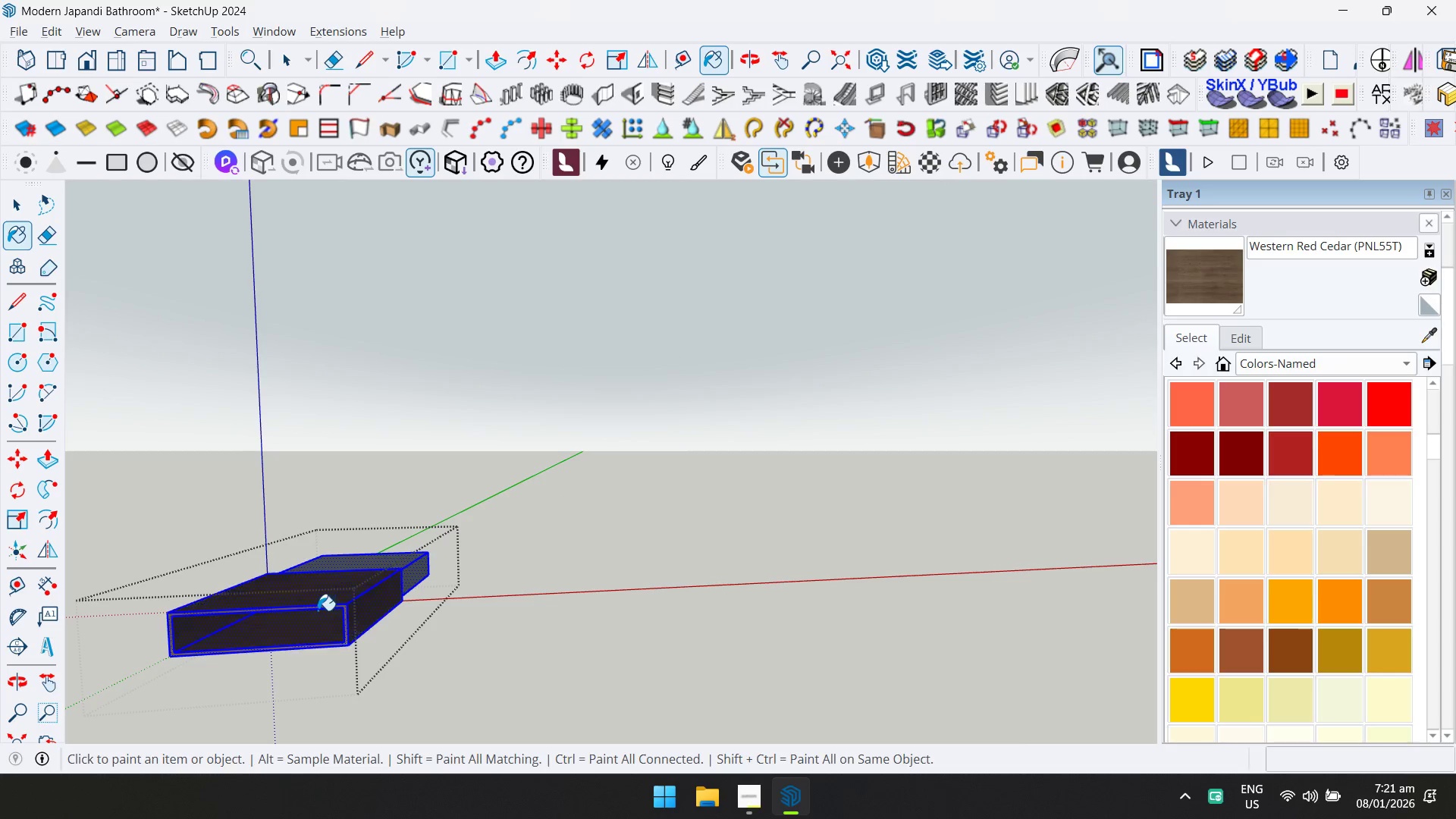 
key(Shift+ShiftLeft)
 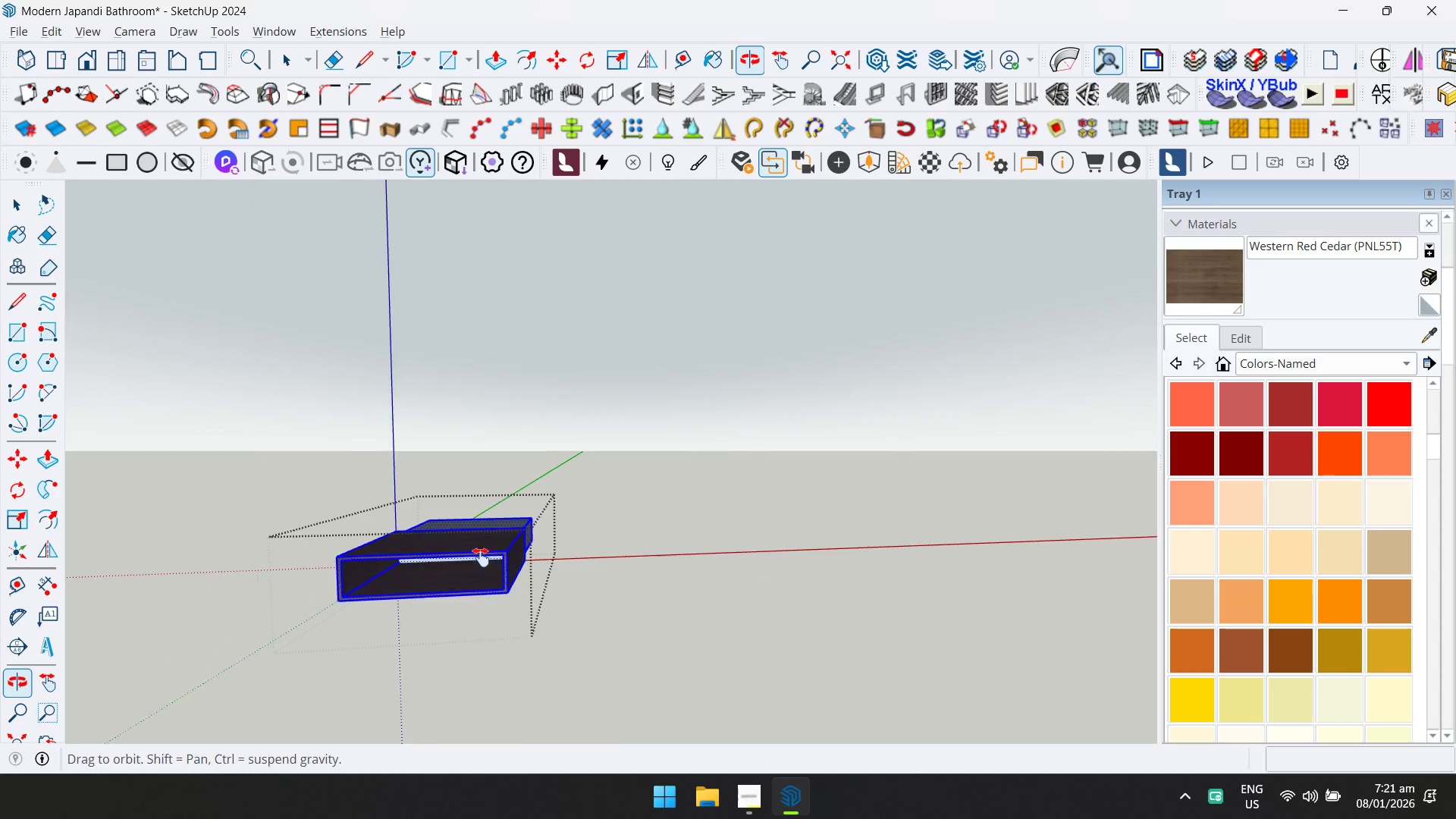 
key(Space)
 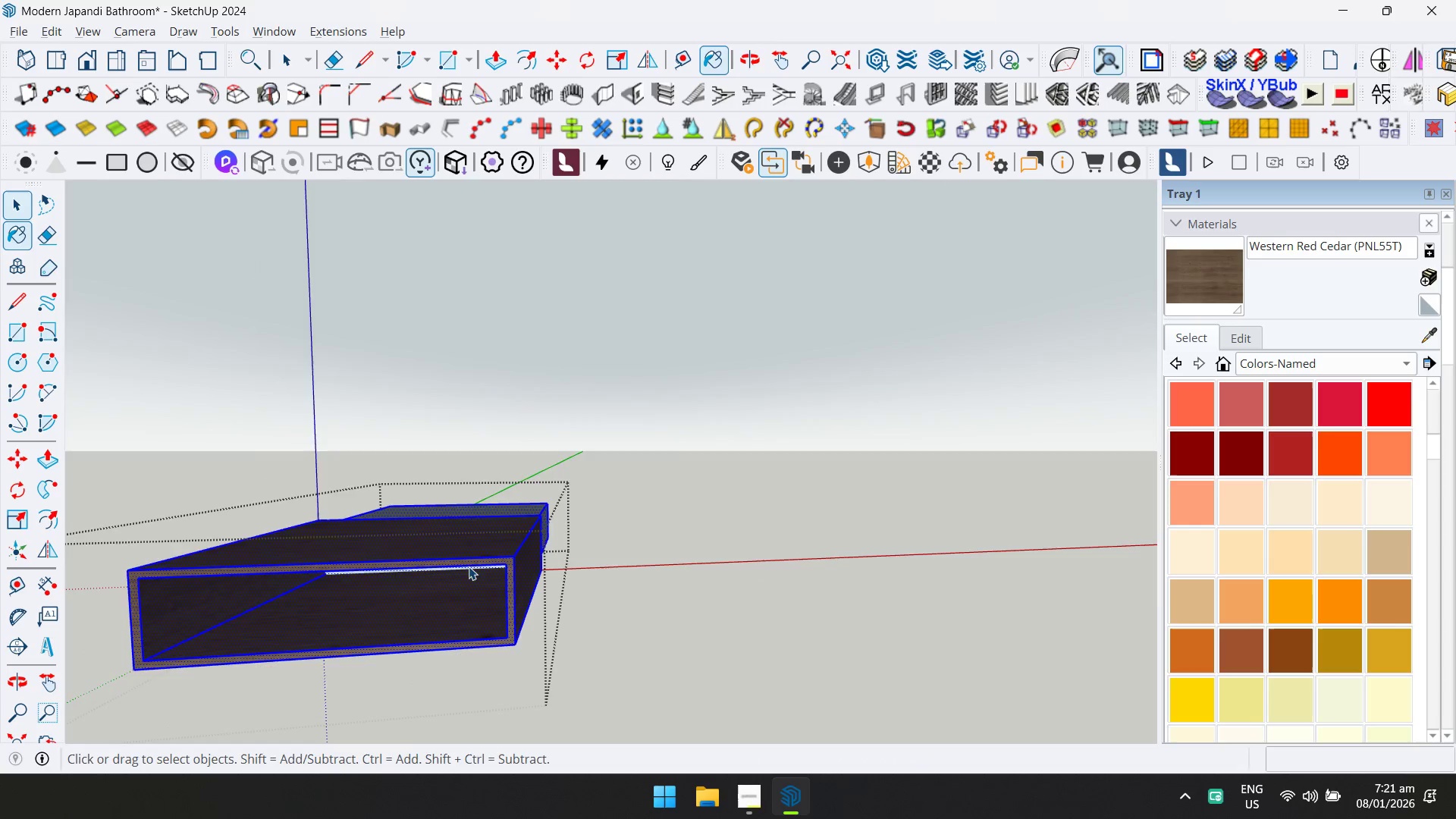 
key(Escape)
 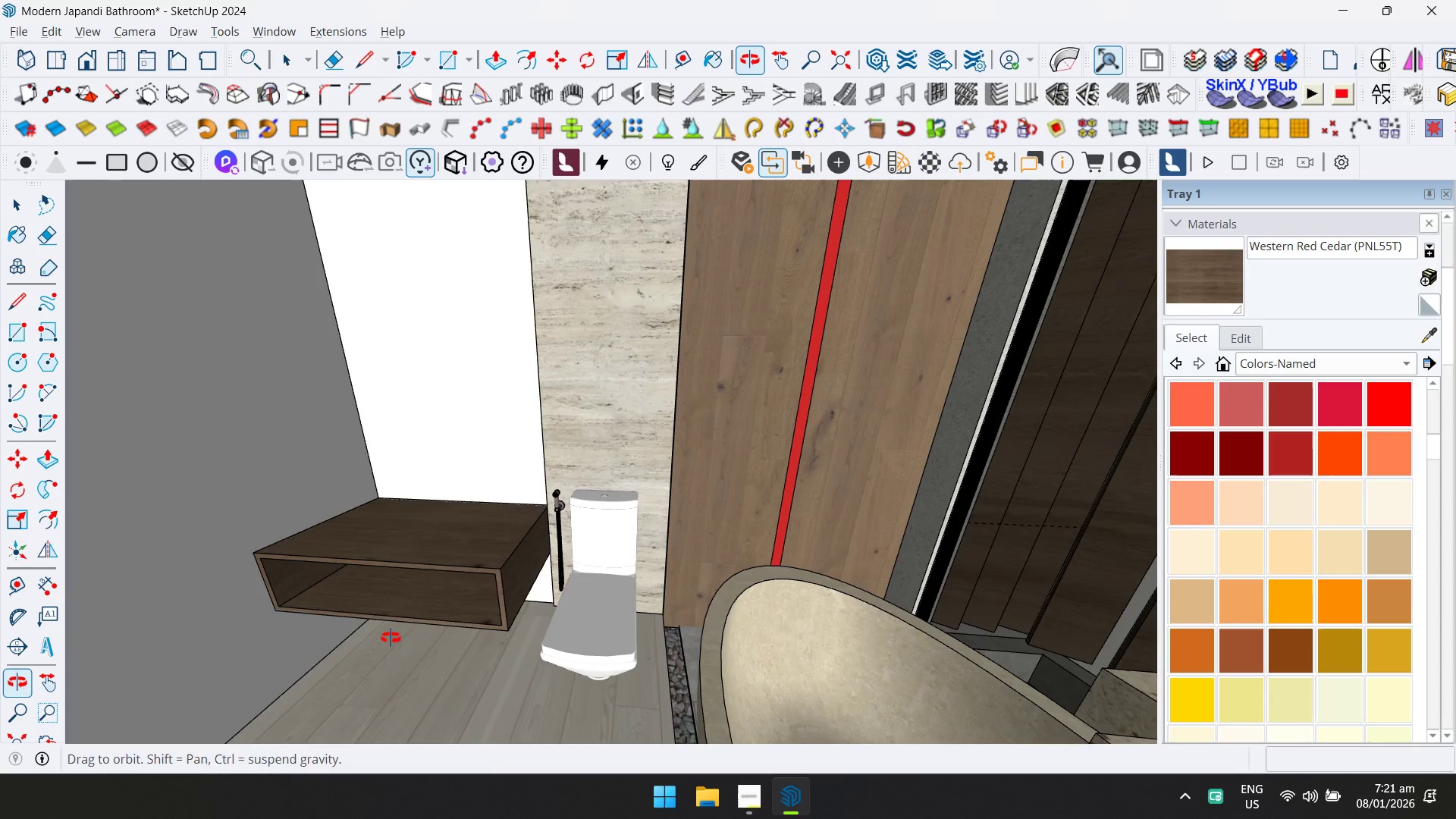 
scroll: coordinate [466, 573], scroll_direction: up, amount: 5.0
 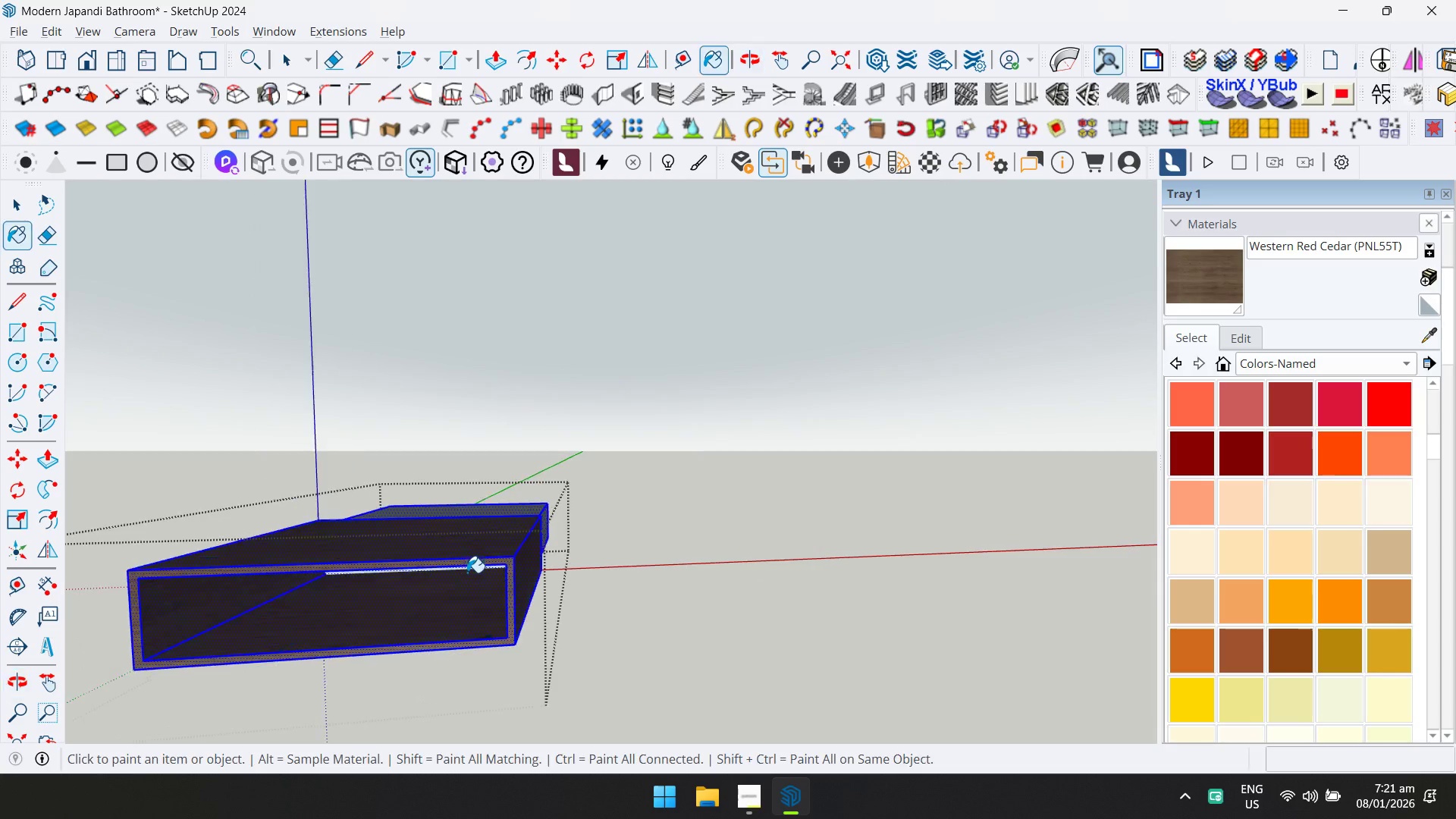 
hold_key(key=ShiftLeft, duration=0.36)
scroll: coordinate [457, 544], scroll_direction: none, amount: 0.0
 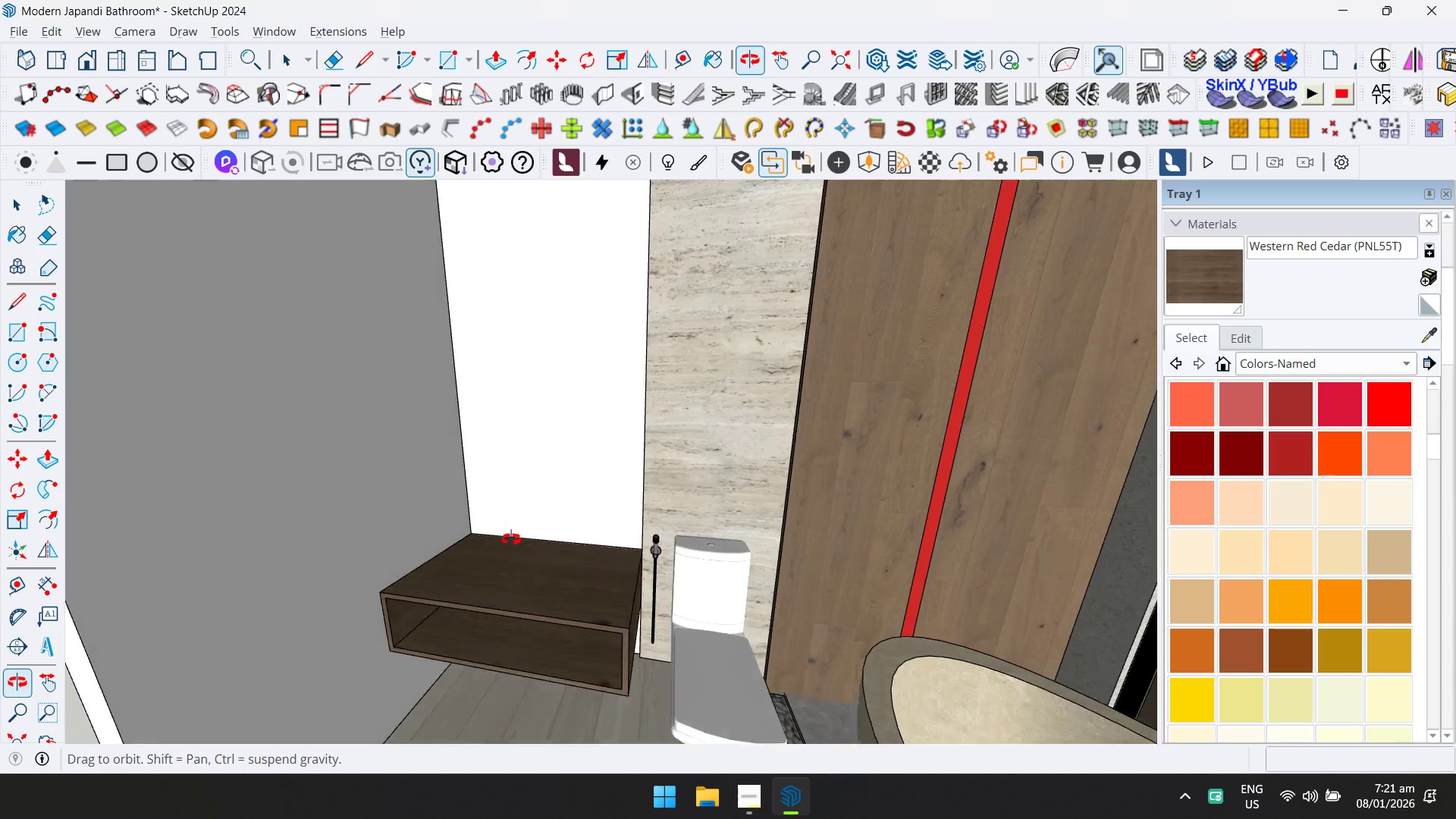 
double_click([516, 543])
 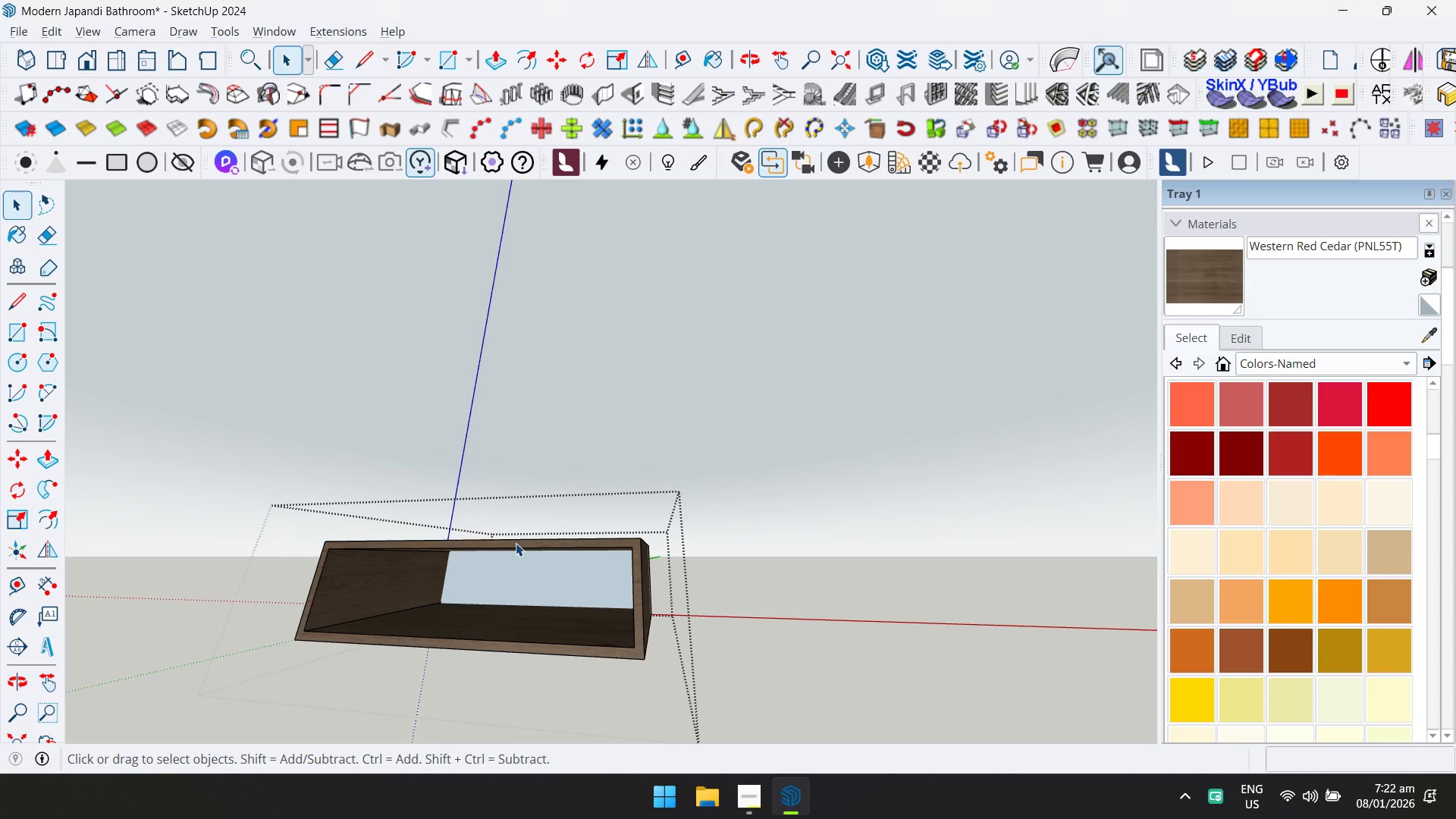 
key(D)
 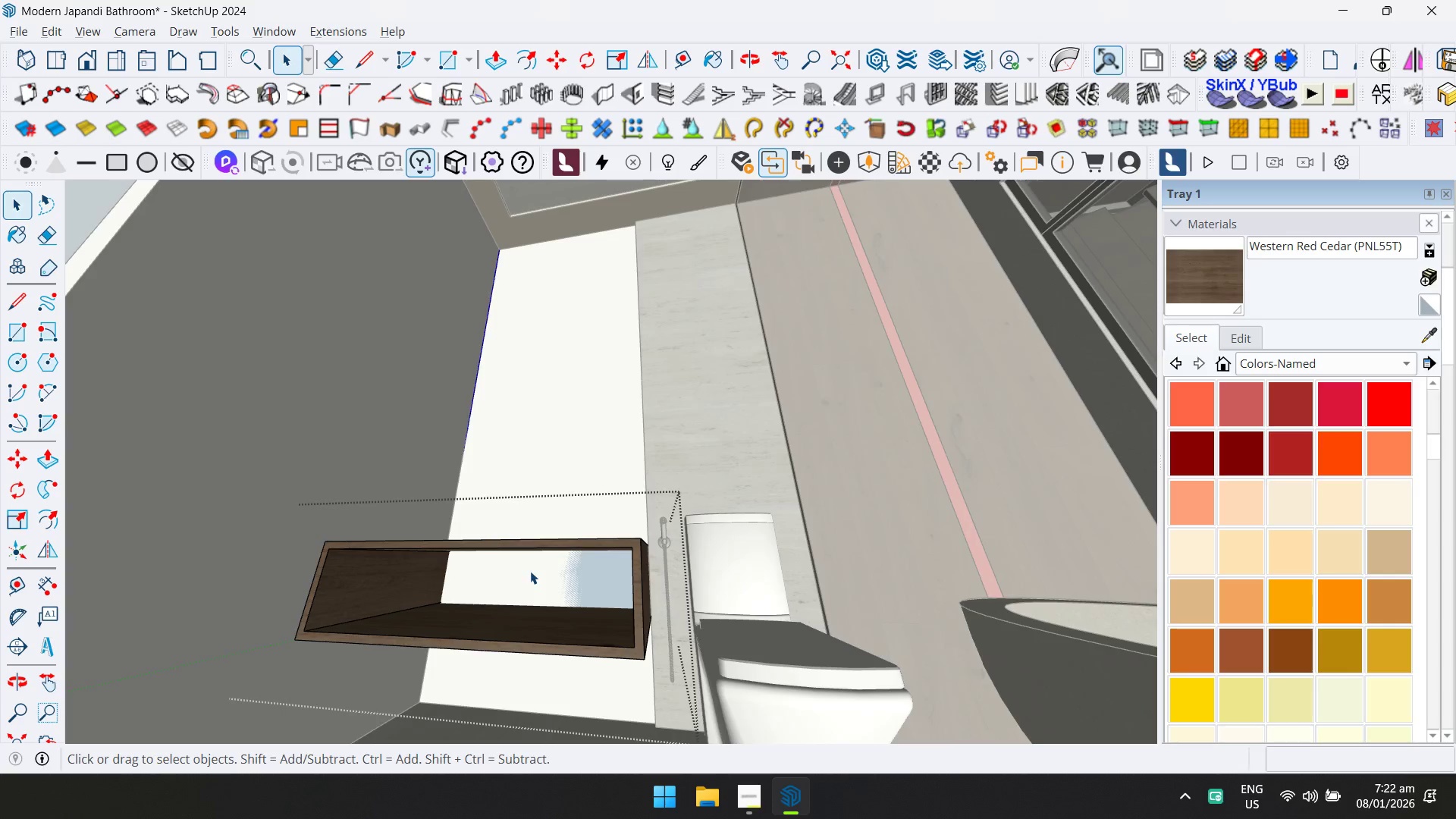 
left_click([530, 573])
 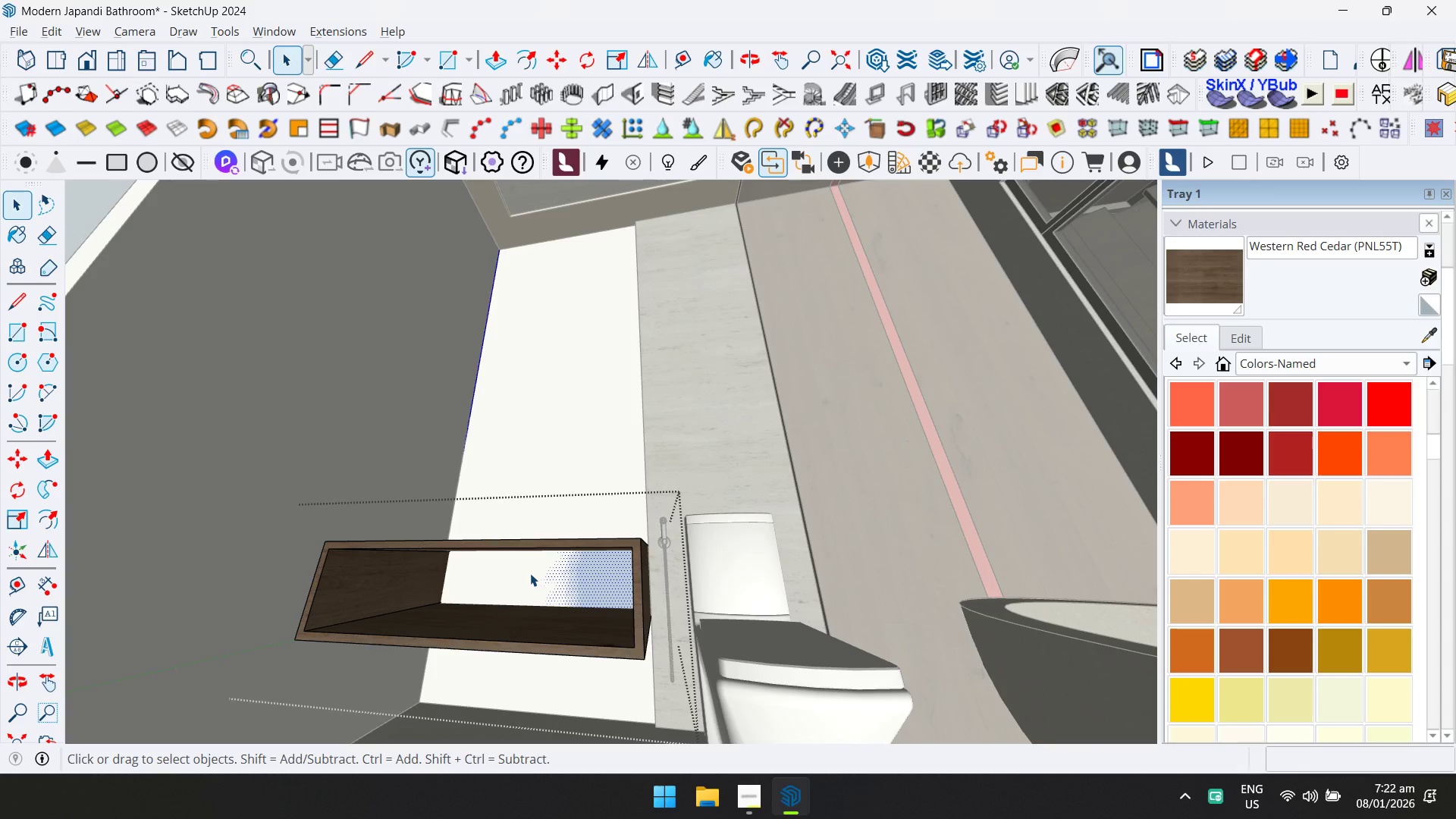 
key(D)
 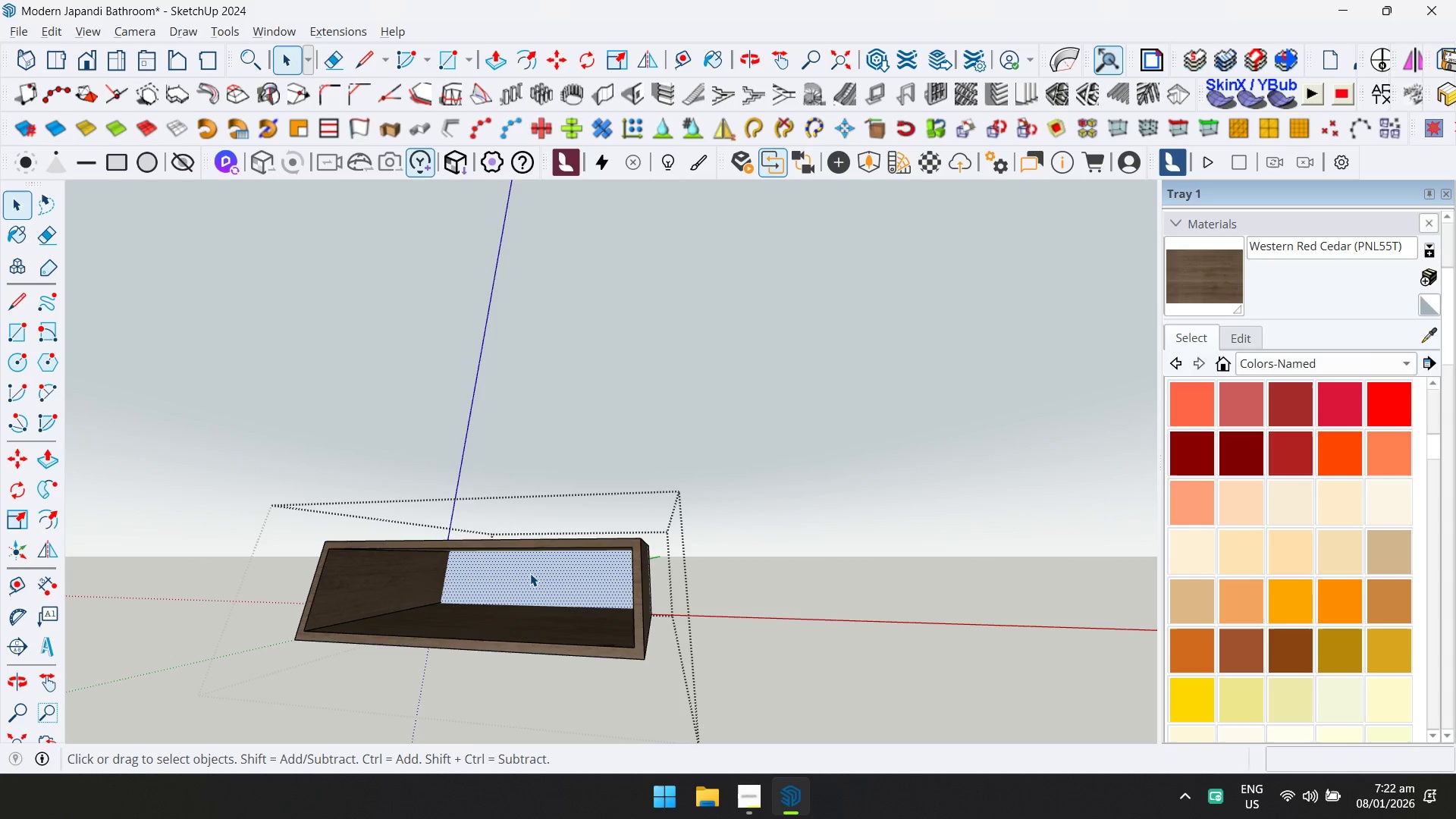 
key(Delete)
 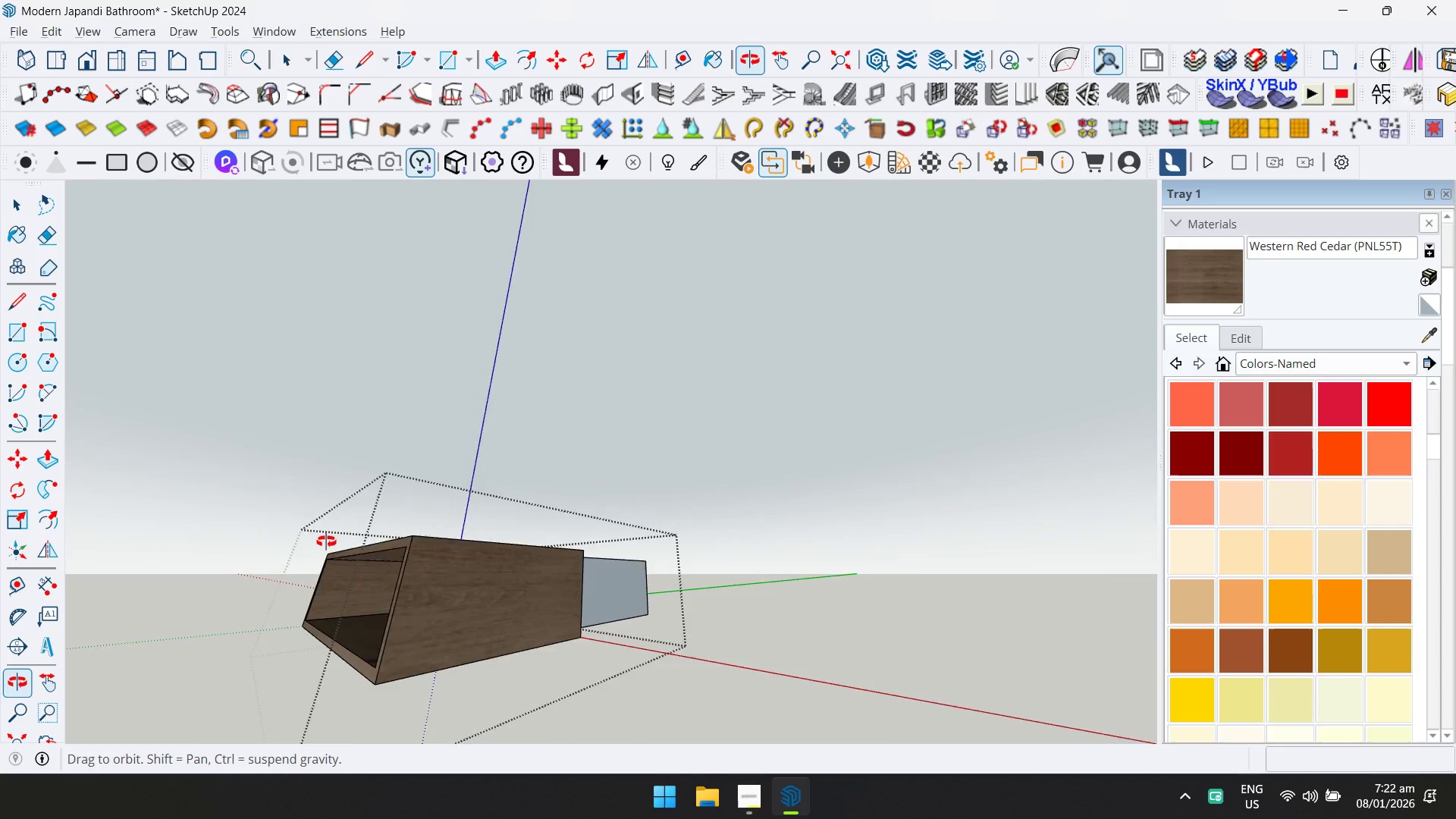 
key(Control+ControlLeft)
 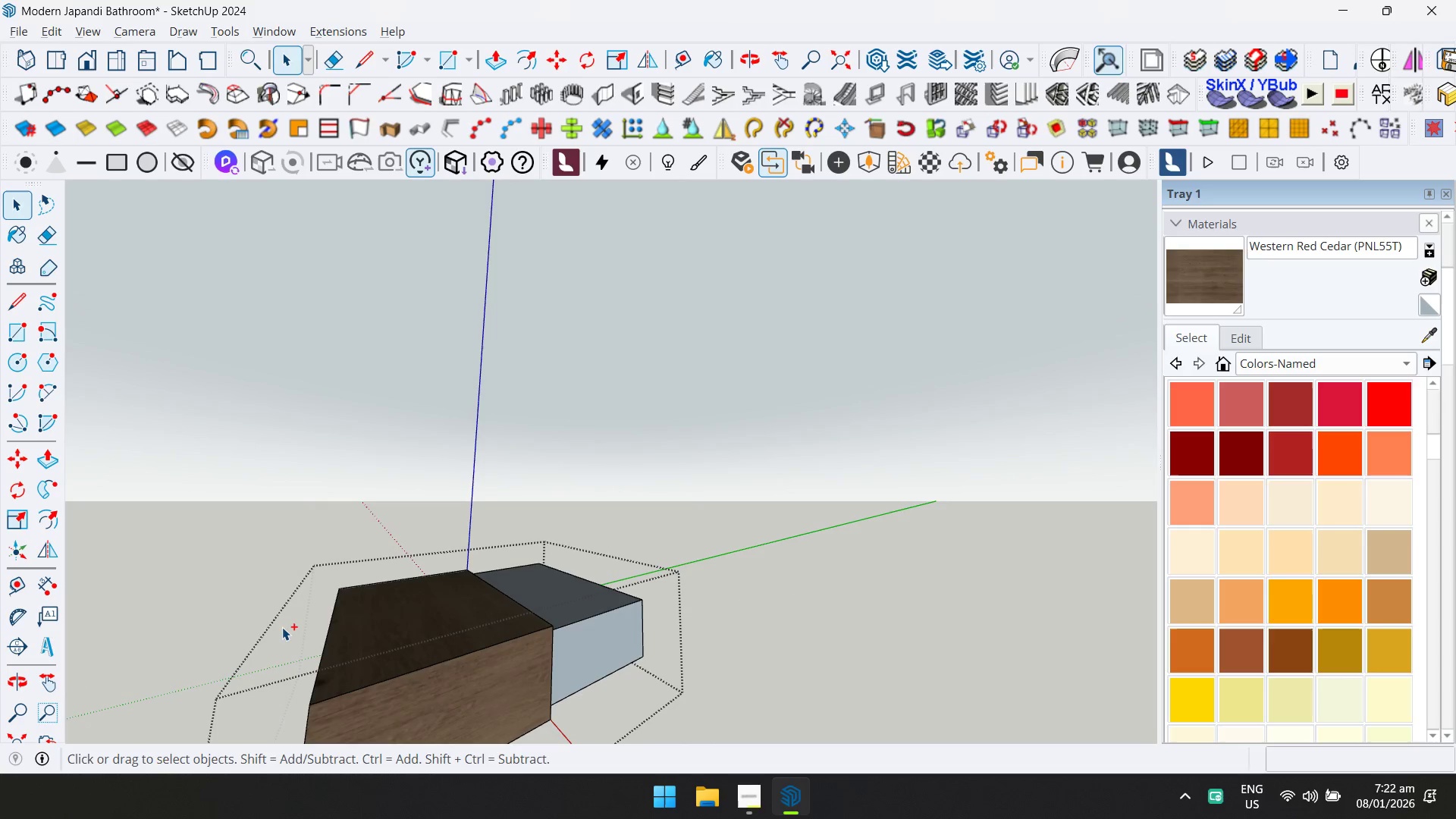 
key(Control+Z)
 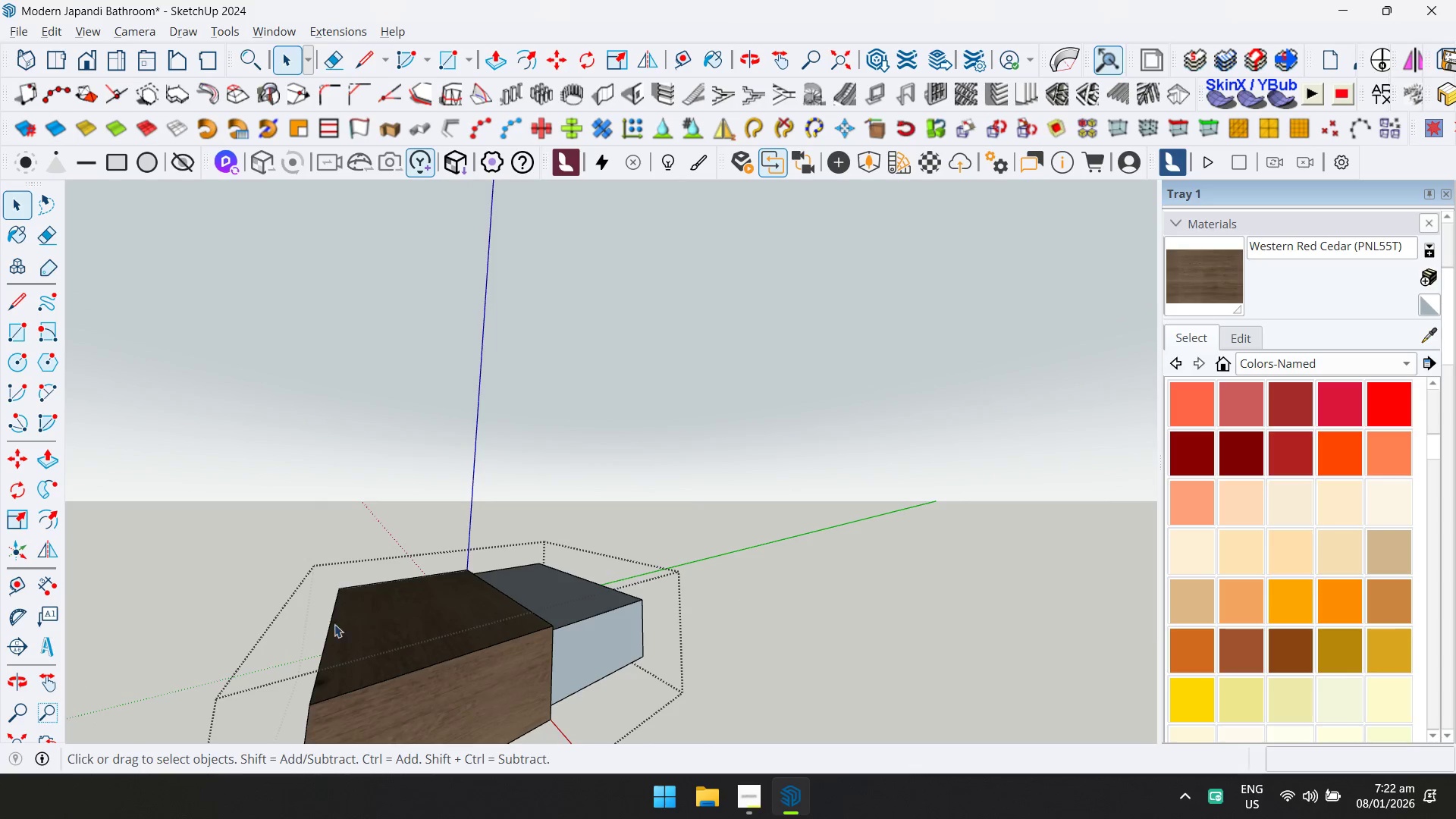 
key(Control+Z)
 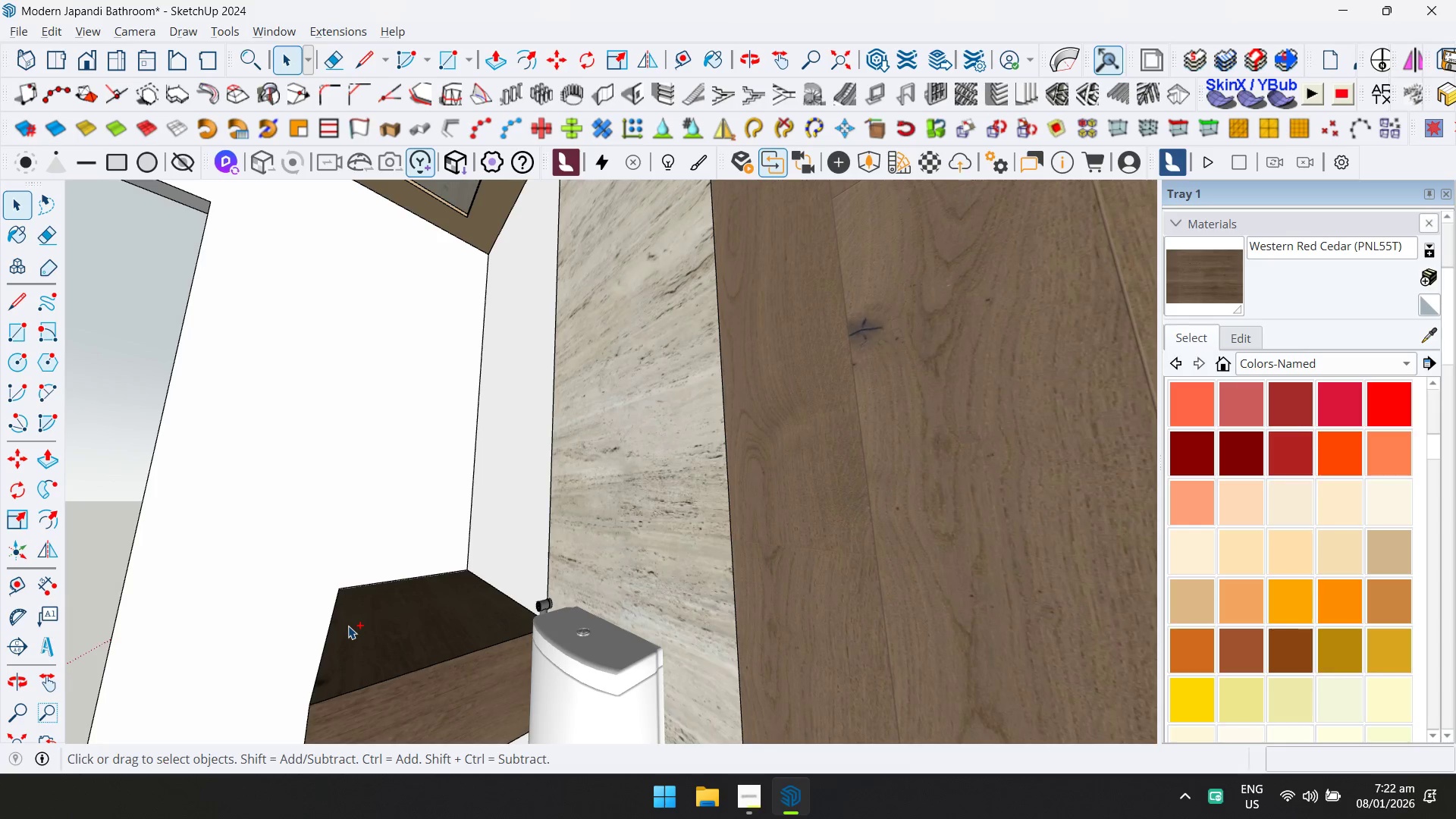 
key(Control+Z)
 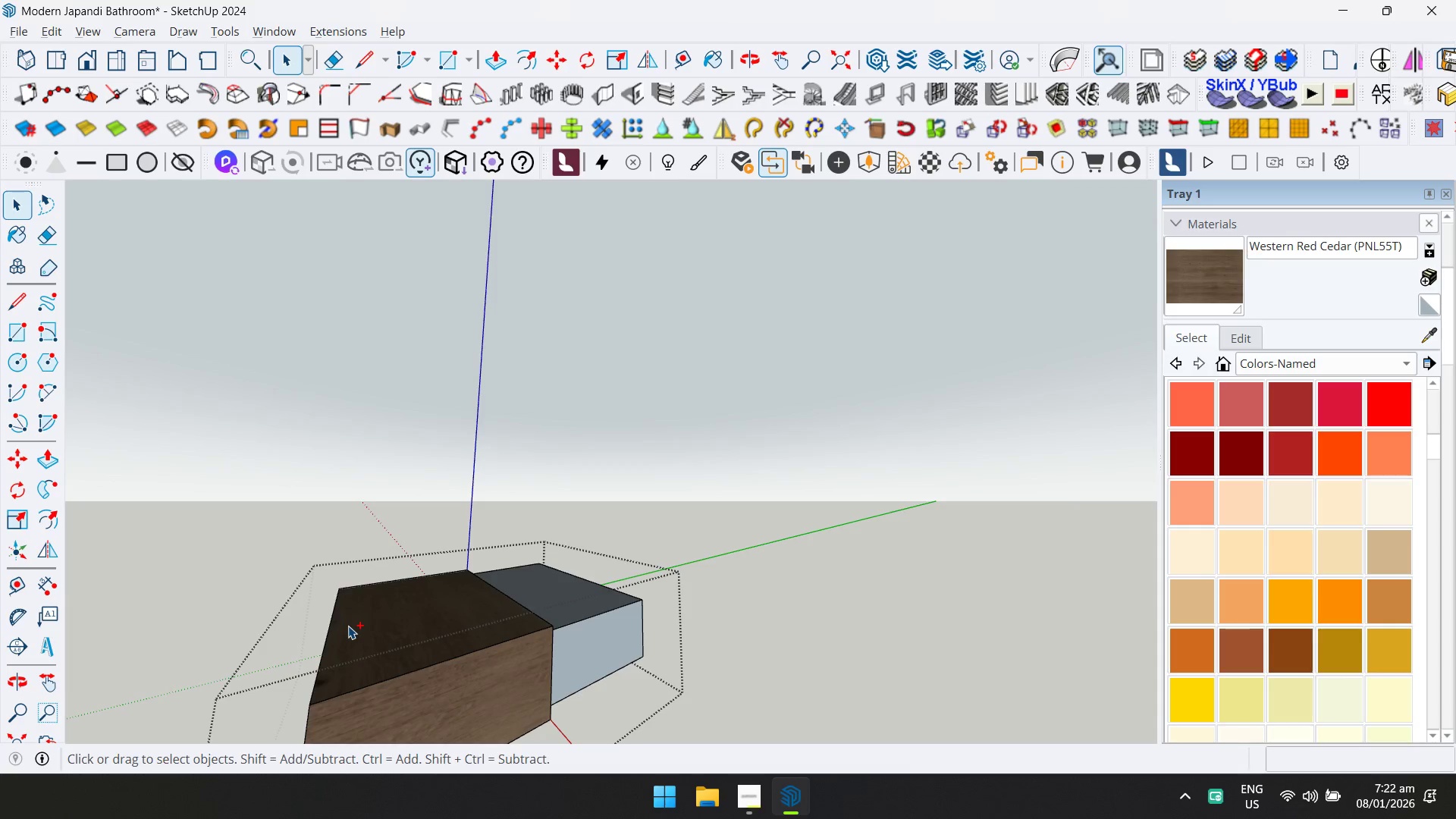 
key(Shift+ShiftLeft)
 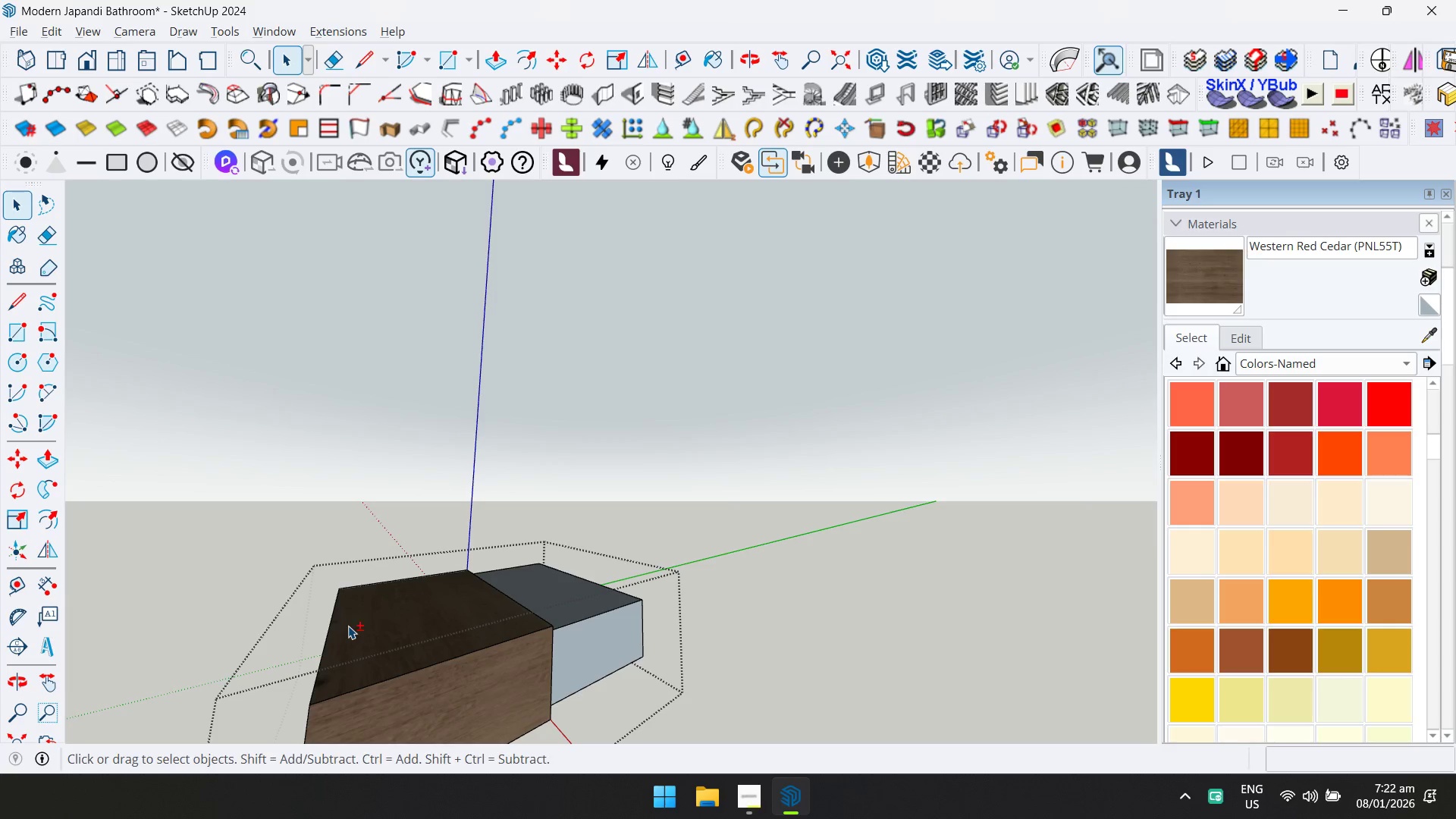 
key(Control+ControlLeft)
 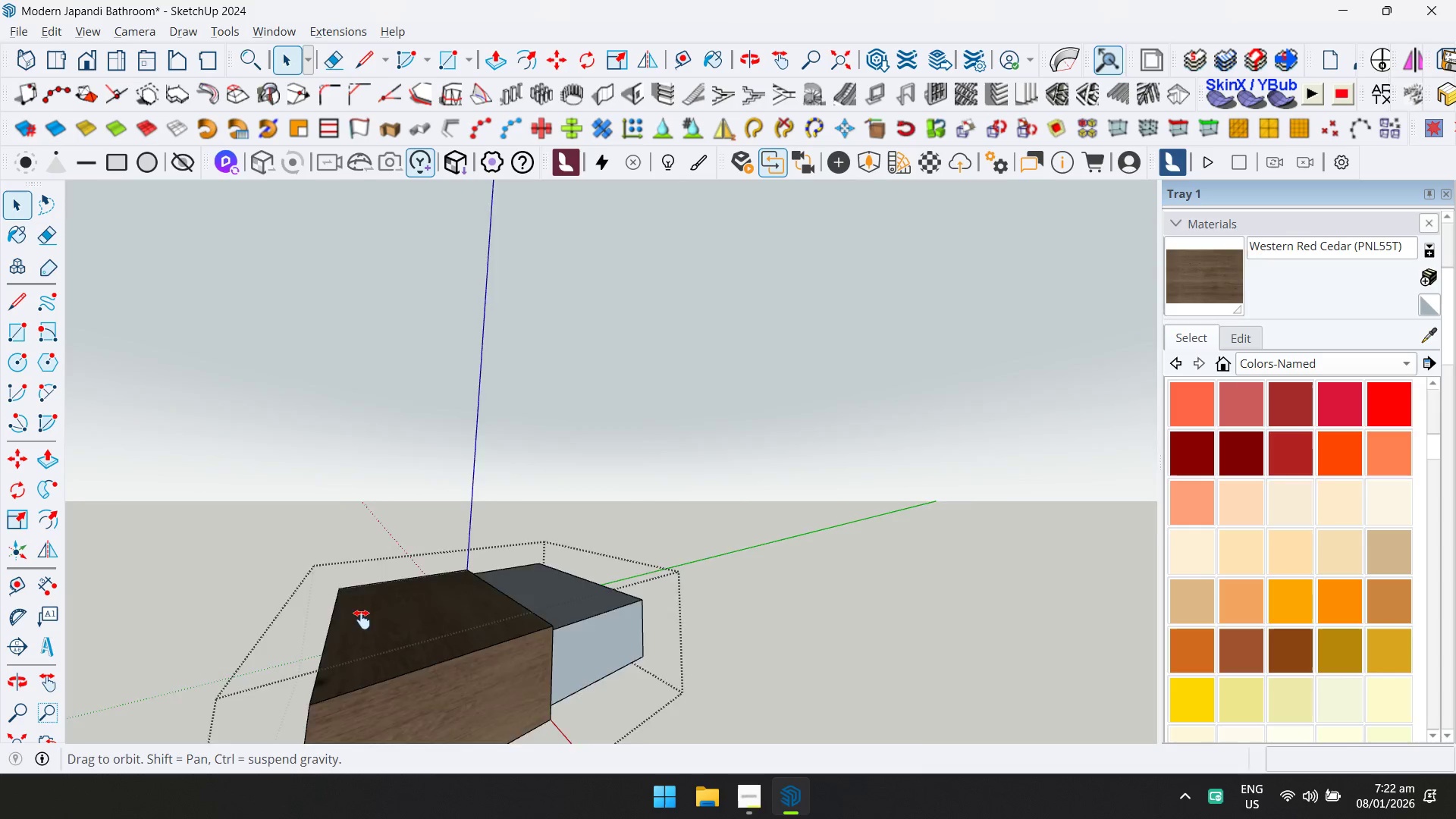 
hold_key(key=ShiftLeft, duration=0.42)
 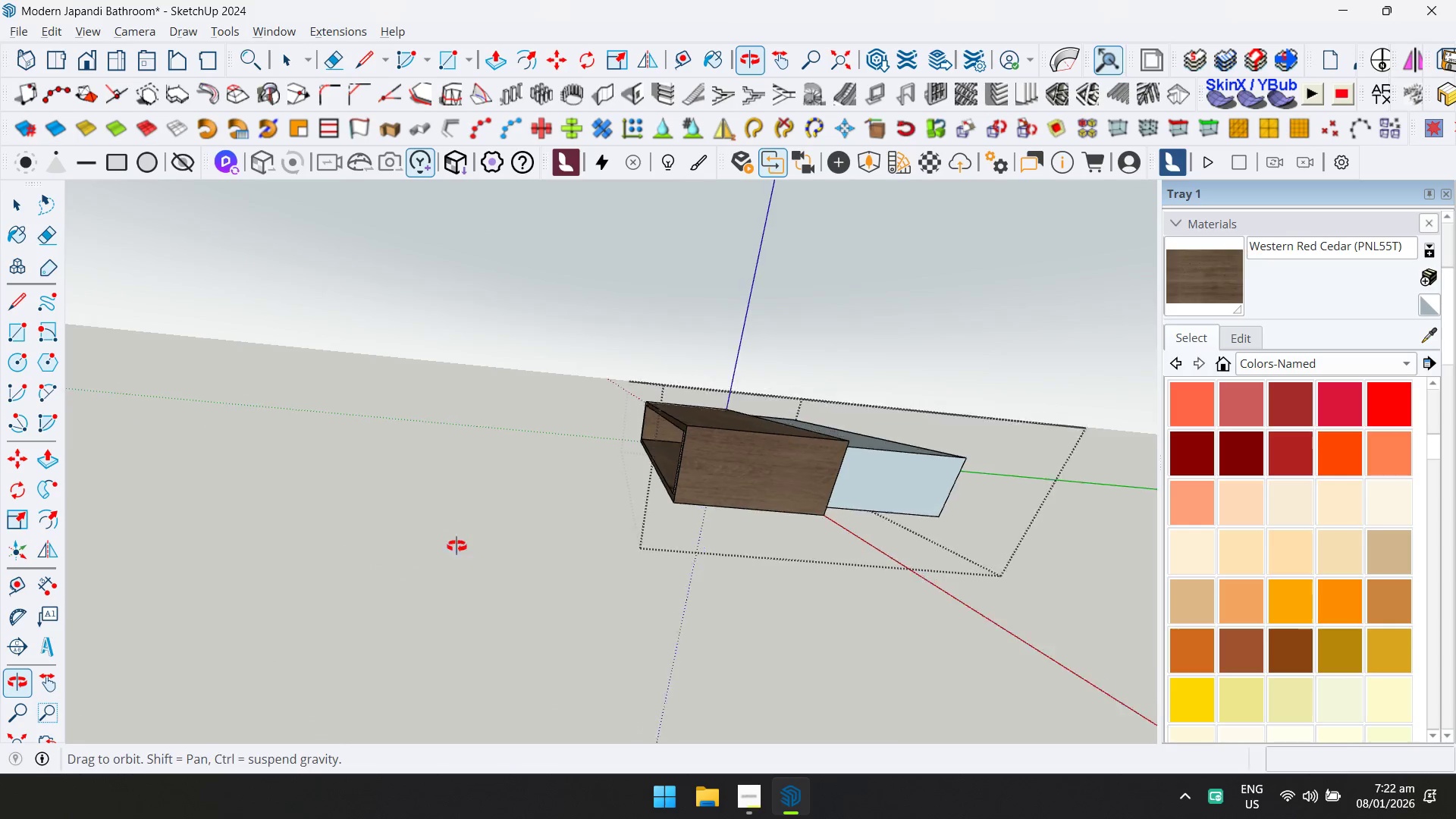 
key(Control+Z)
 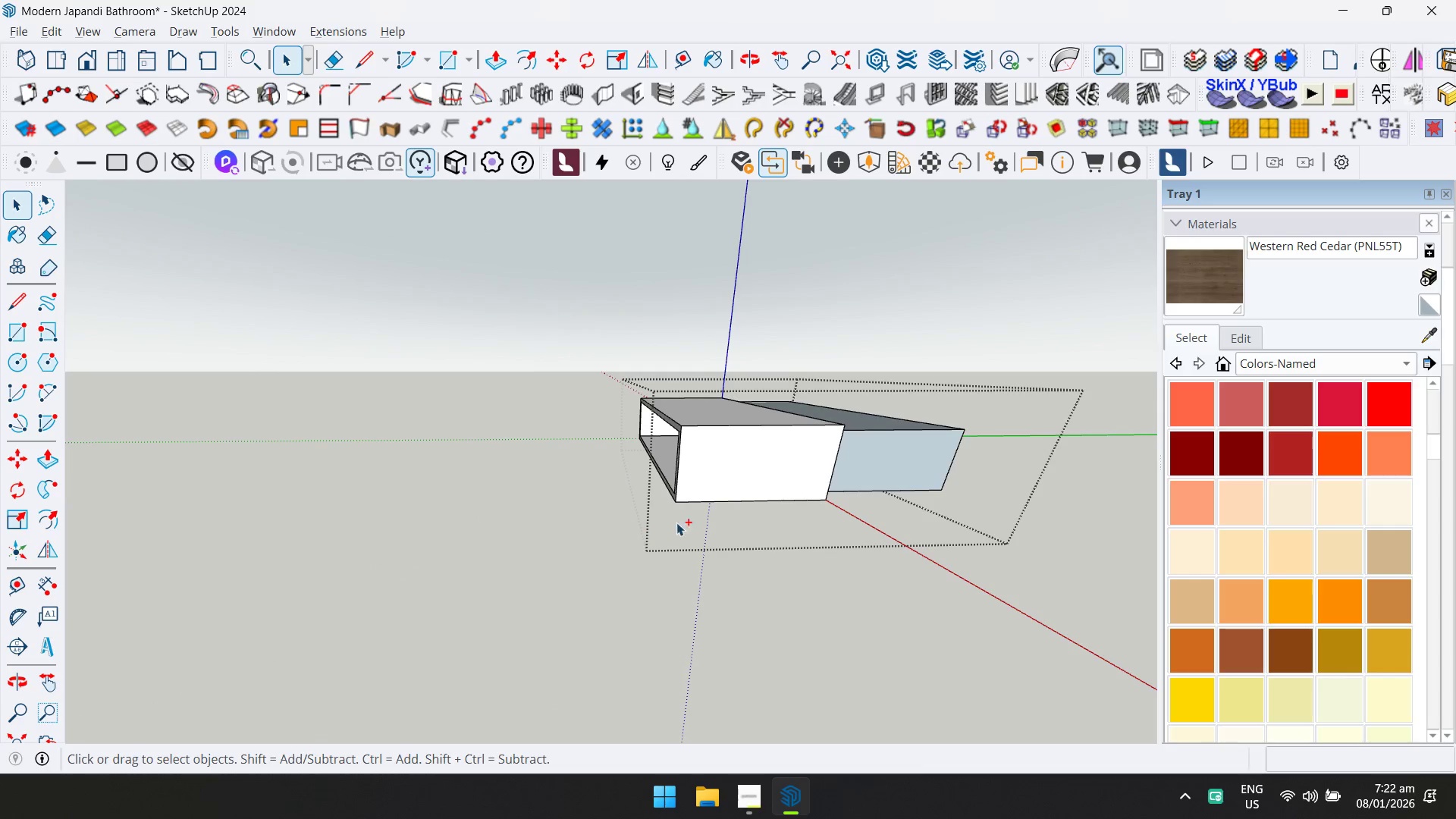 
key(Control+Z)
 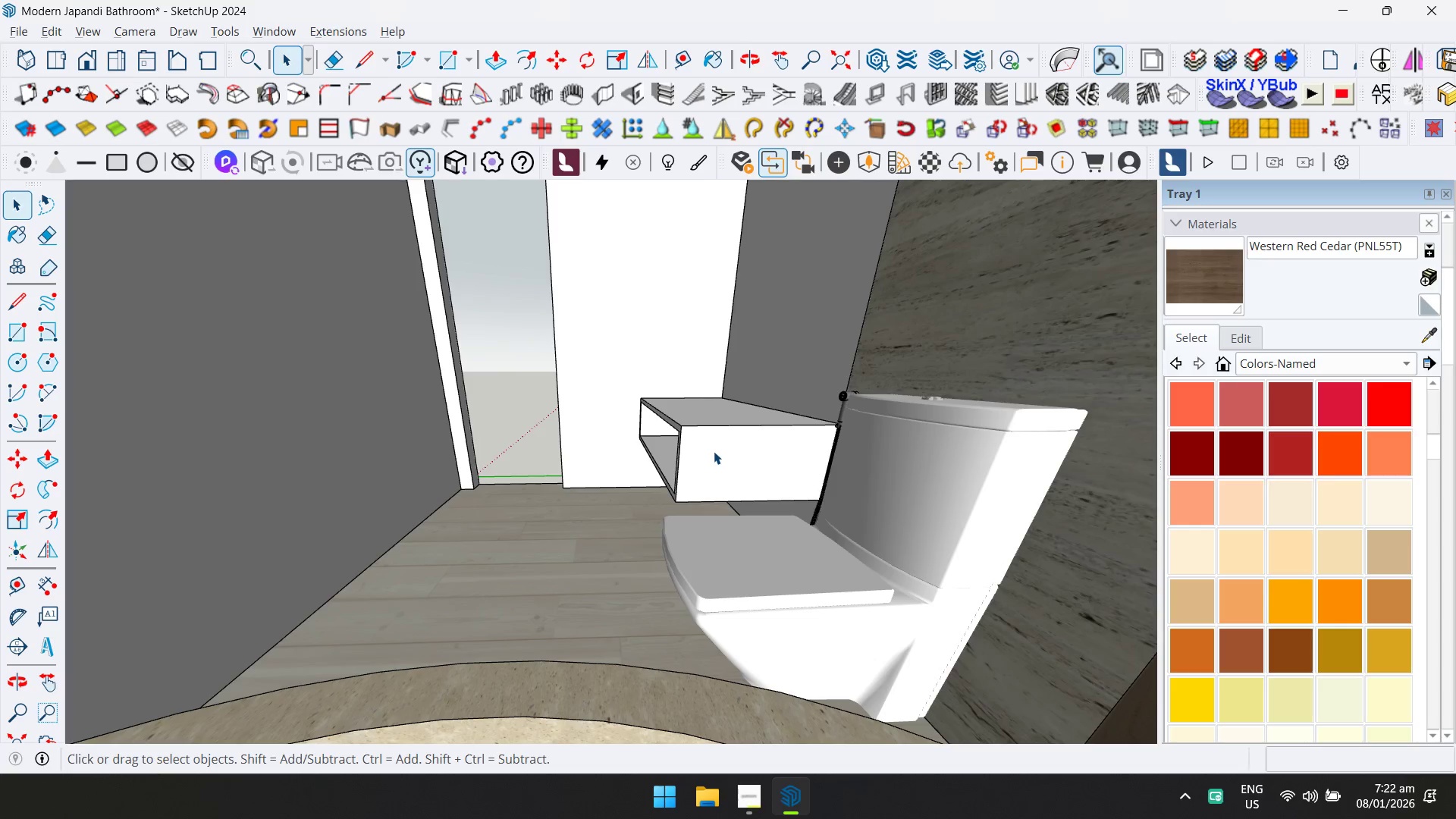 
double_click([714, 451])
 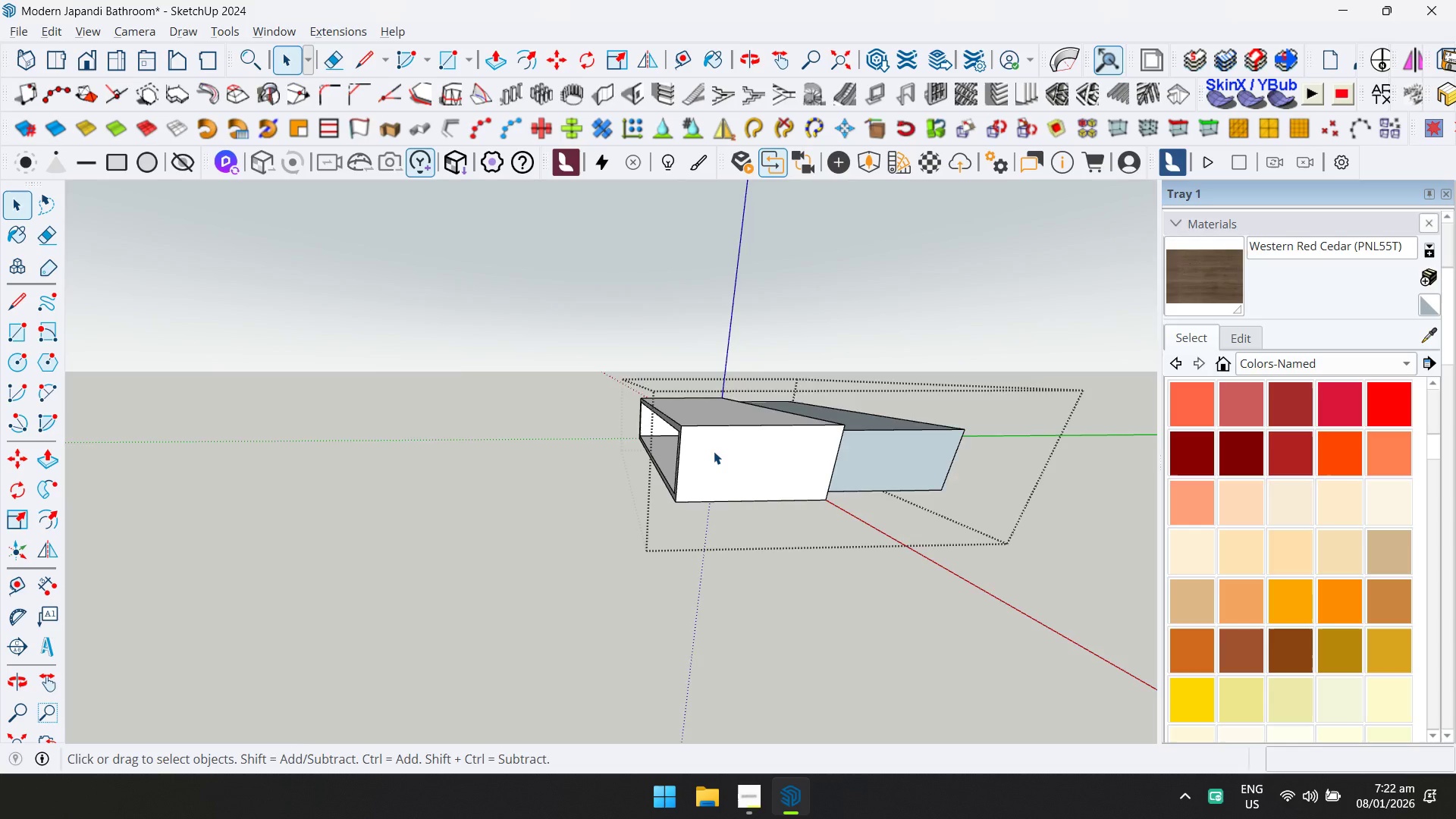 
key(D)
 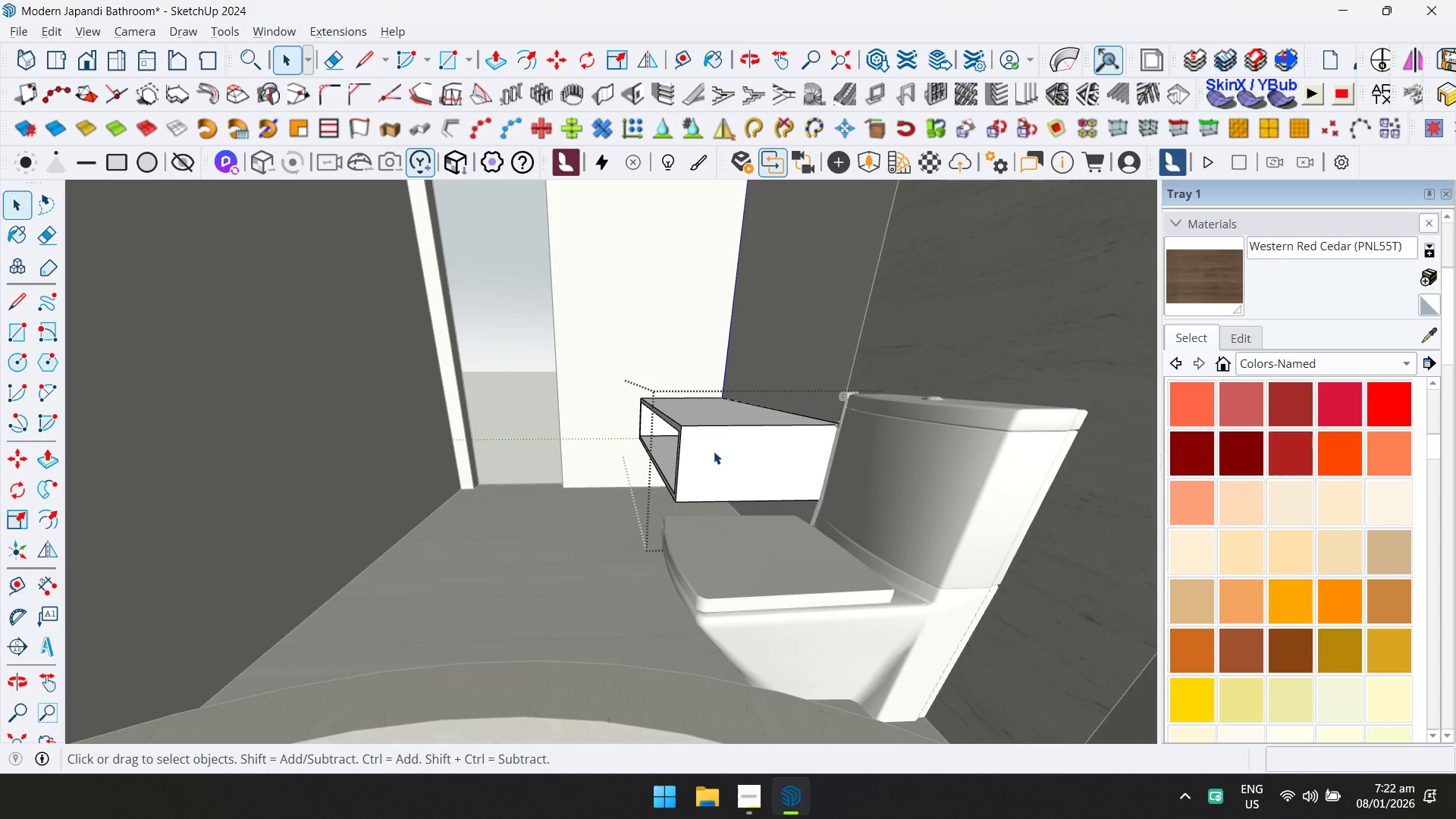 
key(Control+Z)
 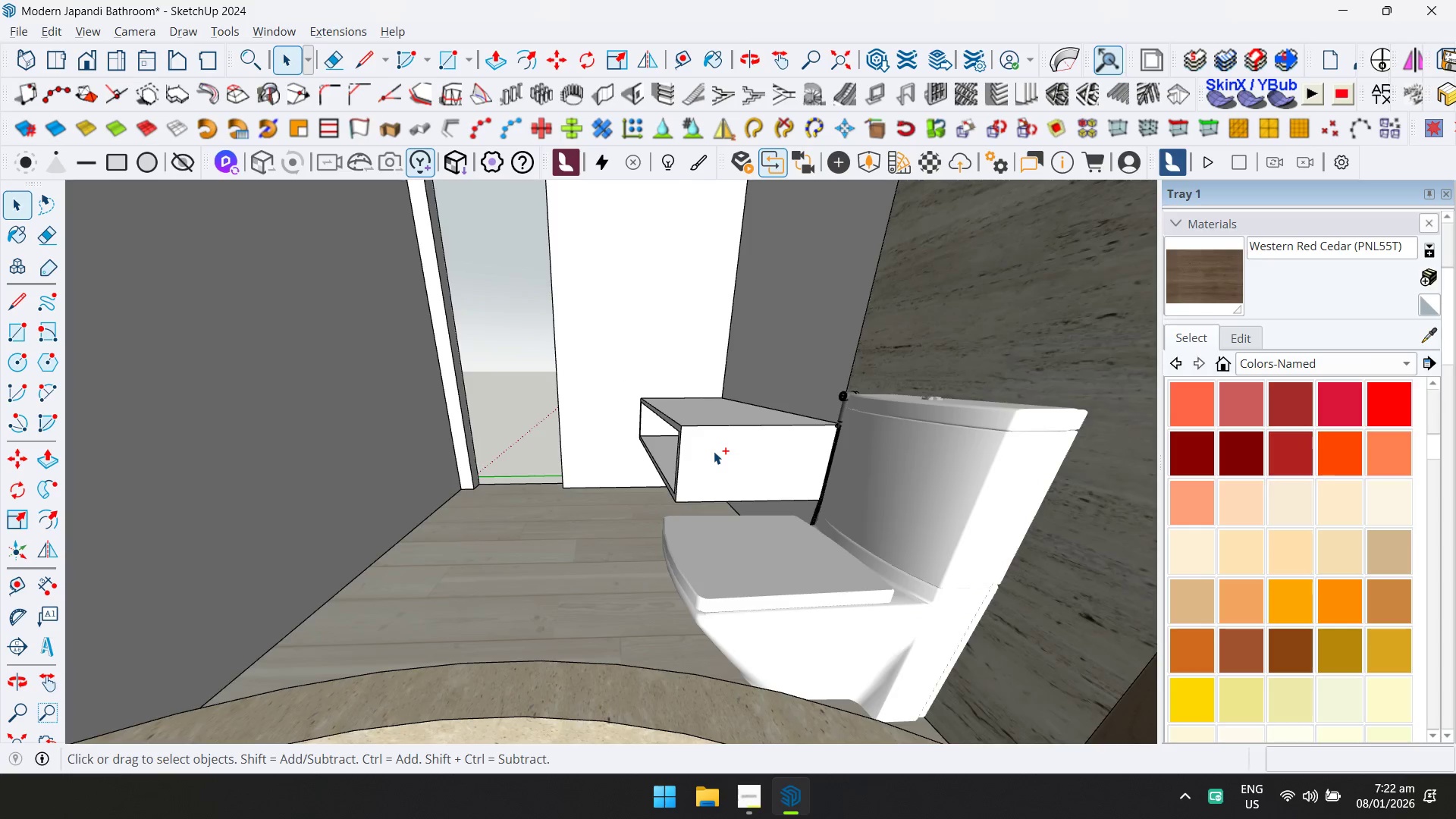 
key(Control+Z)
 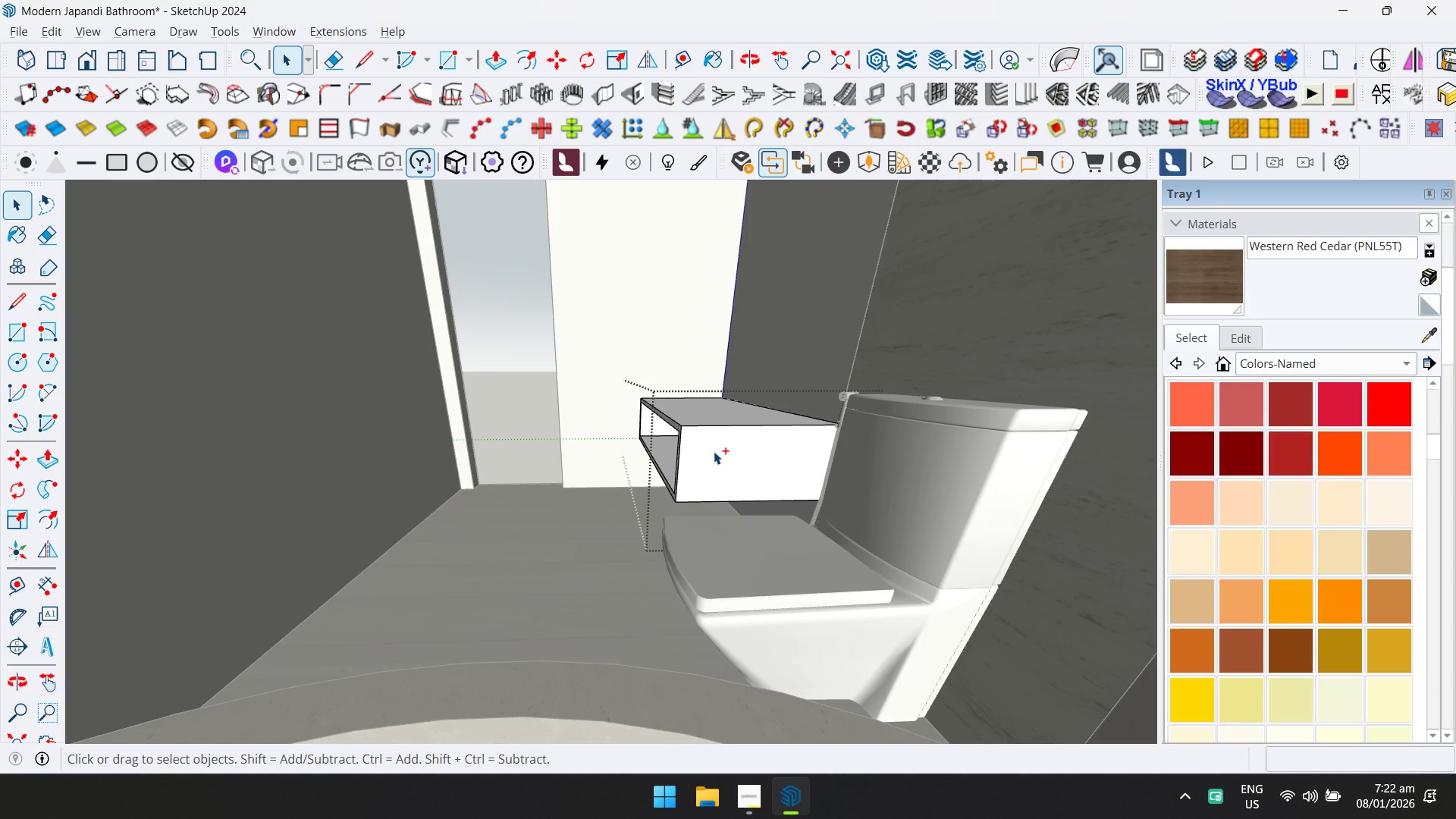 
key(Control+Z)
 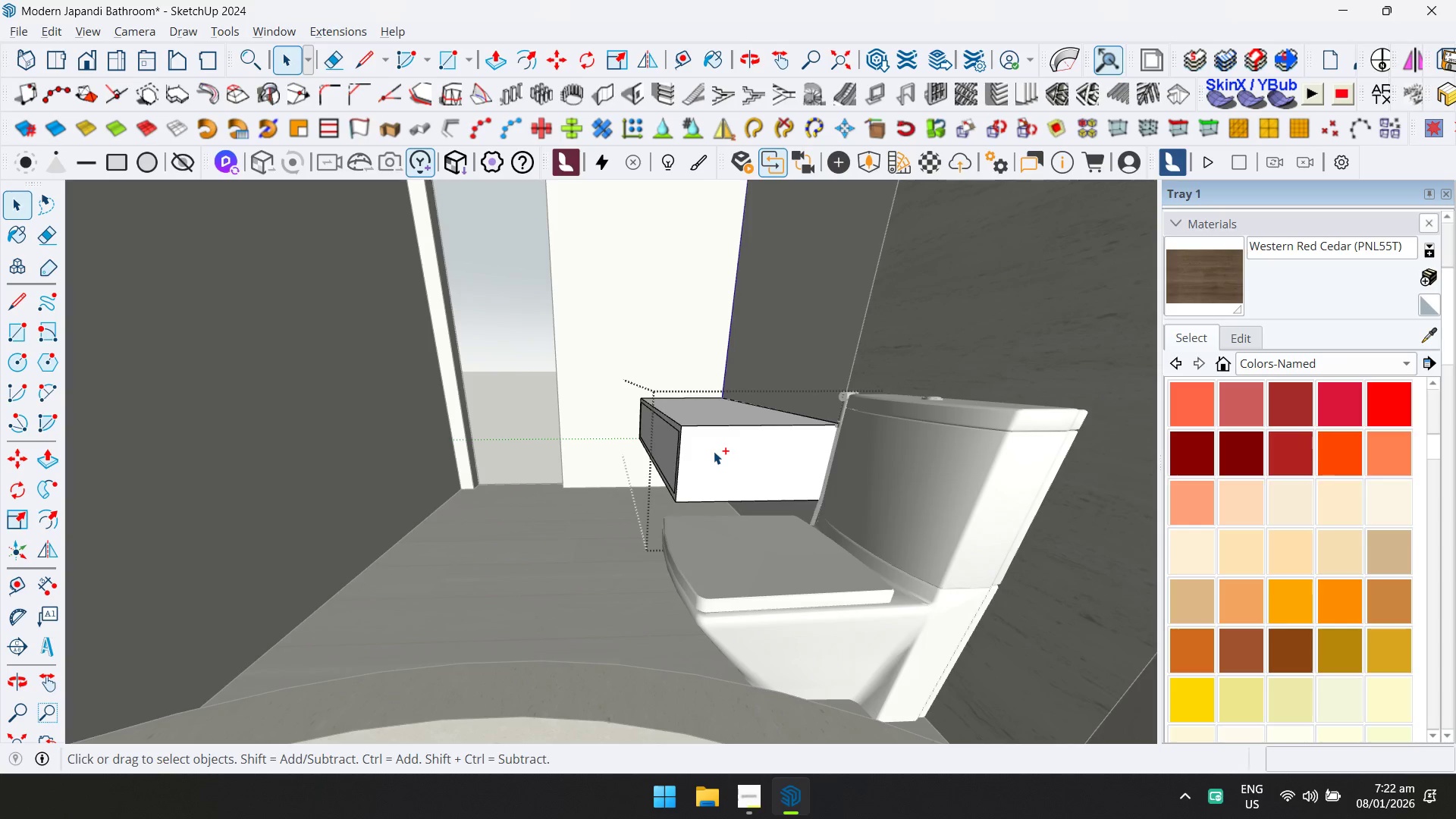 
left_click([714, 451])
 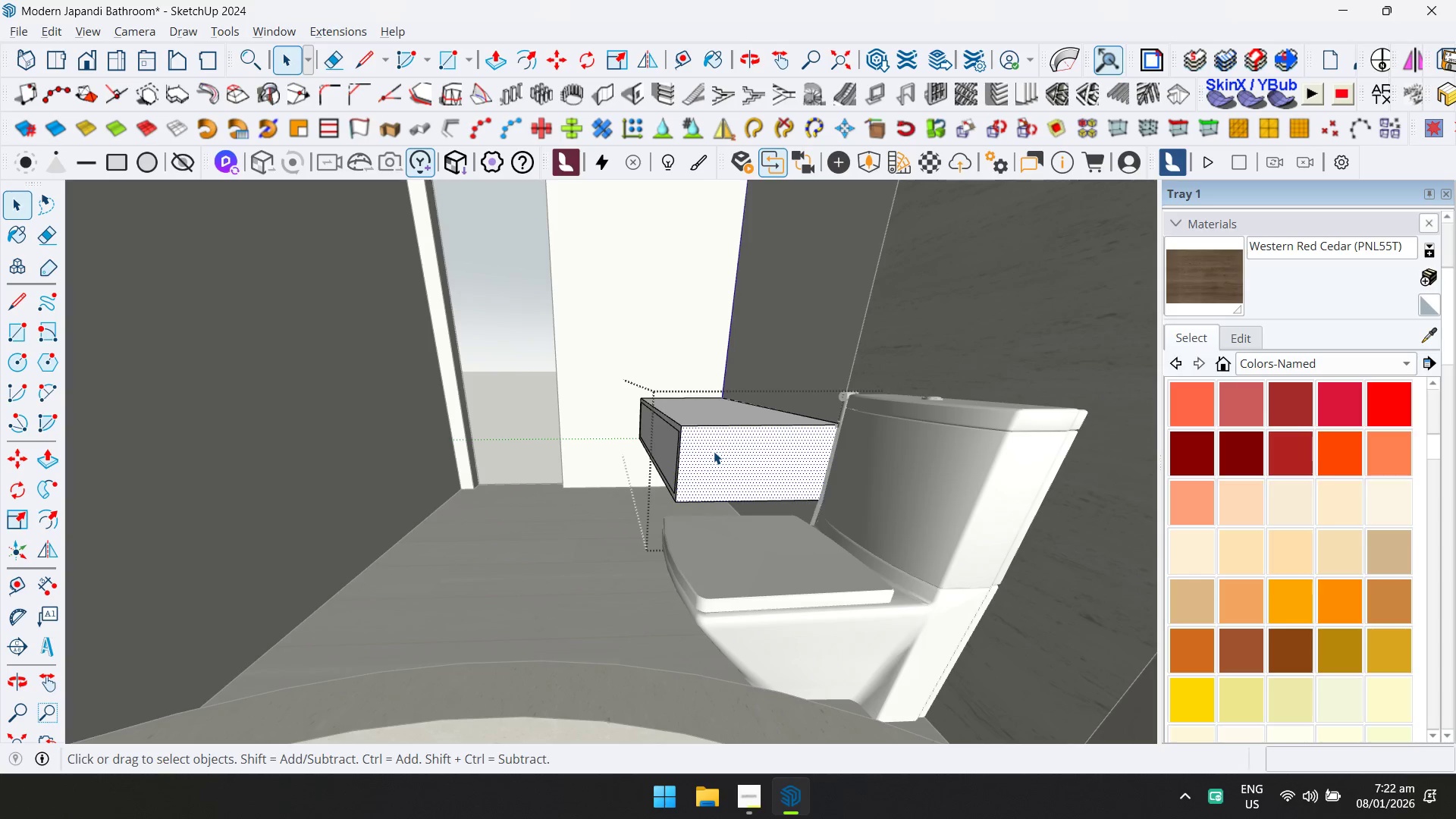 
key(D)
 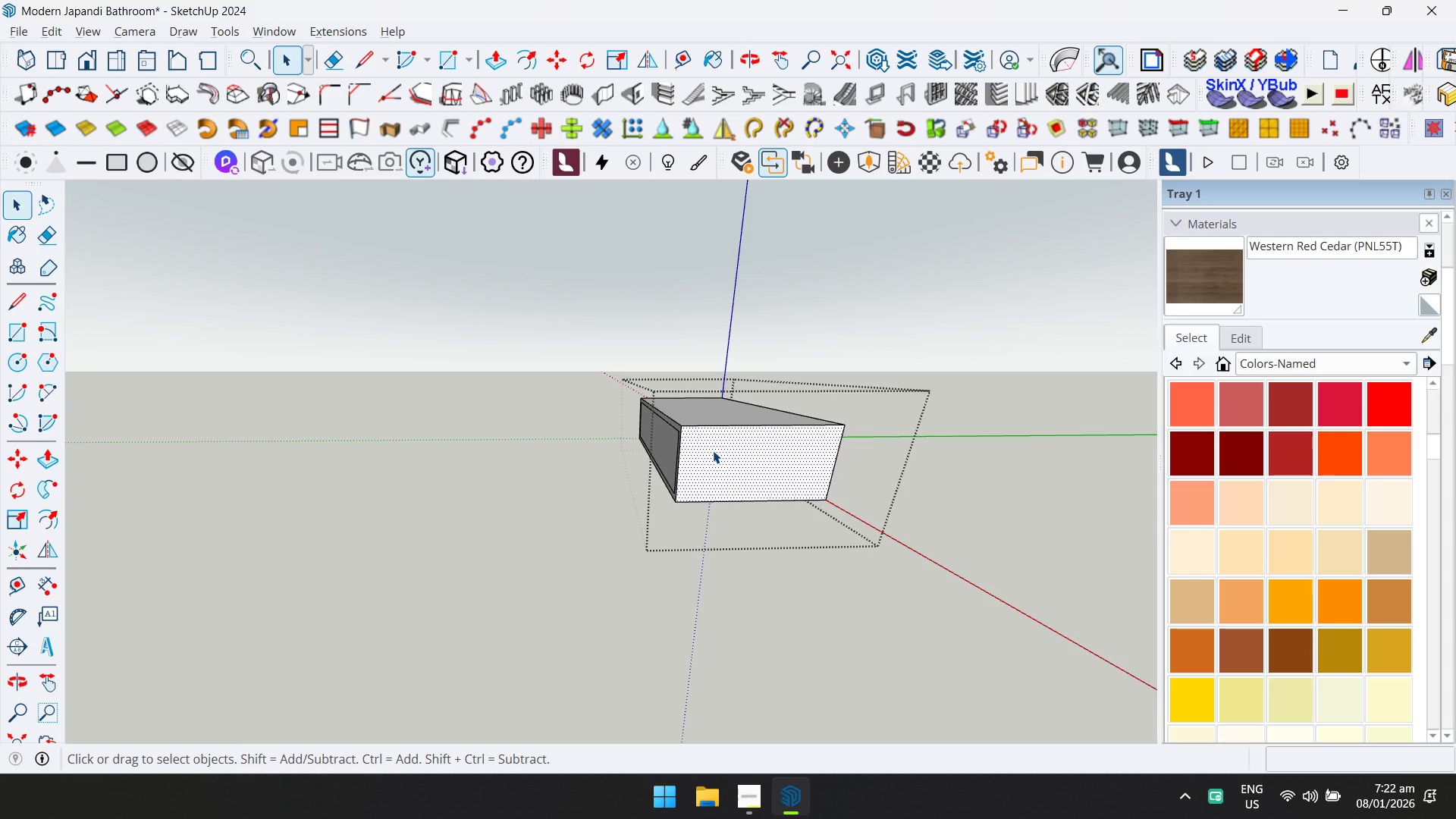 
key(P)
 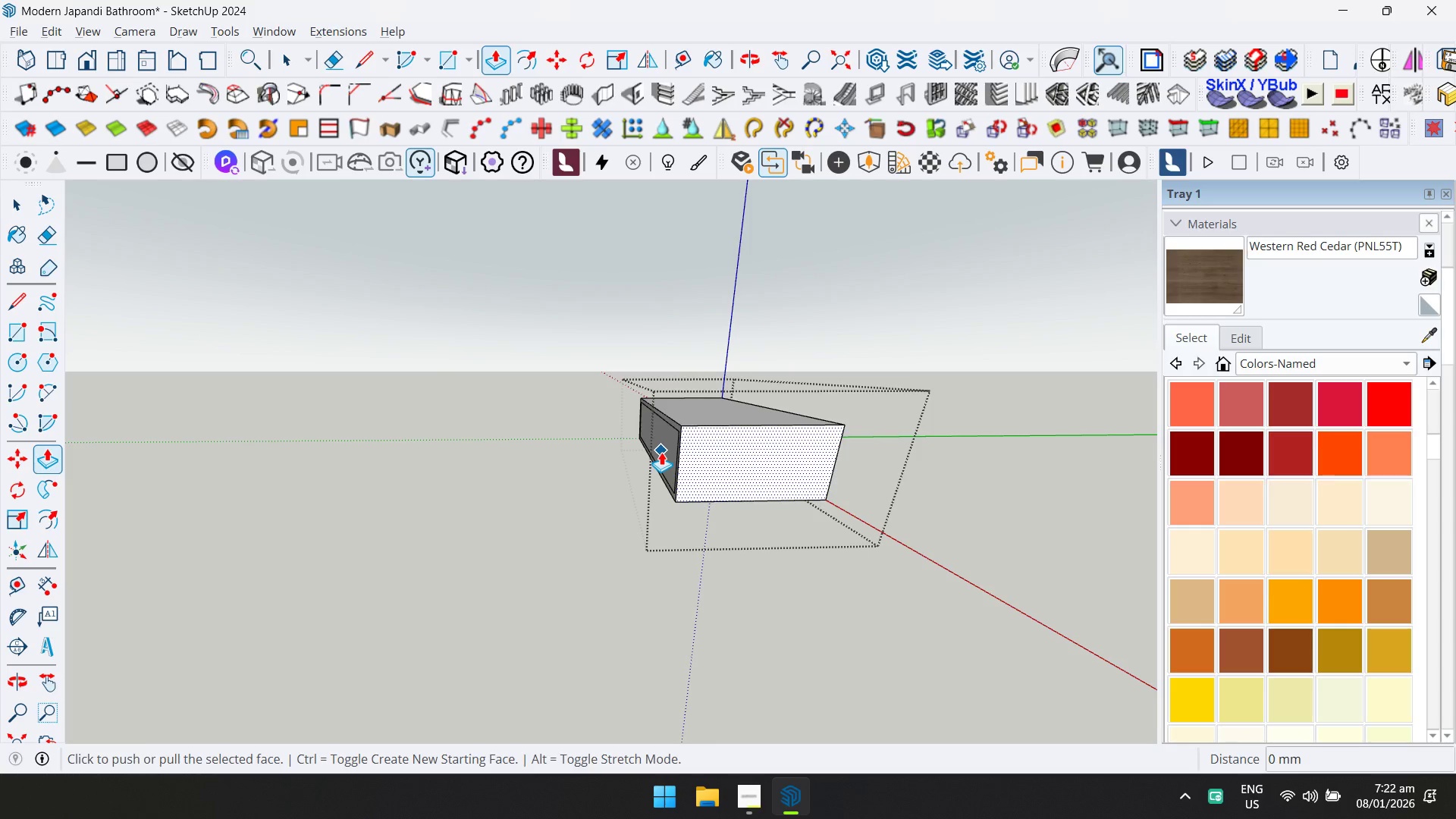 
key(Escape)
 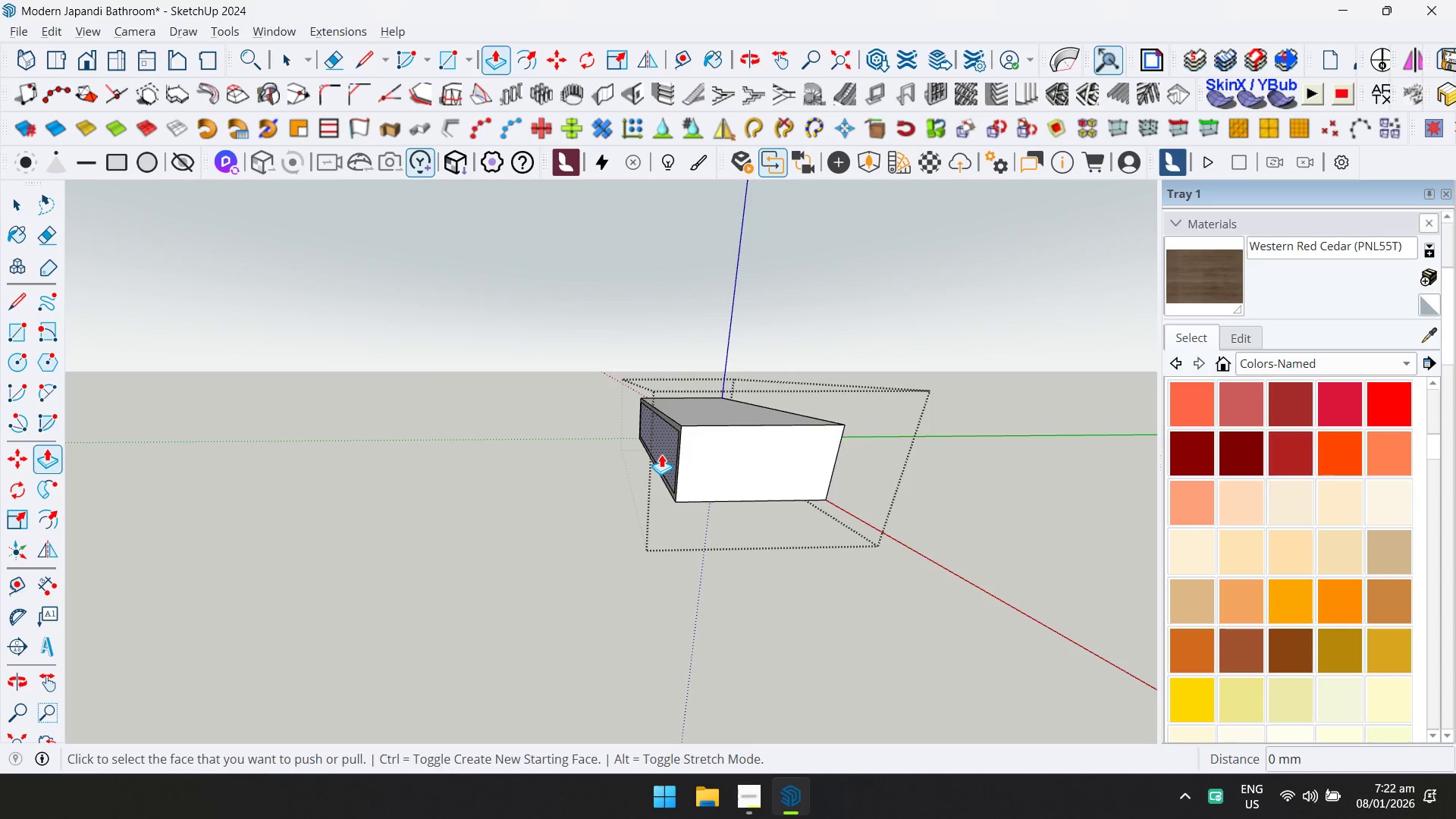 
left_click([661, 454])
 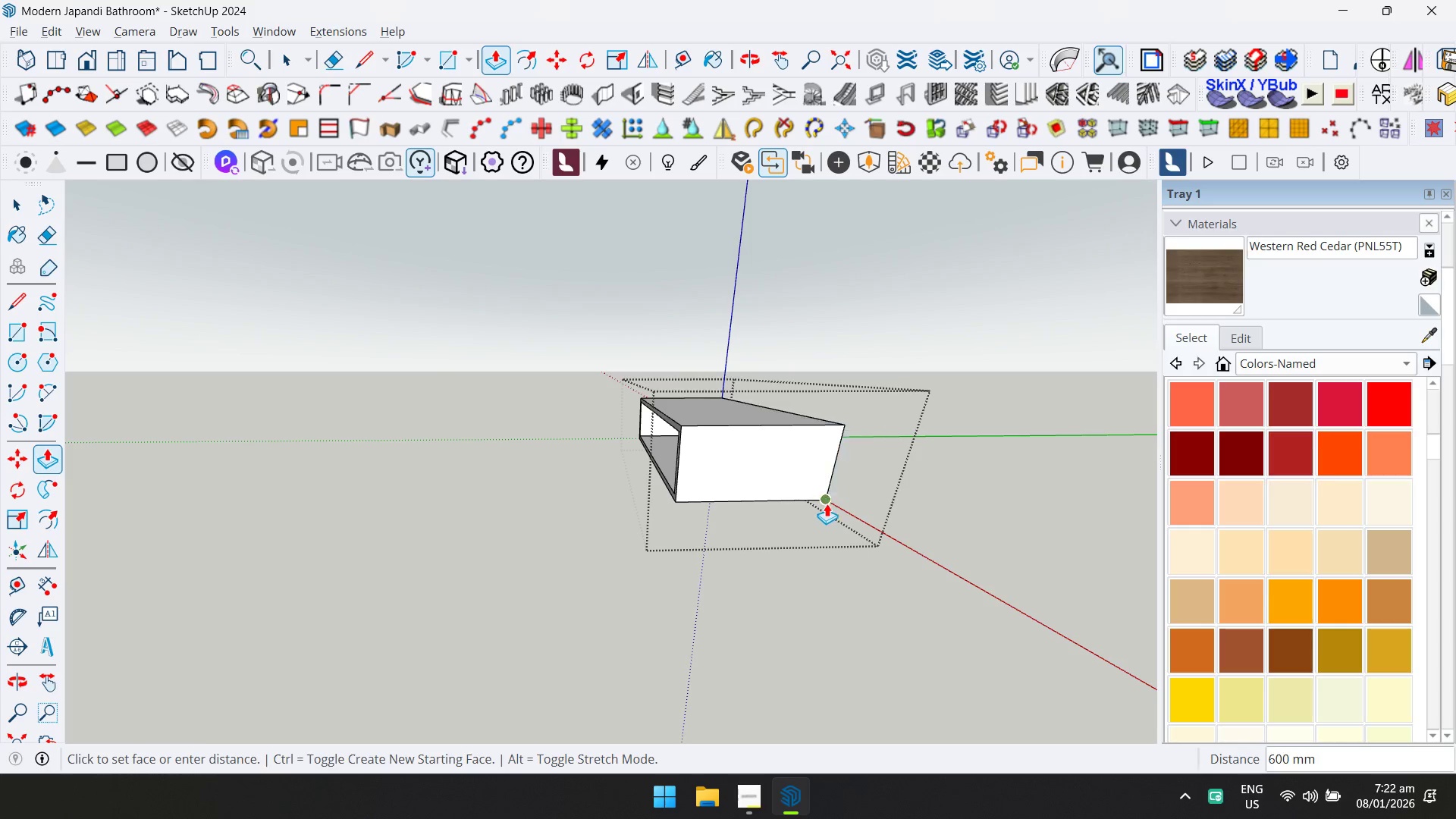 
left_click([827, 499])
 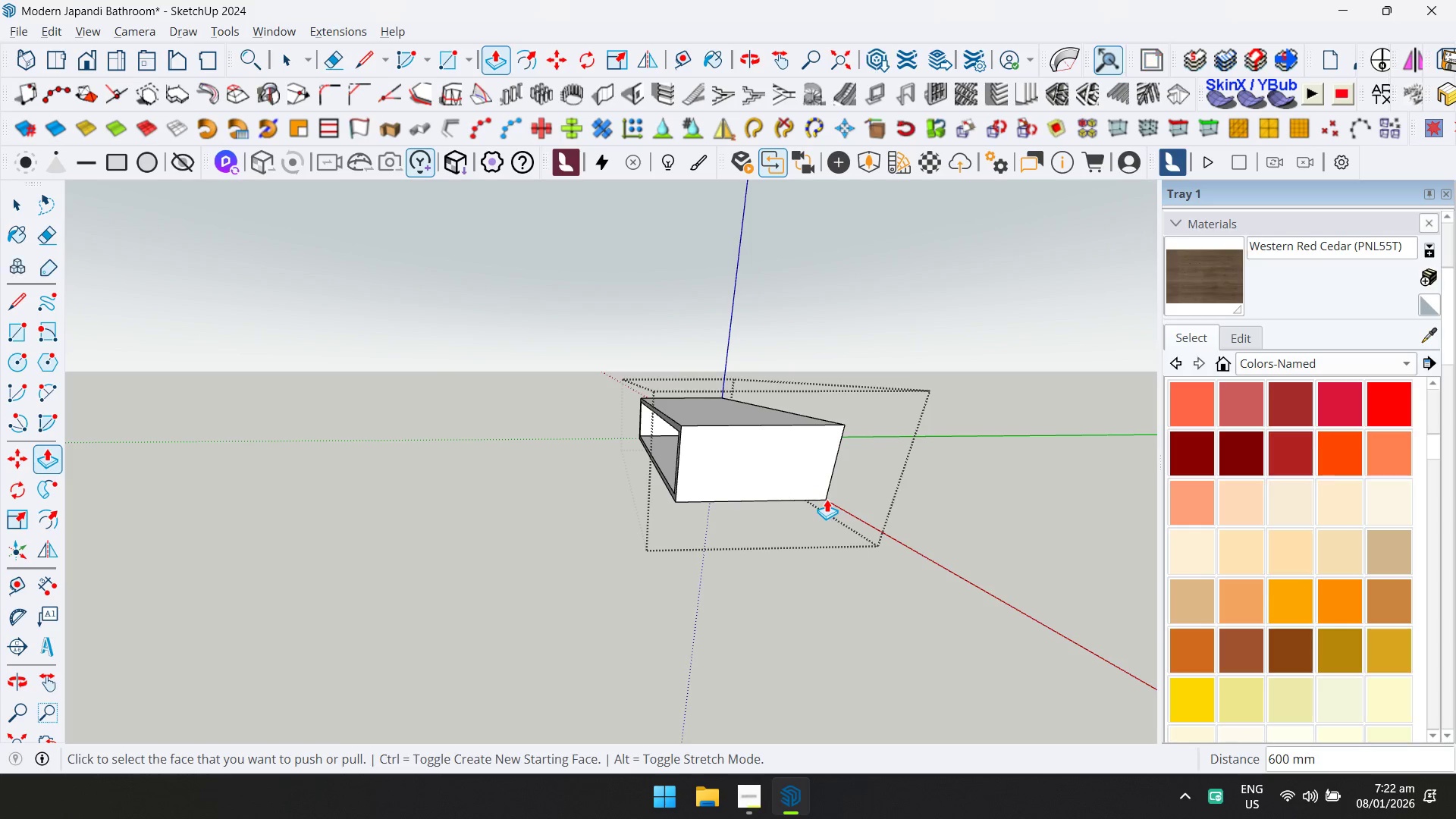 
key(Space)
 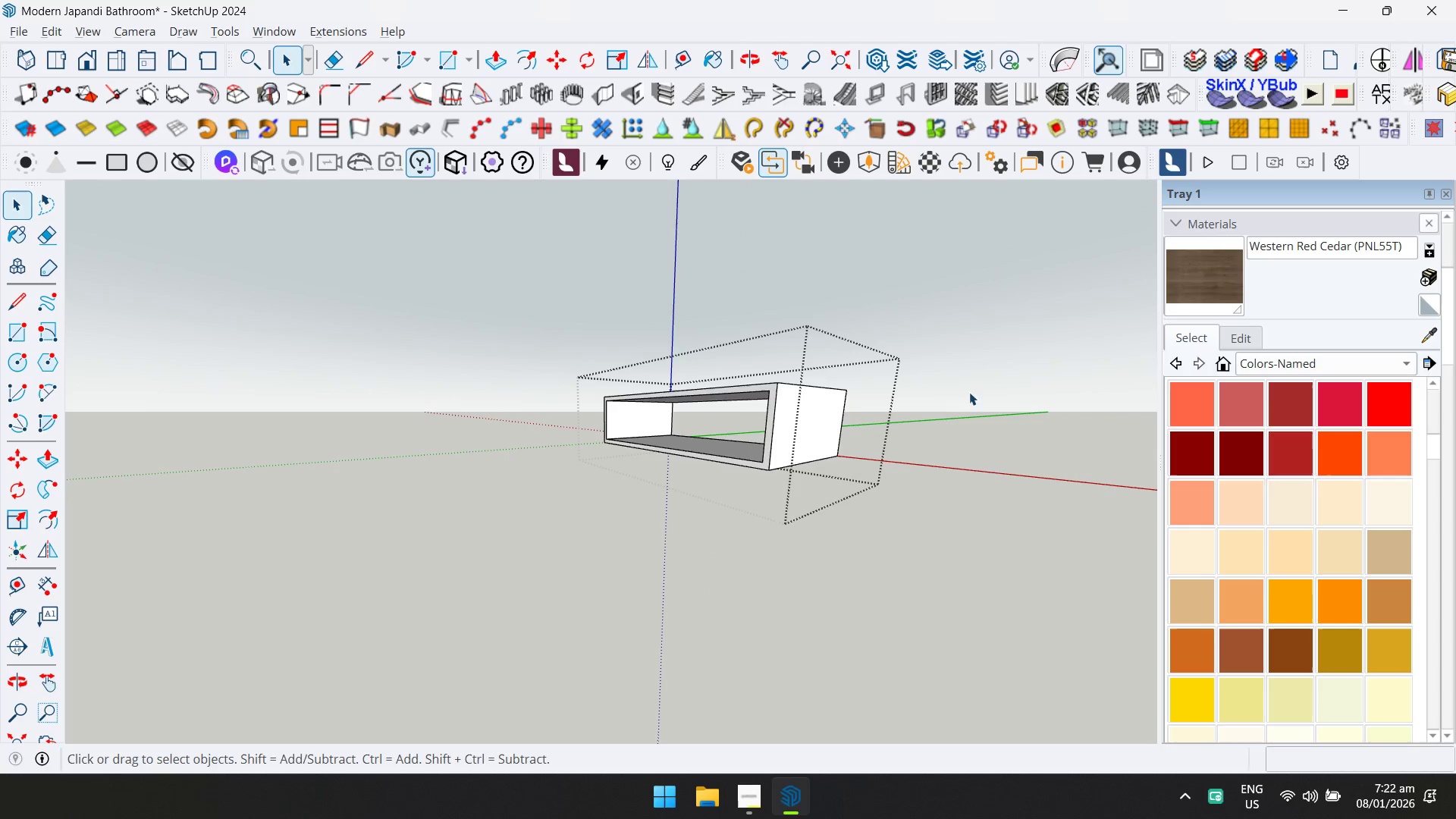 
left_click([1212, 272])
 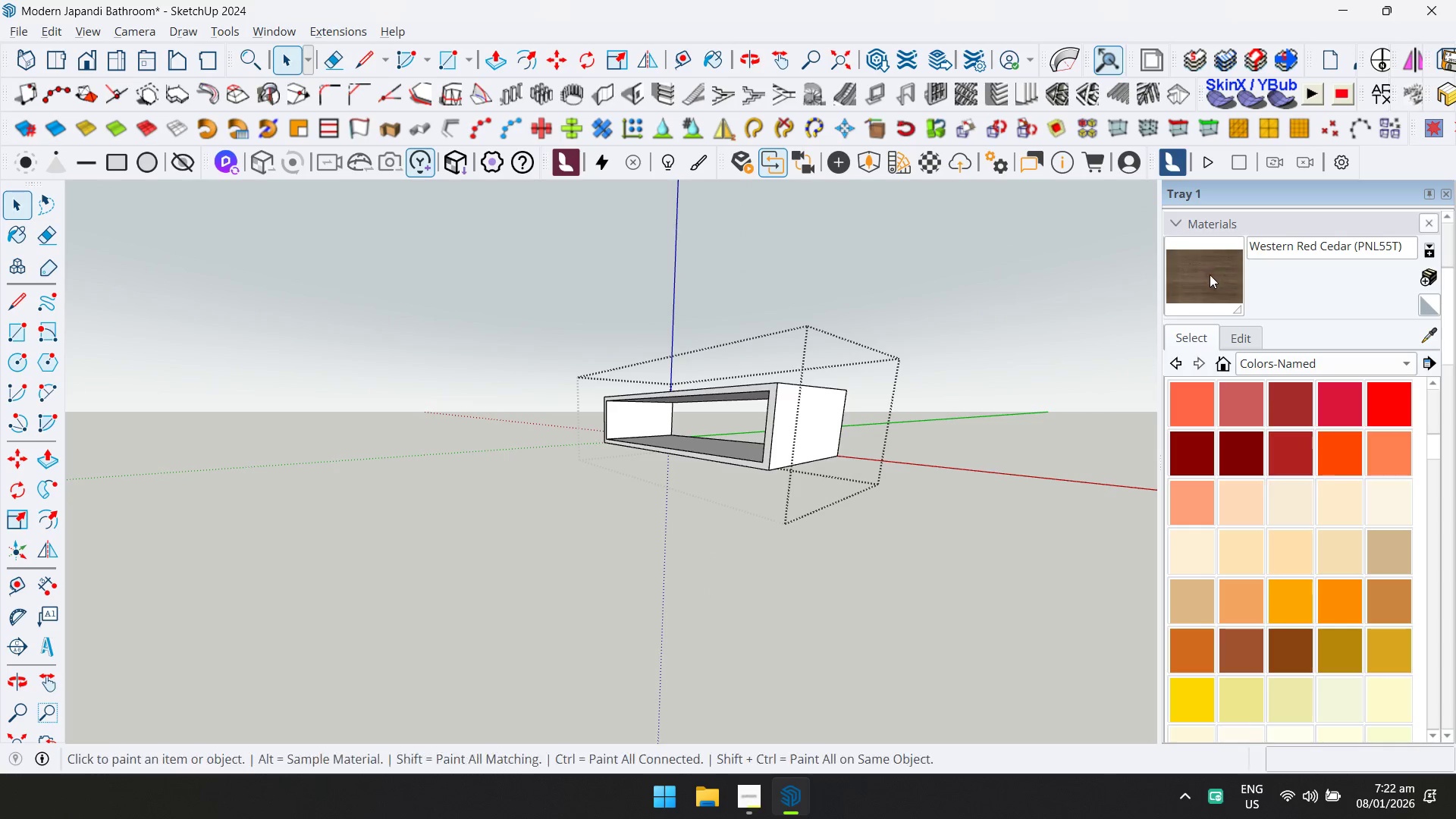 
key(Control+A)
 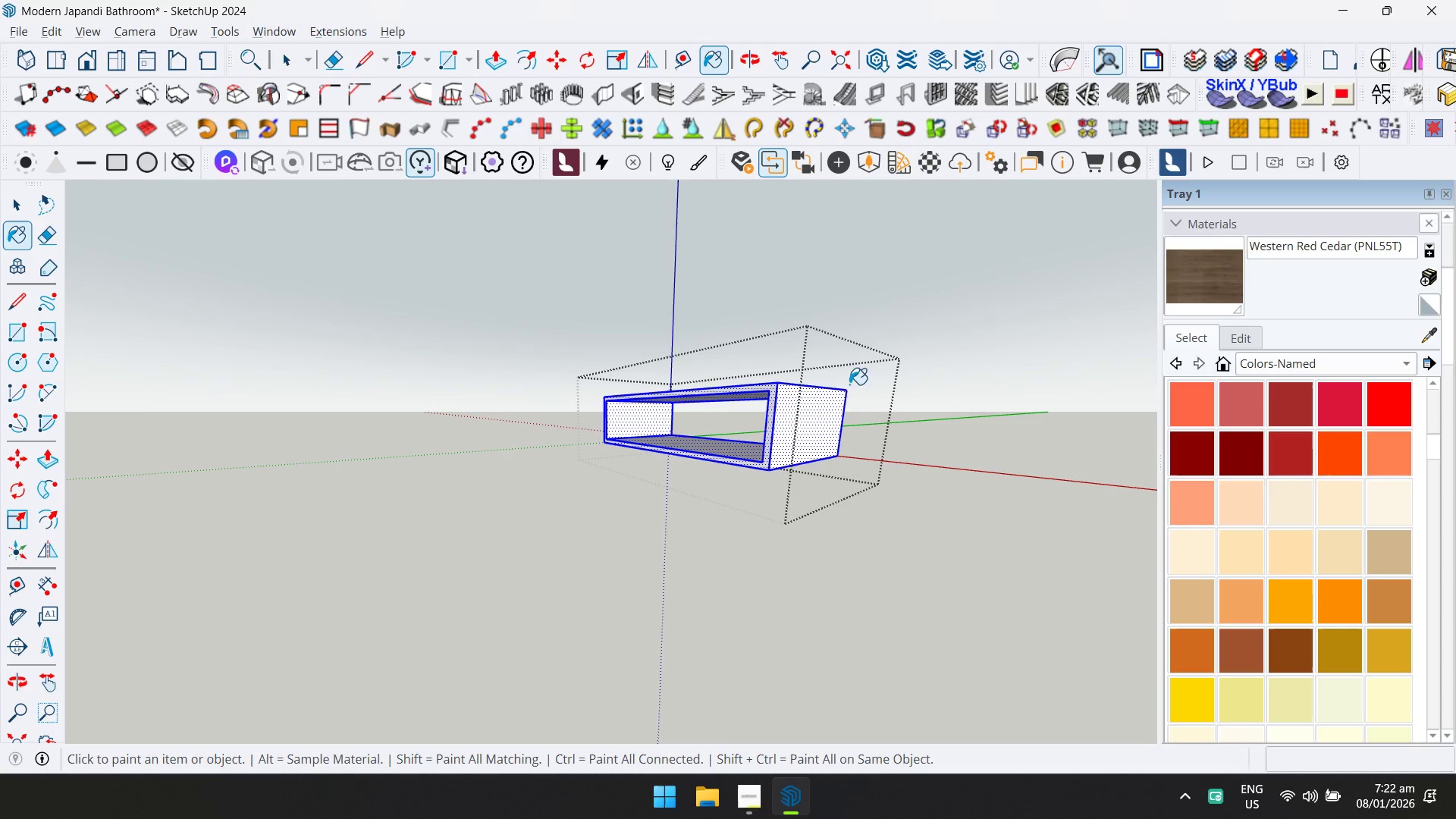 
left_click([822, 410])
 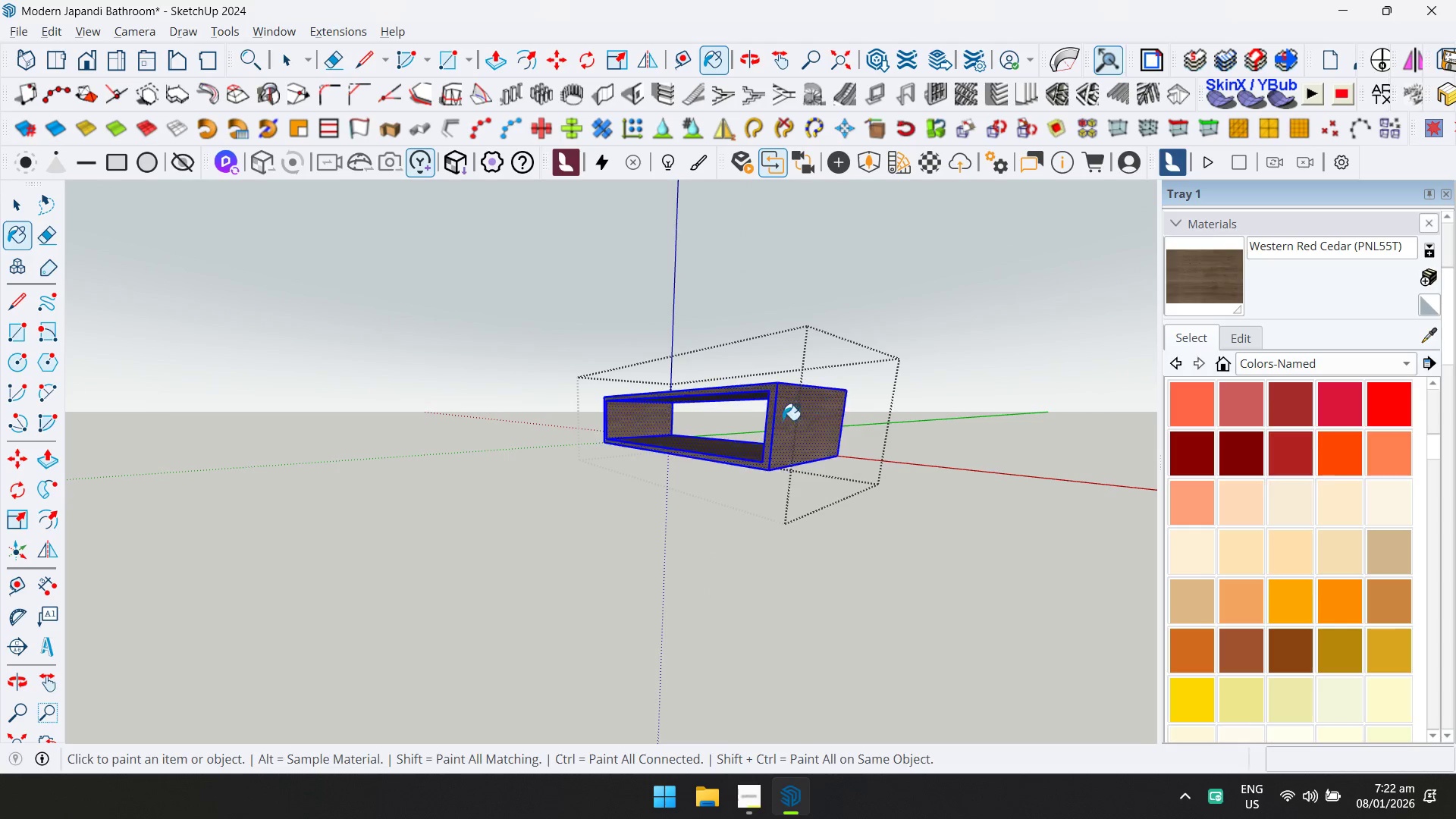 
key(Space)
 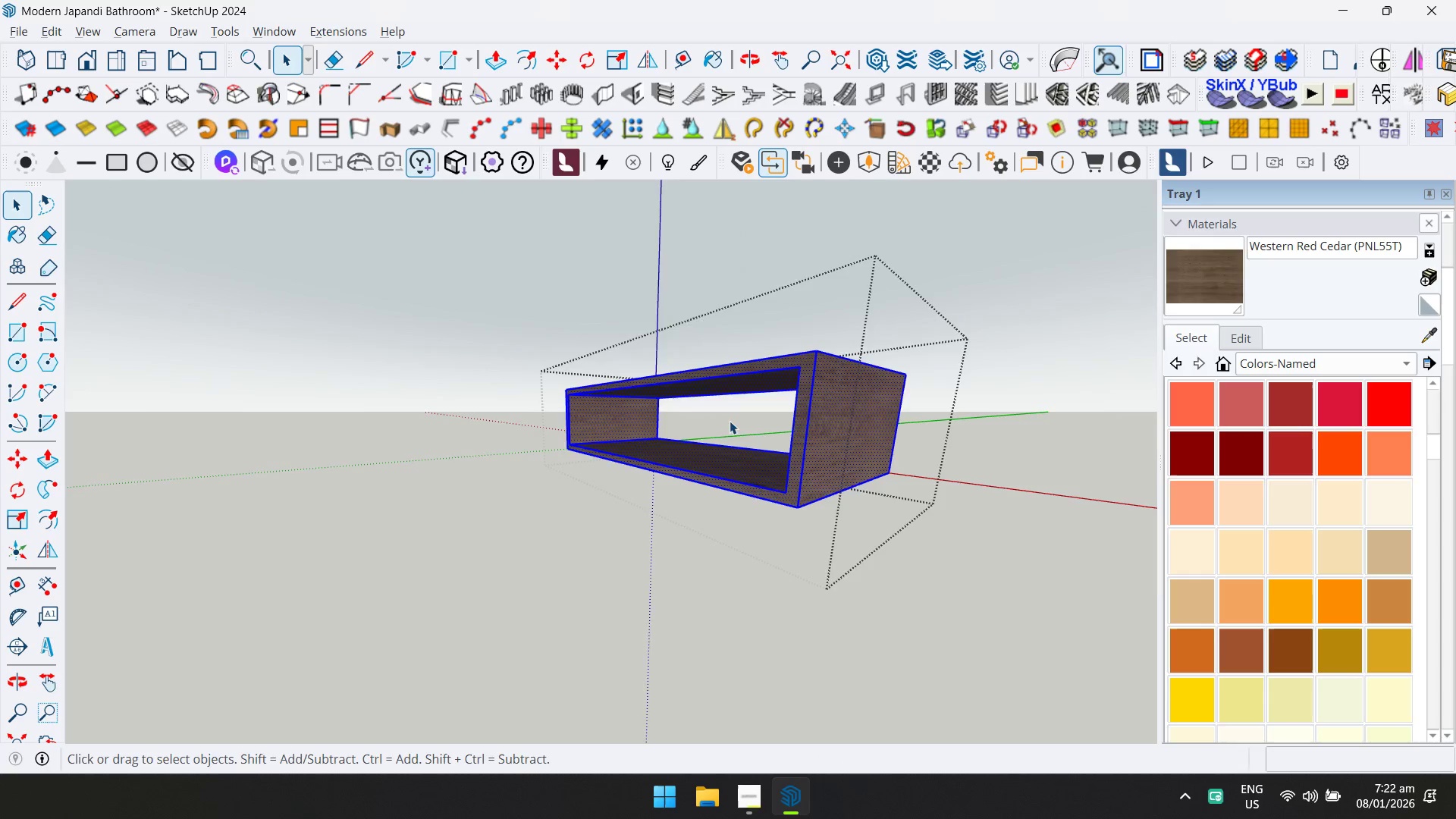 
key(Escape)
 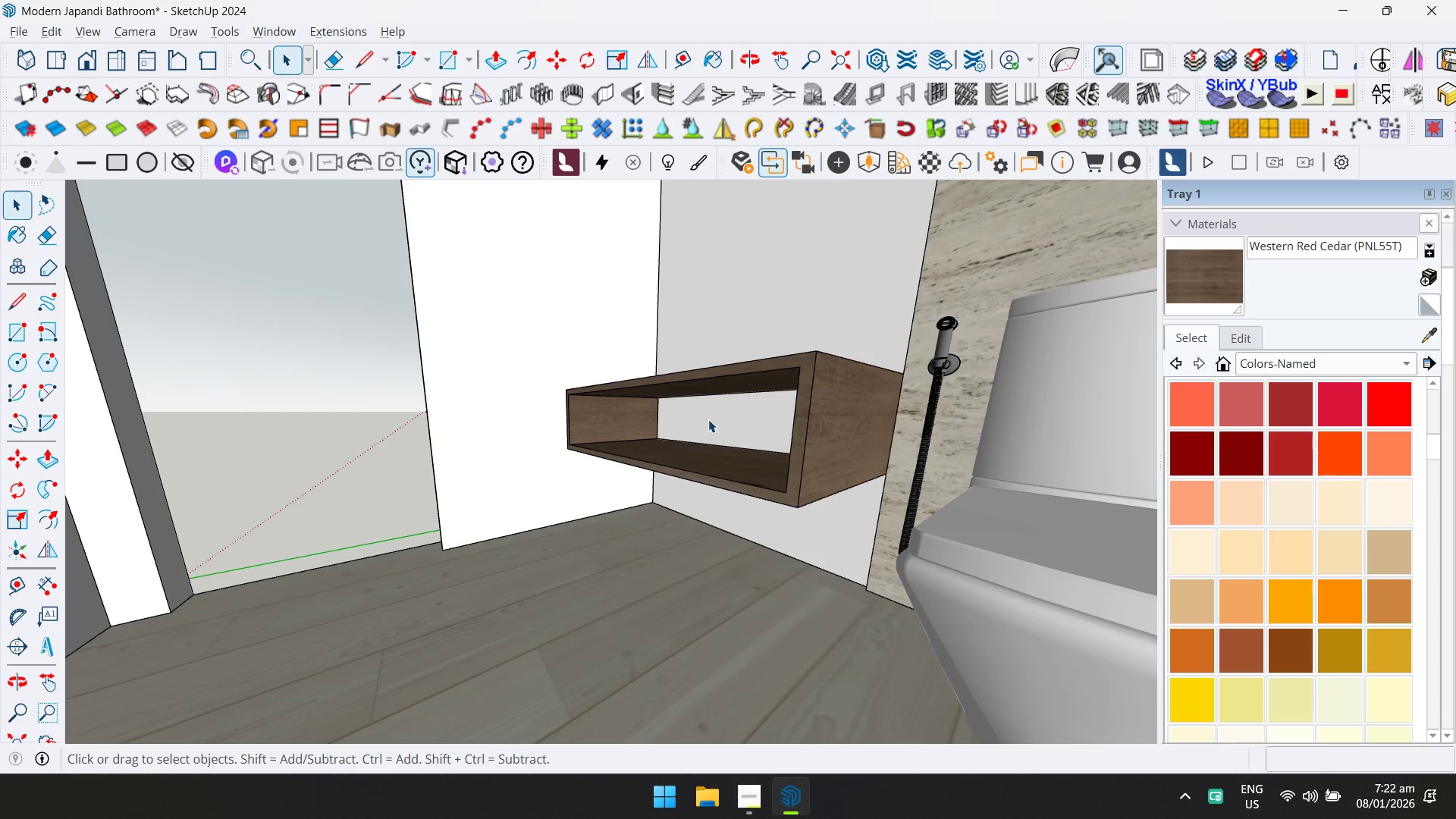 
scroll: coordinate [730, 421], scroll_direction: up, amount: 4.0
 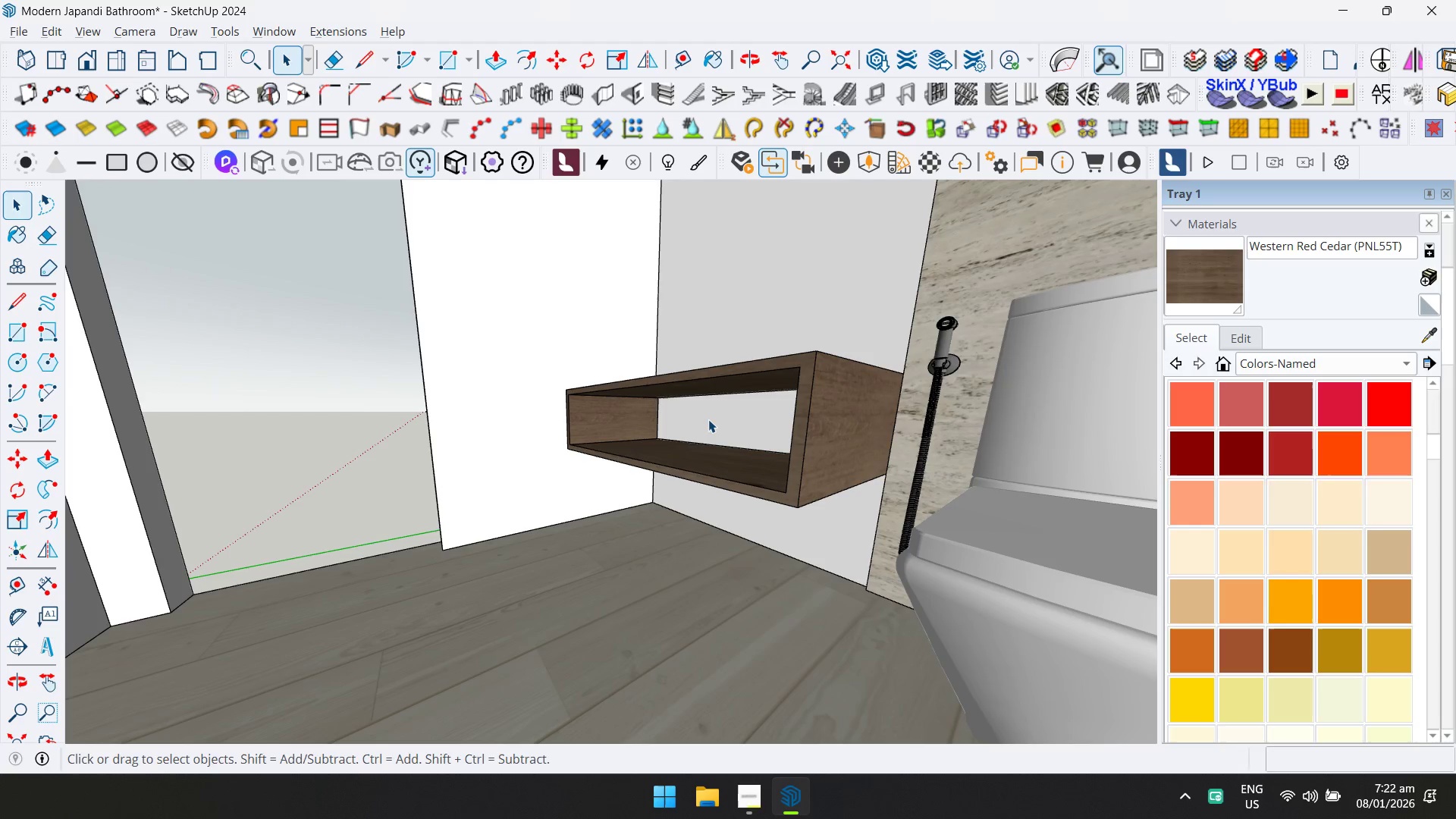 
hold_key(key=ShiftLeft, duration=0.47)
 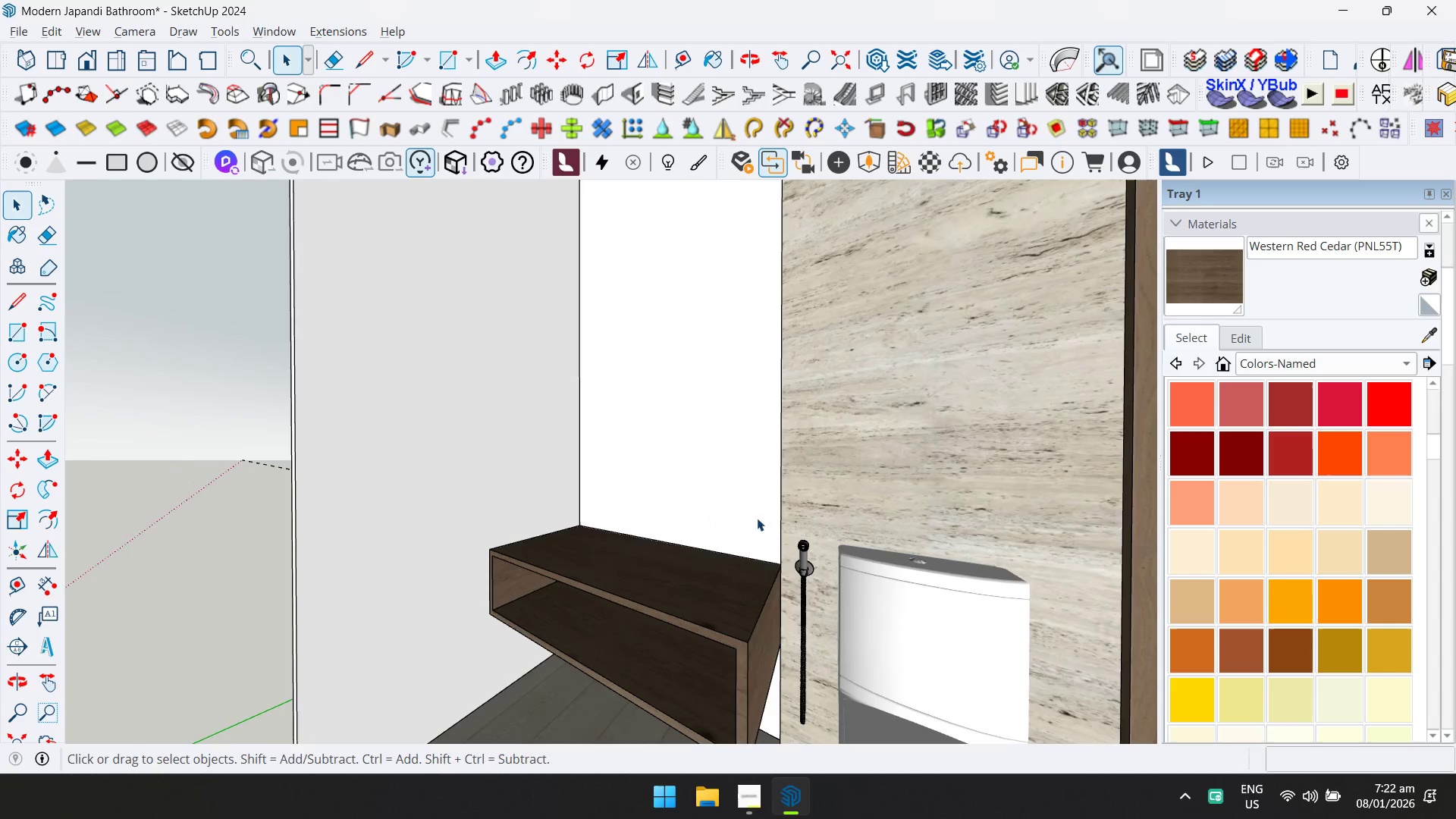 
scroll: coordinate [708, 419], scroll_direction: down, amount: 1.0
 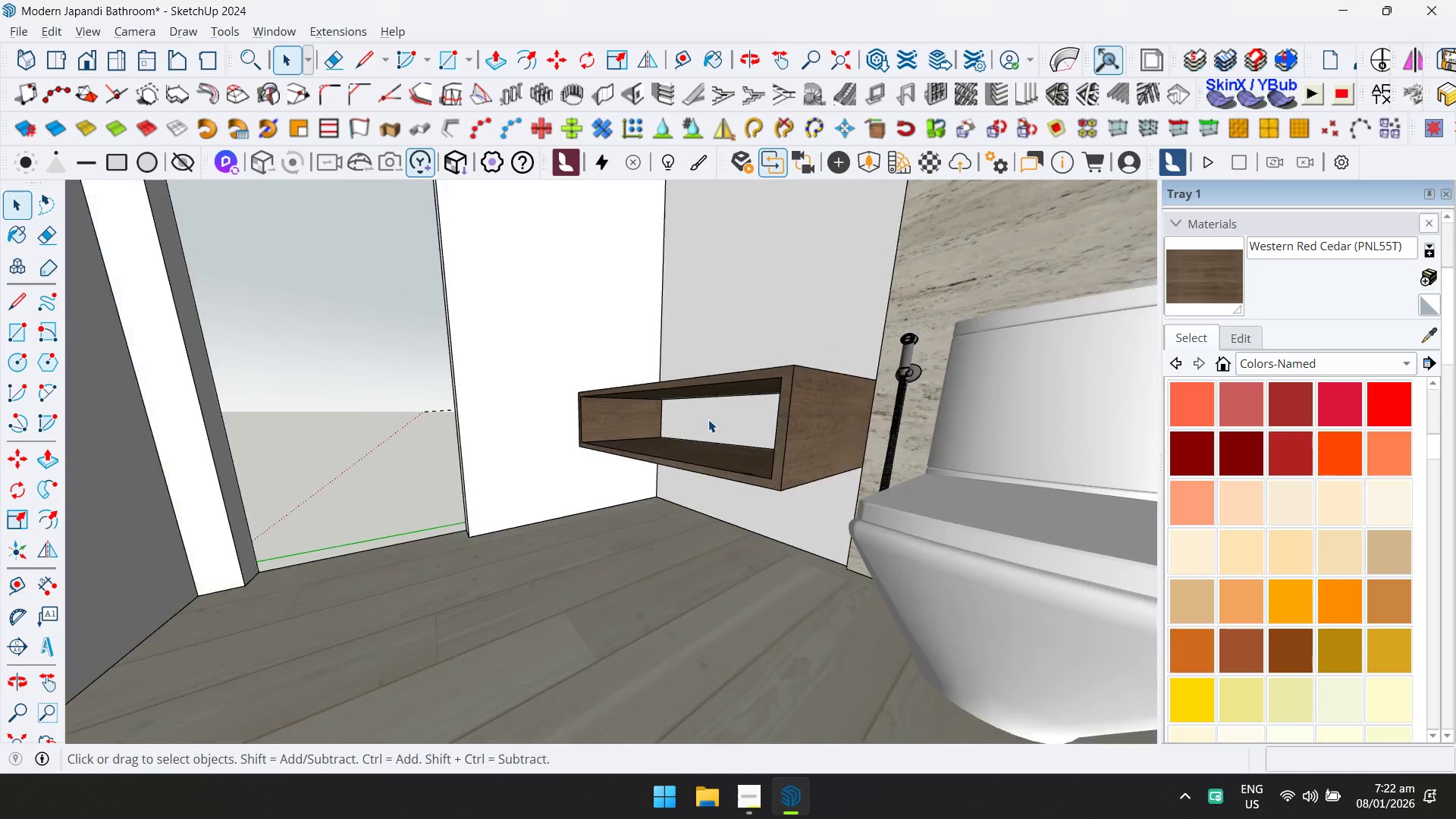 
double_click([717, 583])
 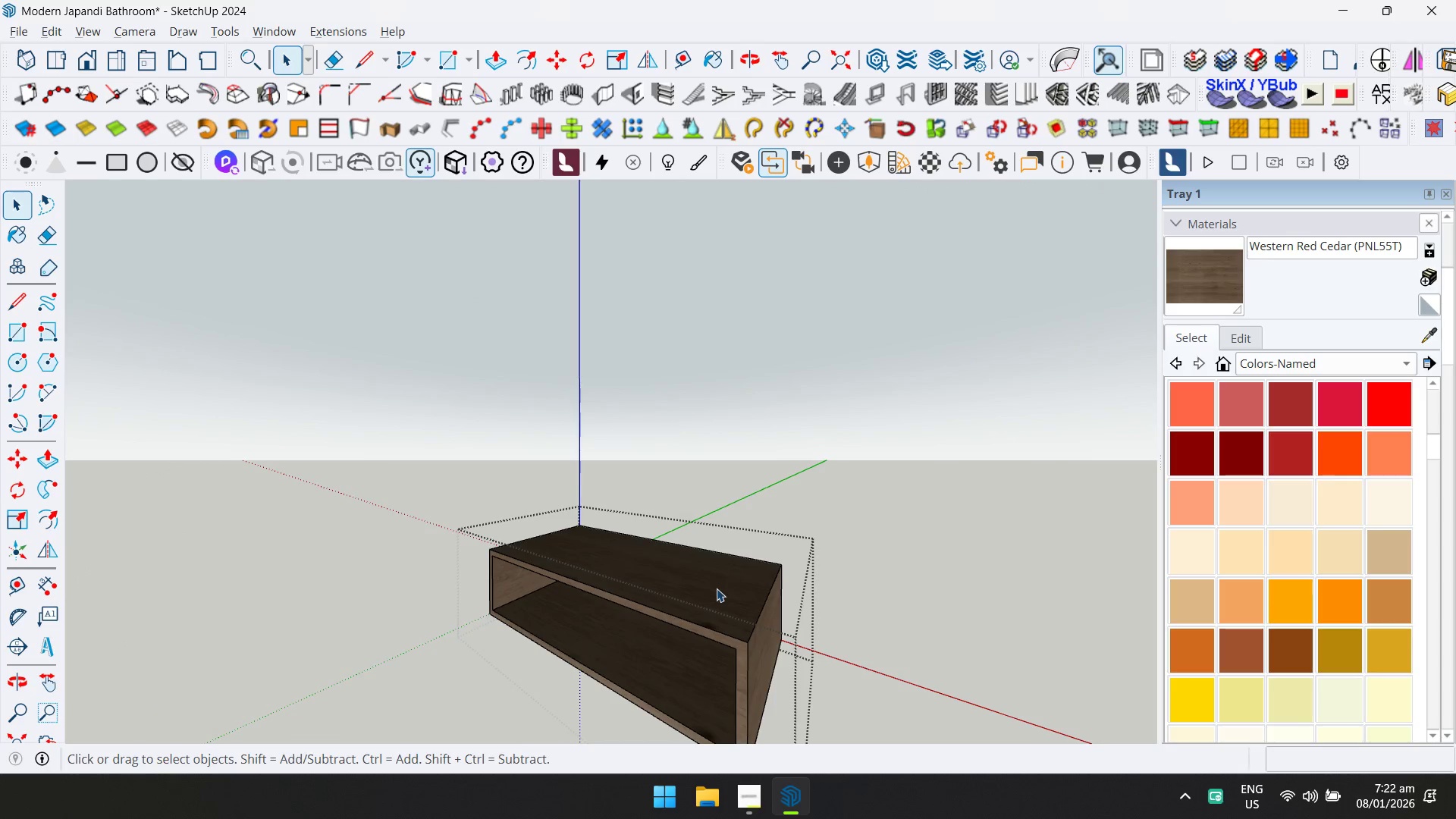 
key(P)
 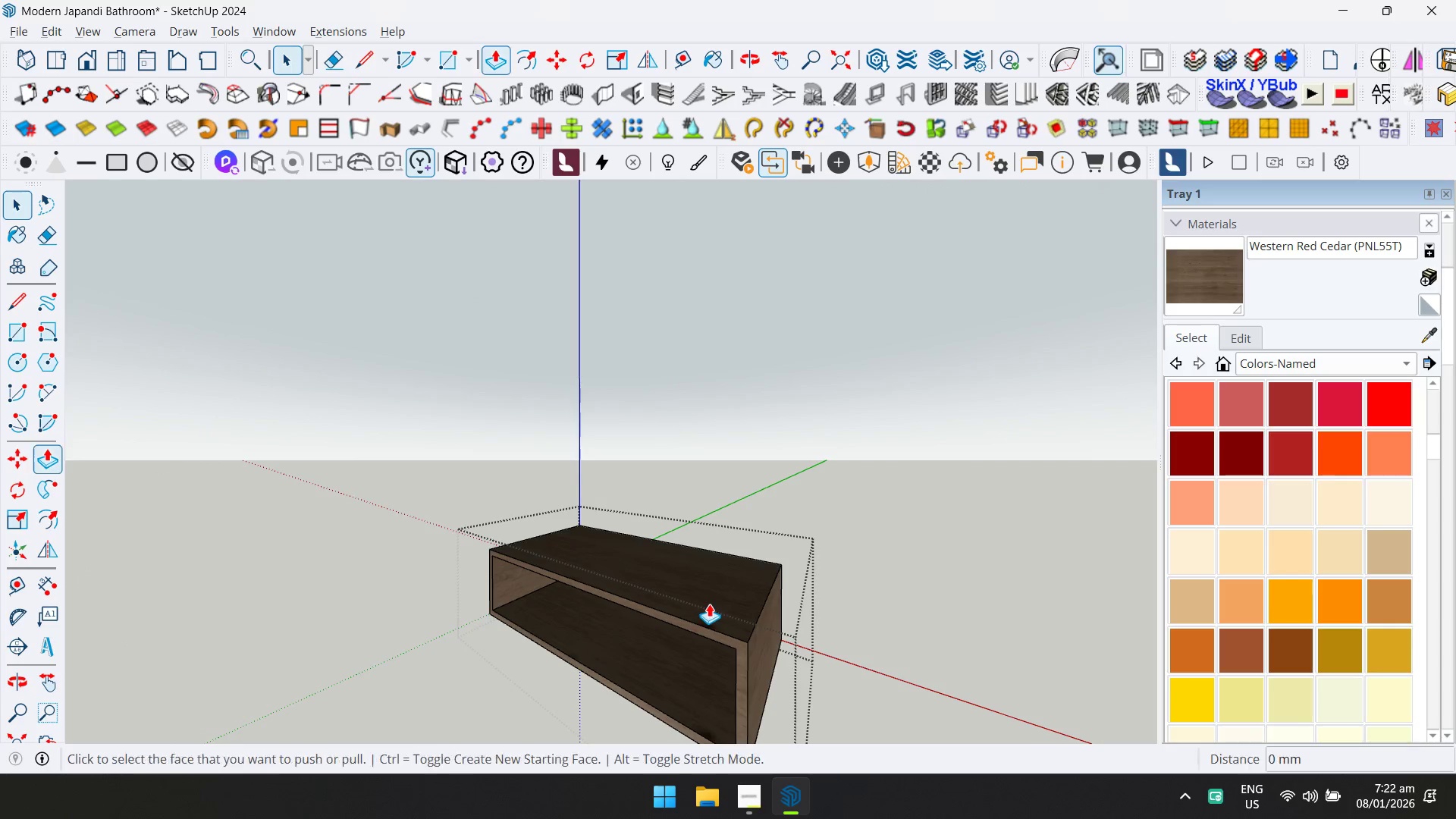 
left_click([709, 604])
 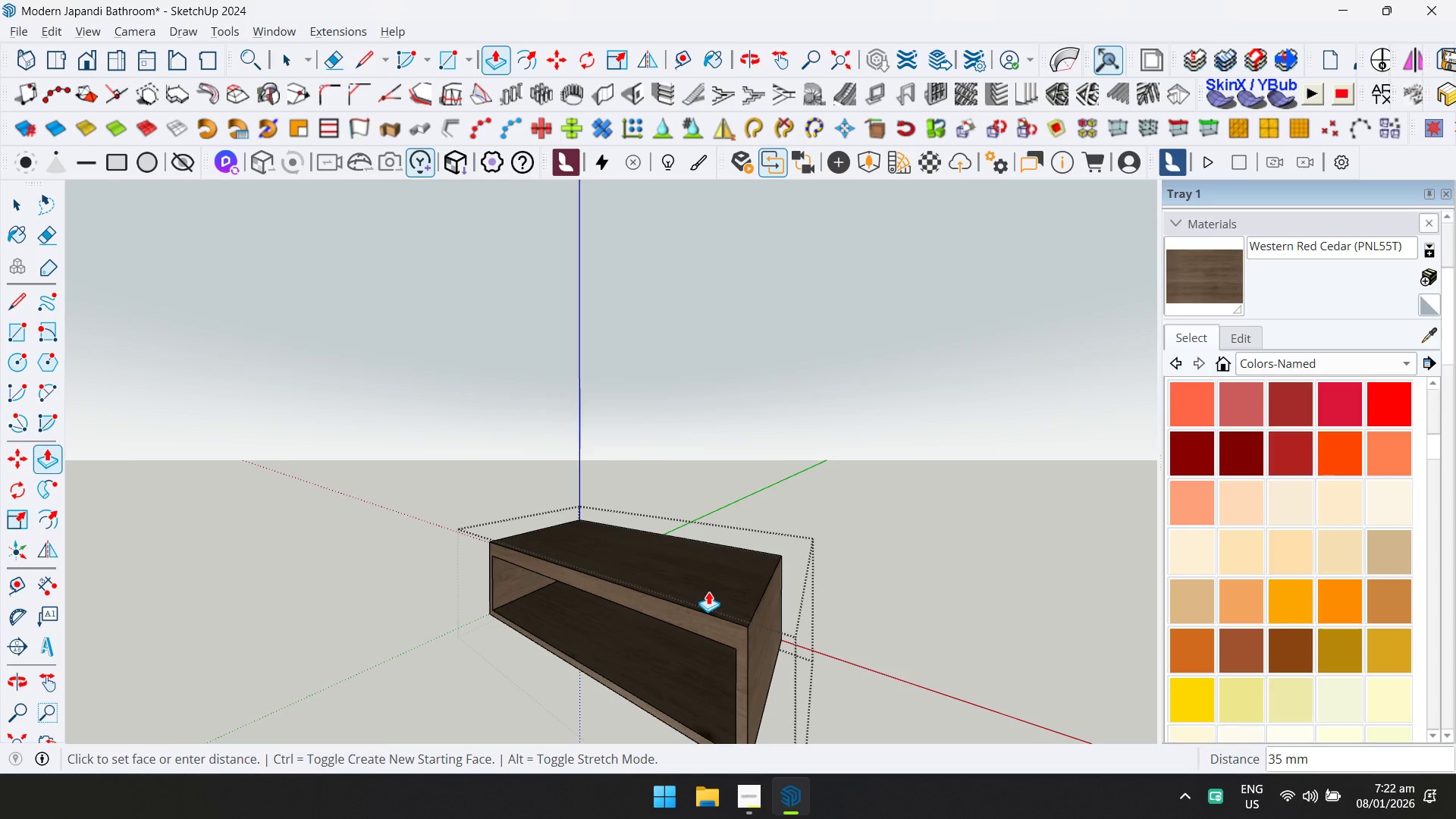 
type(25)
 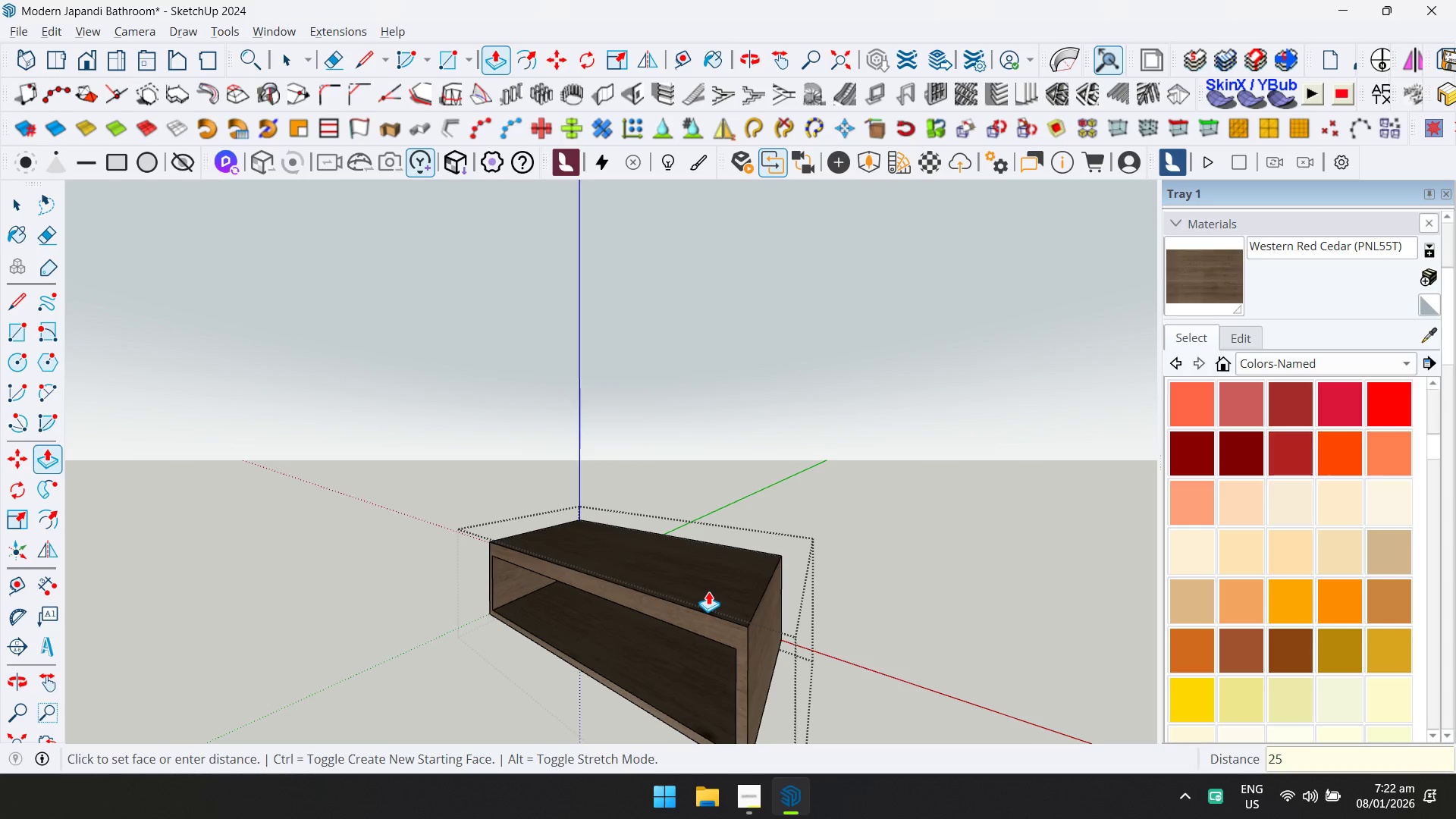 
key(Enter)
 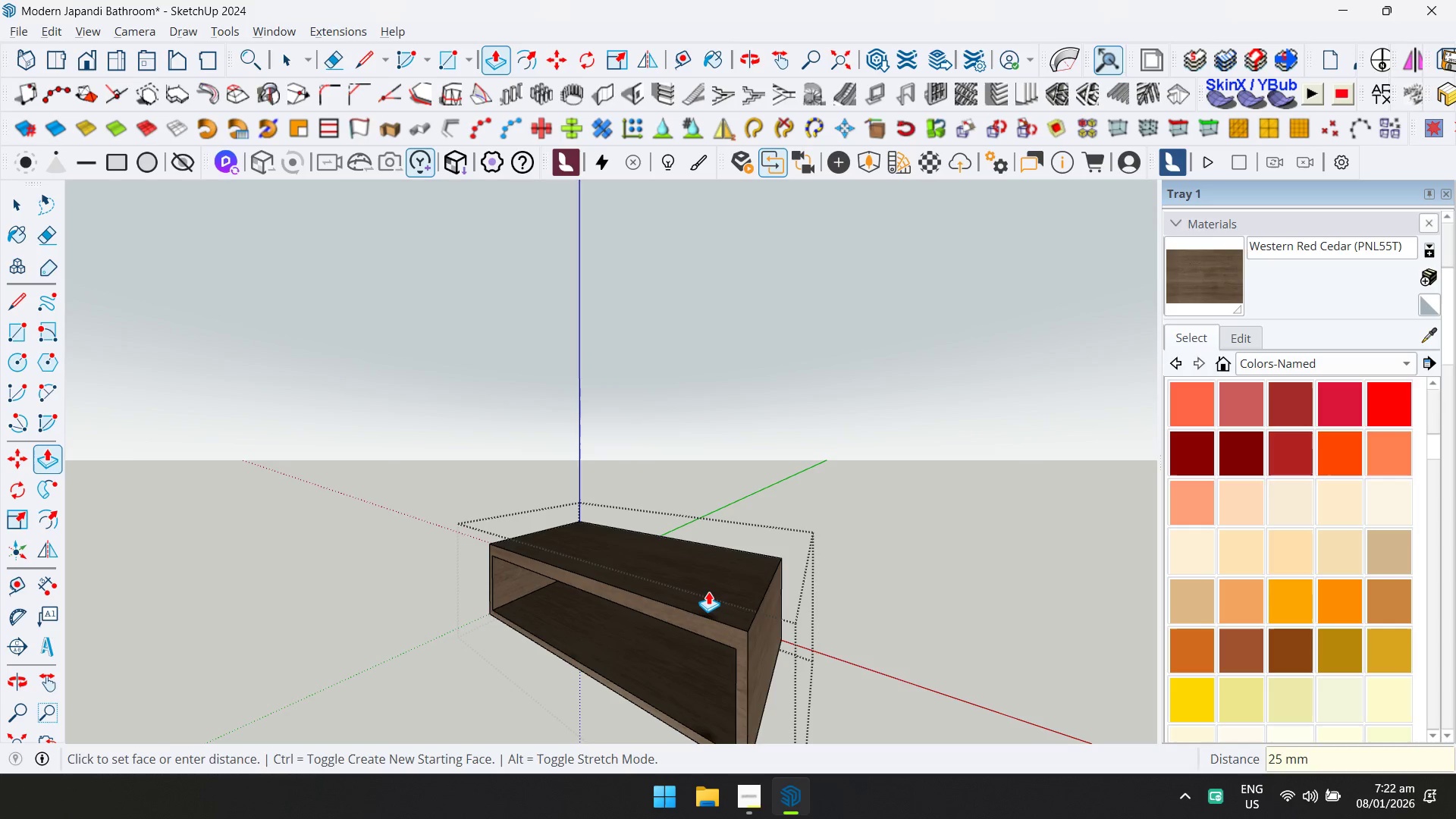 
key(Space)
 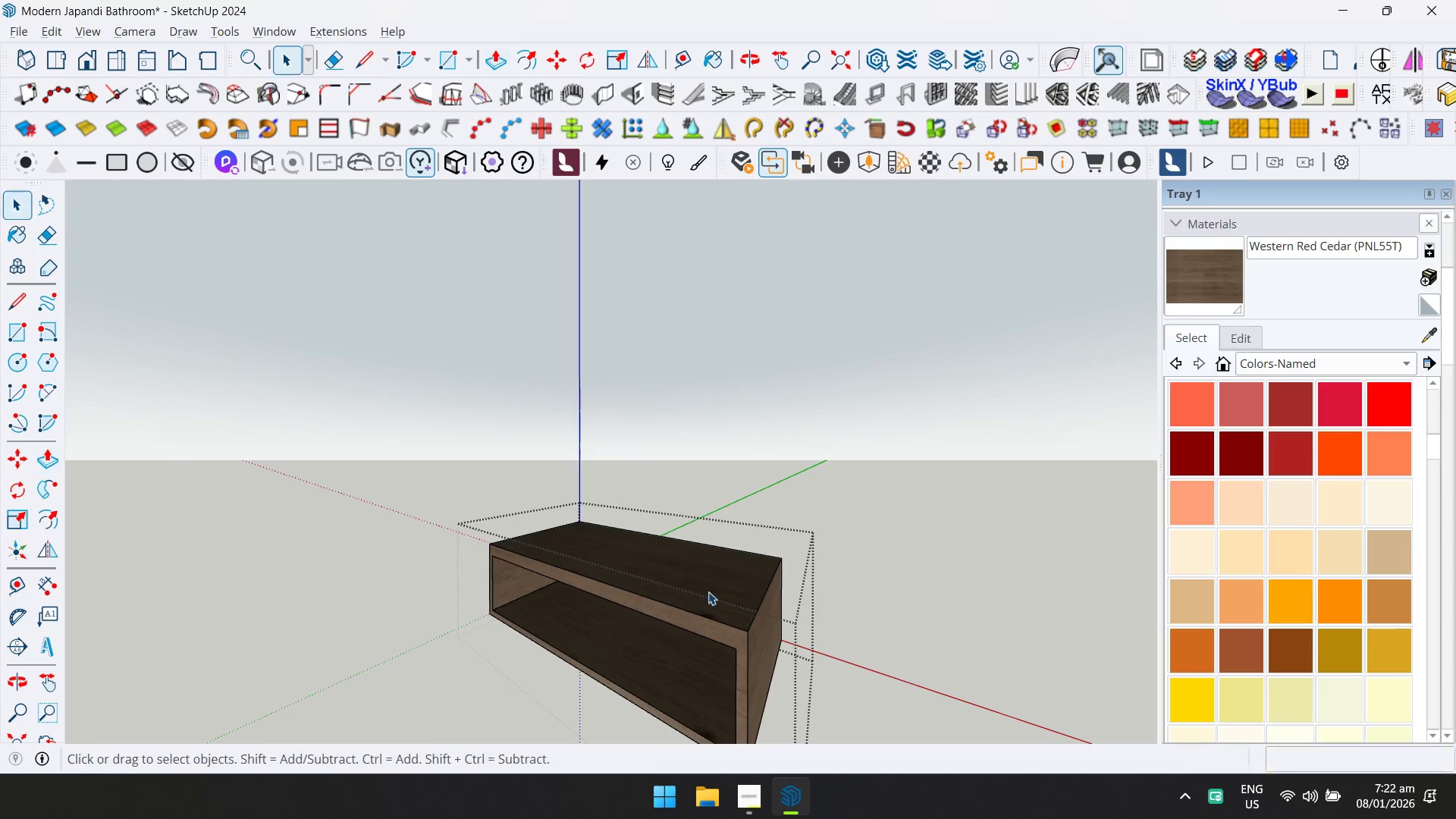 
key(Escape)
 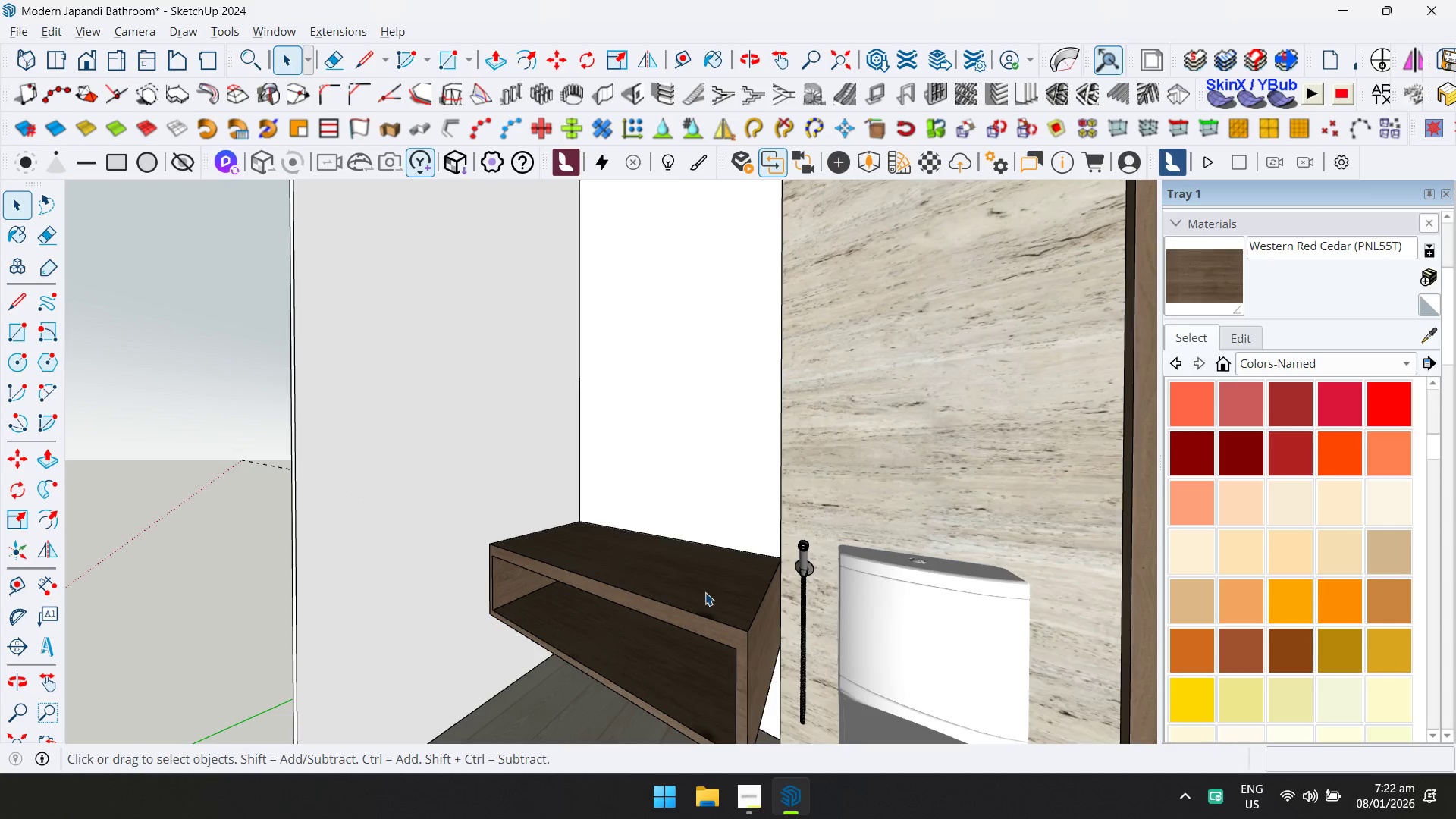 
scroll: coordinate [699, 592], scroll_direction: down, amount: 3.0
 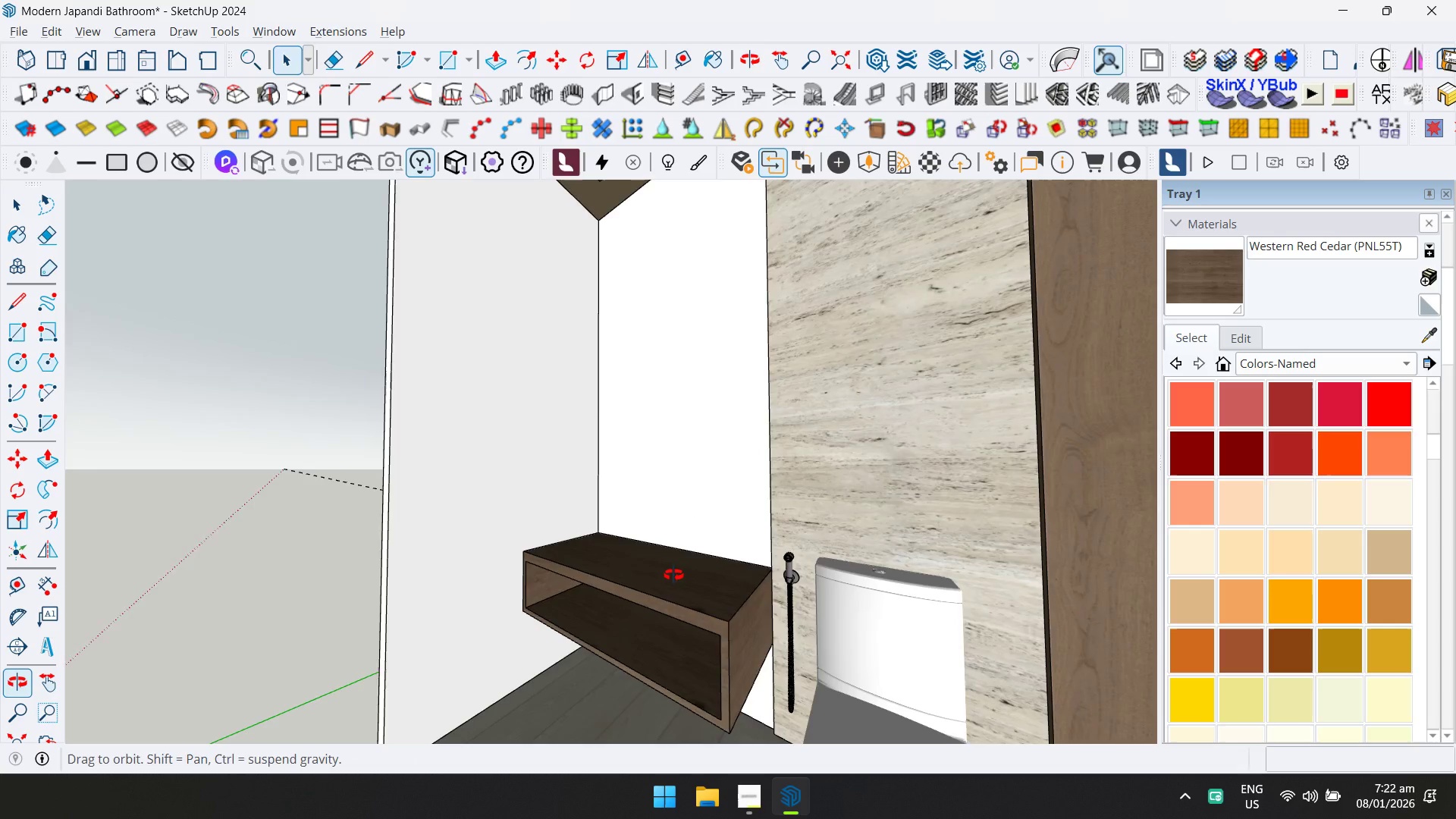 
key(Shift+1)
 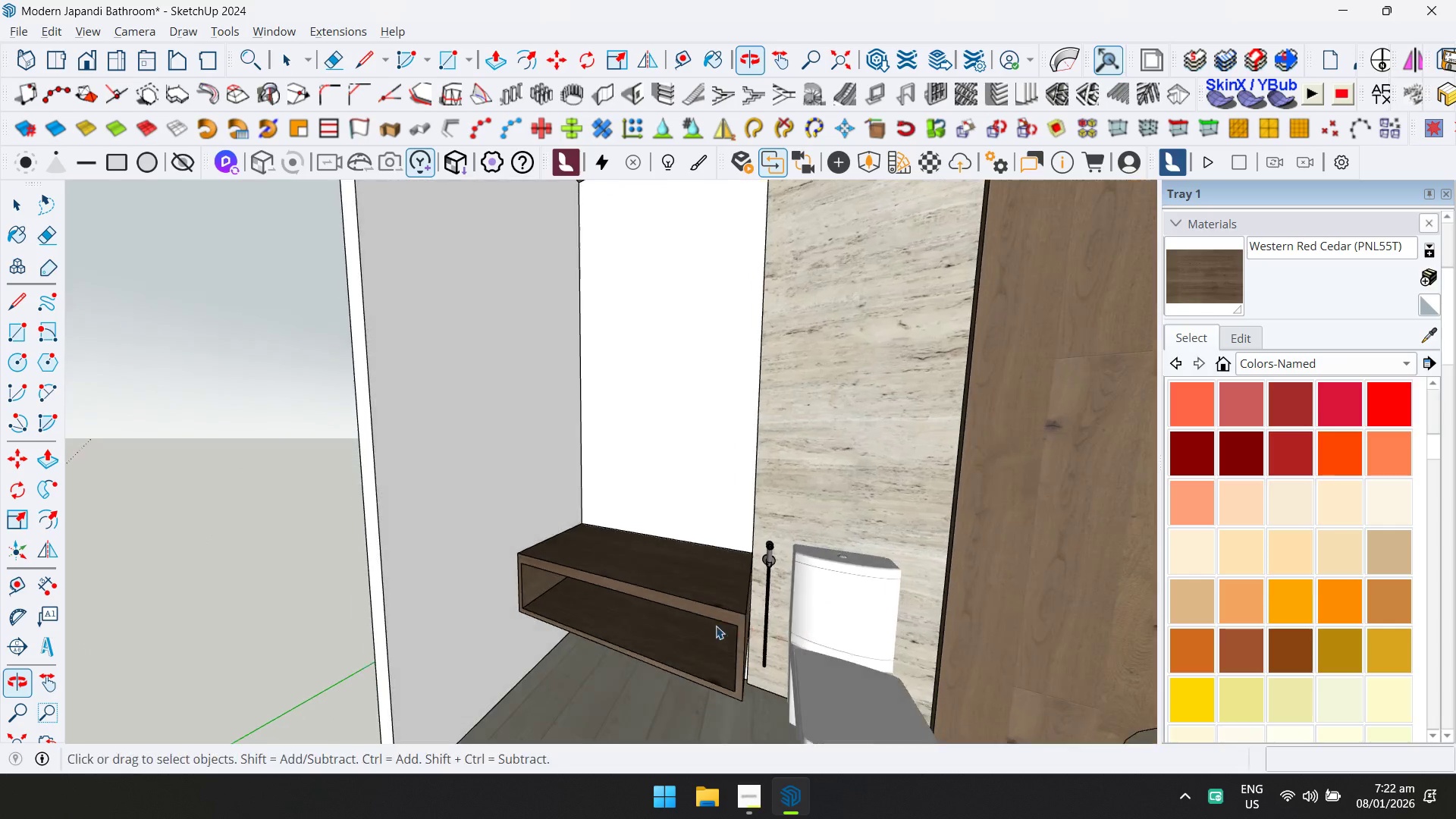 
double_click([678, 592])
 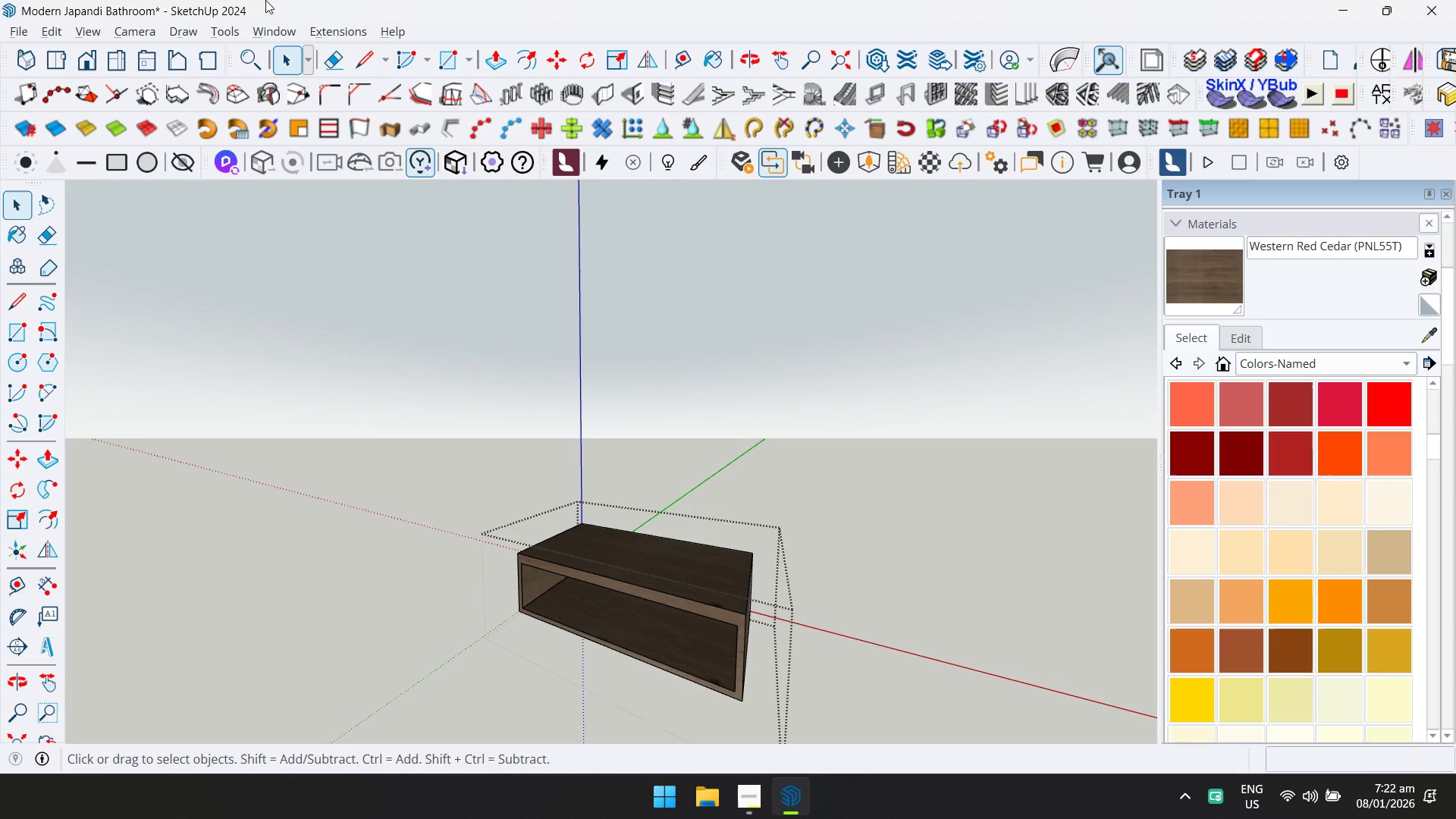 
left_click([271, 28])
 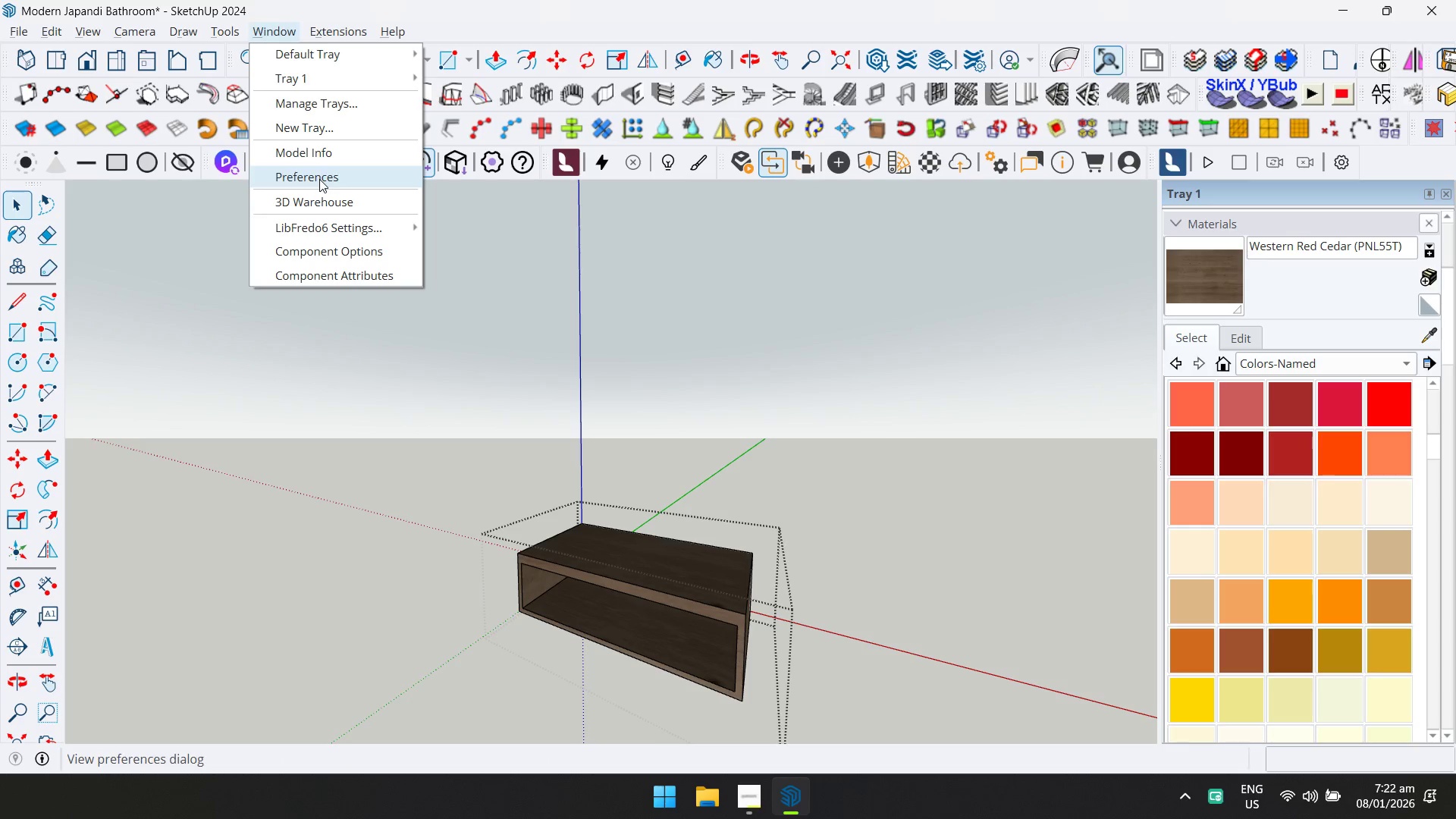 
left_click([322, 195])
 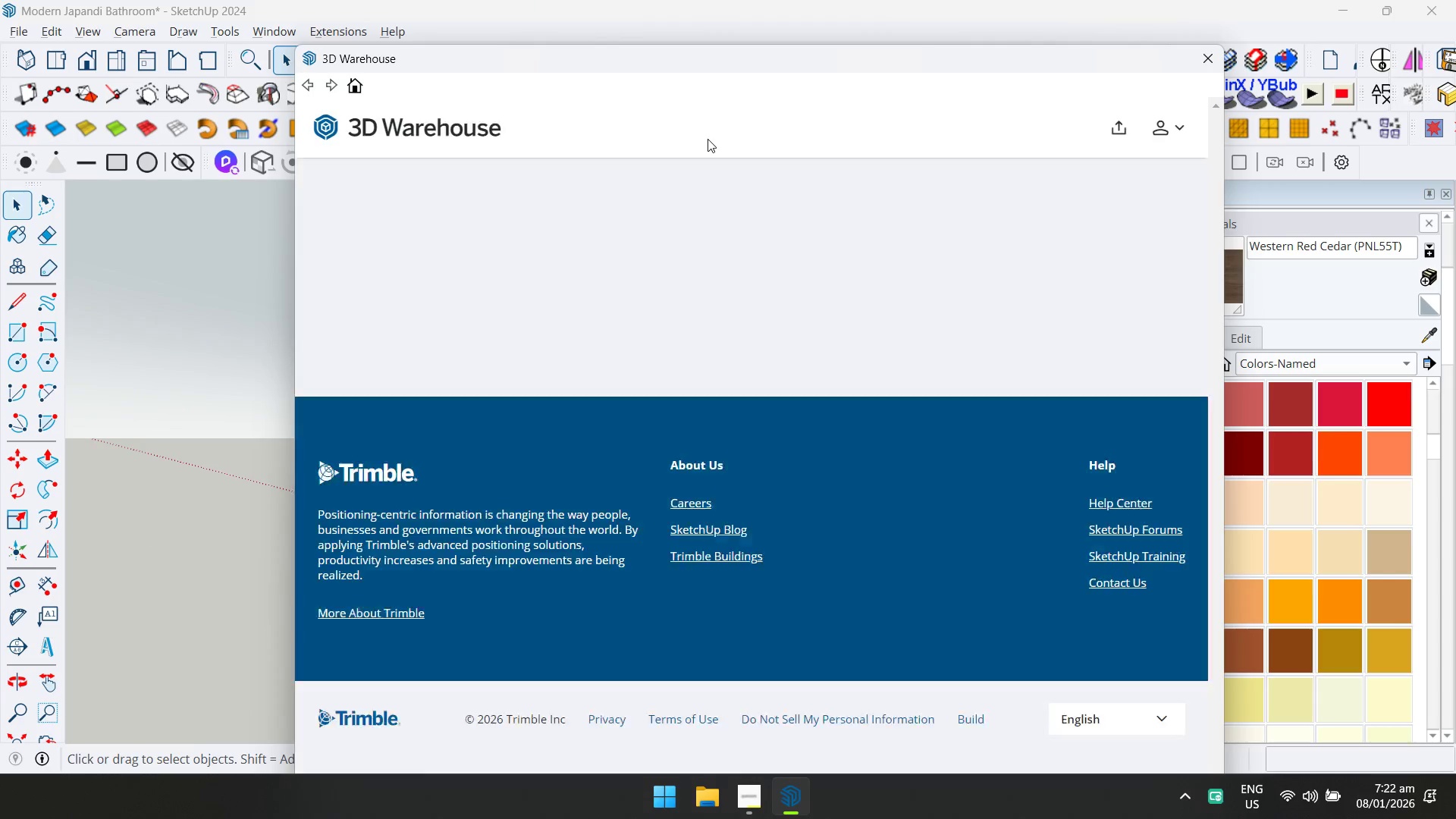 
left_click([711, 135])
 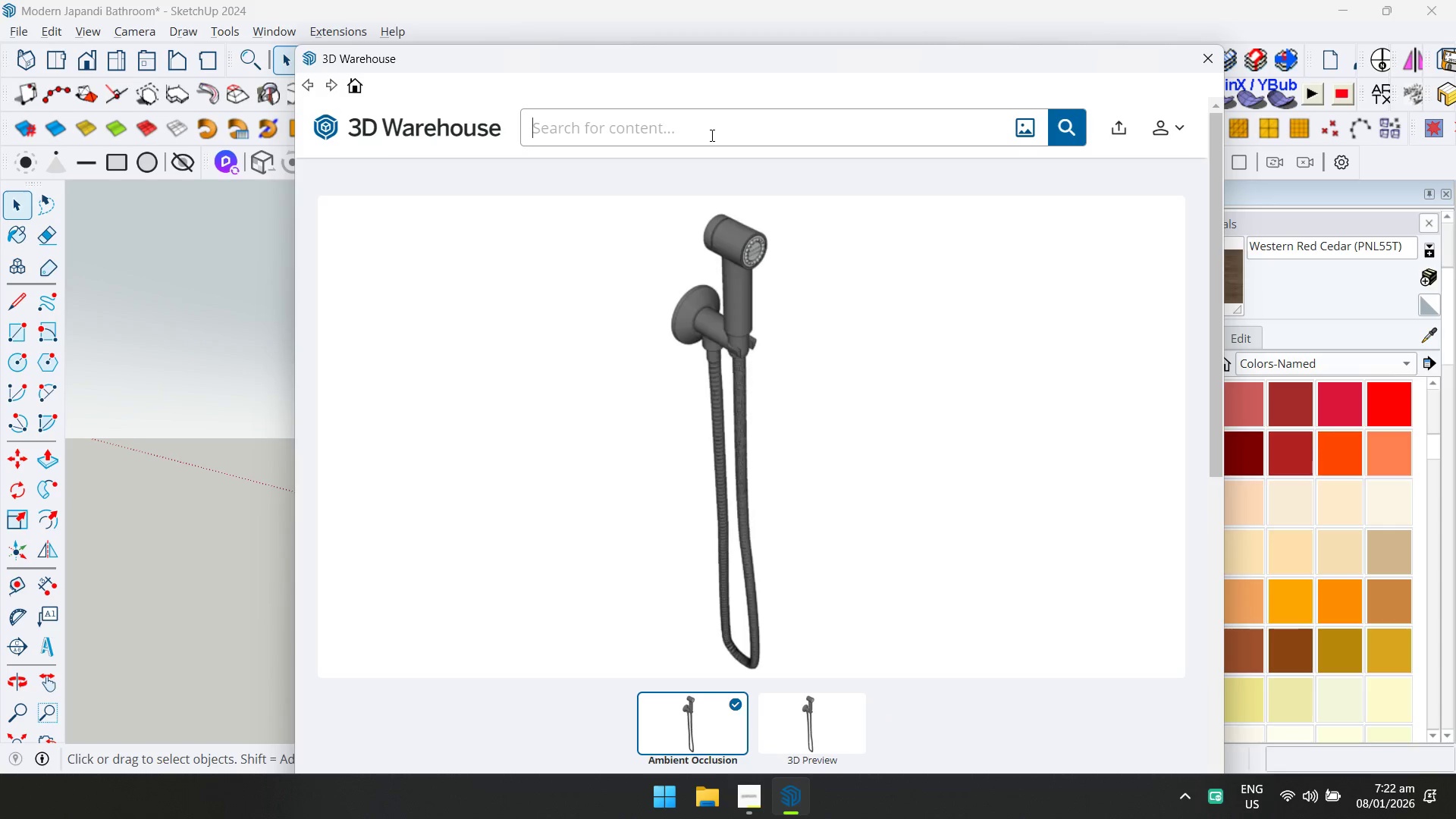 
type(lavatory)
 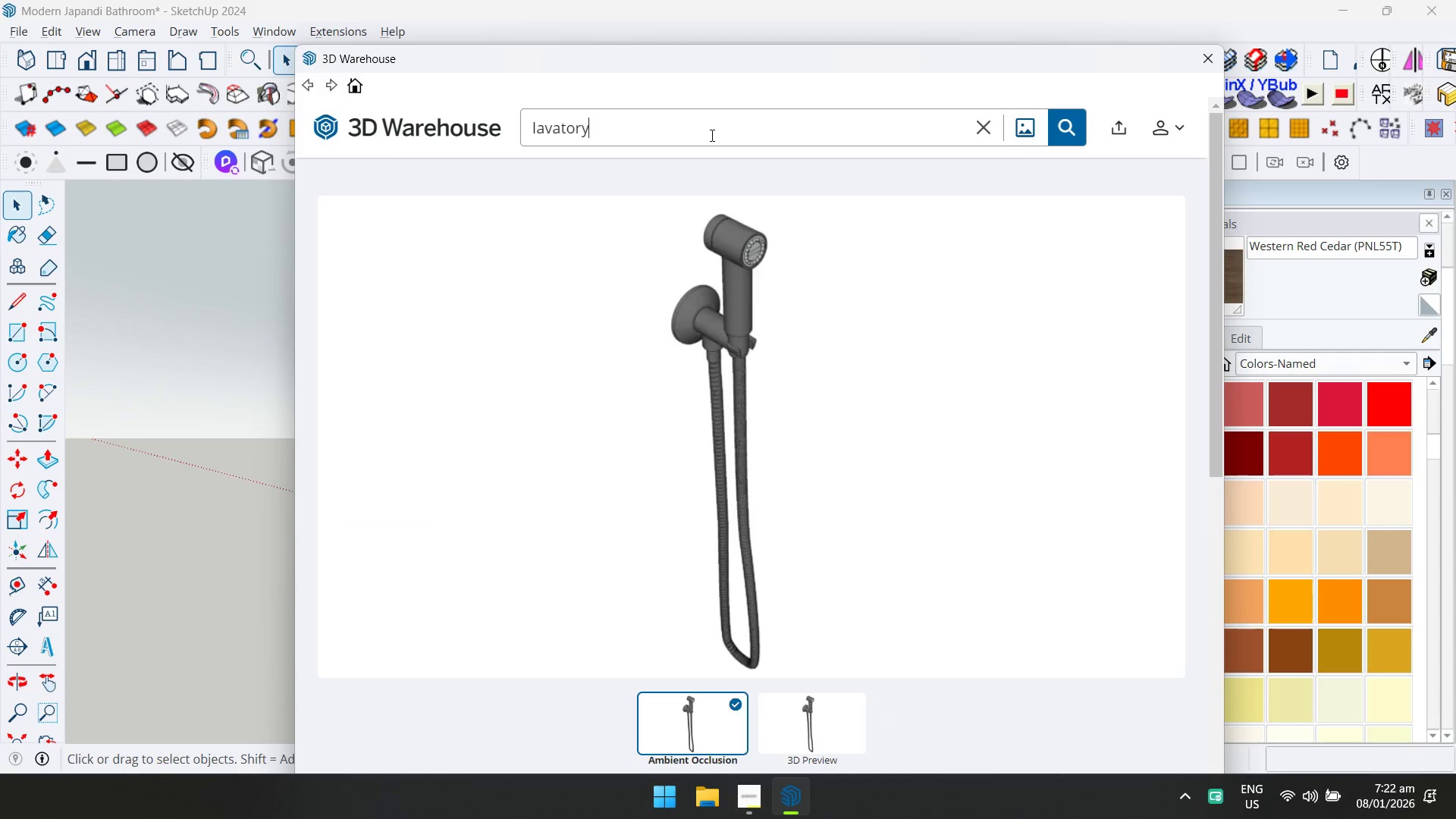 
key(Enter)
 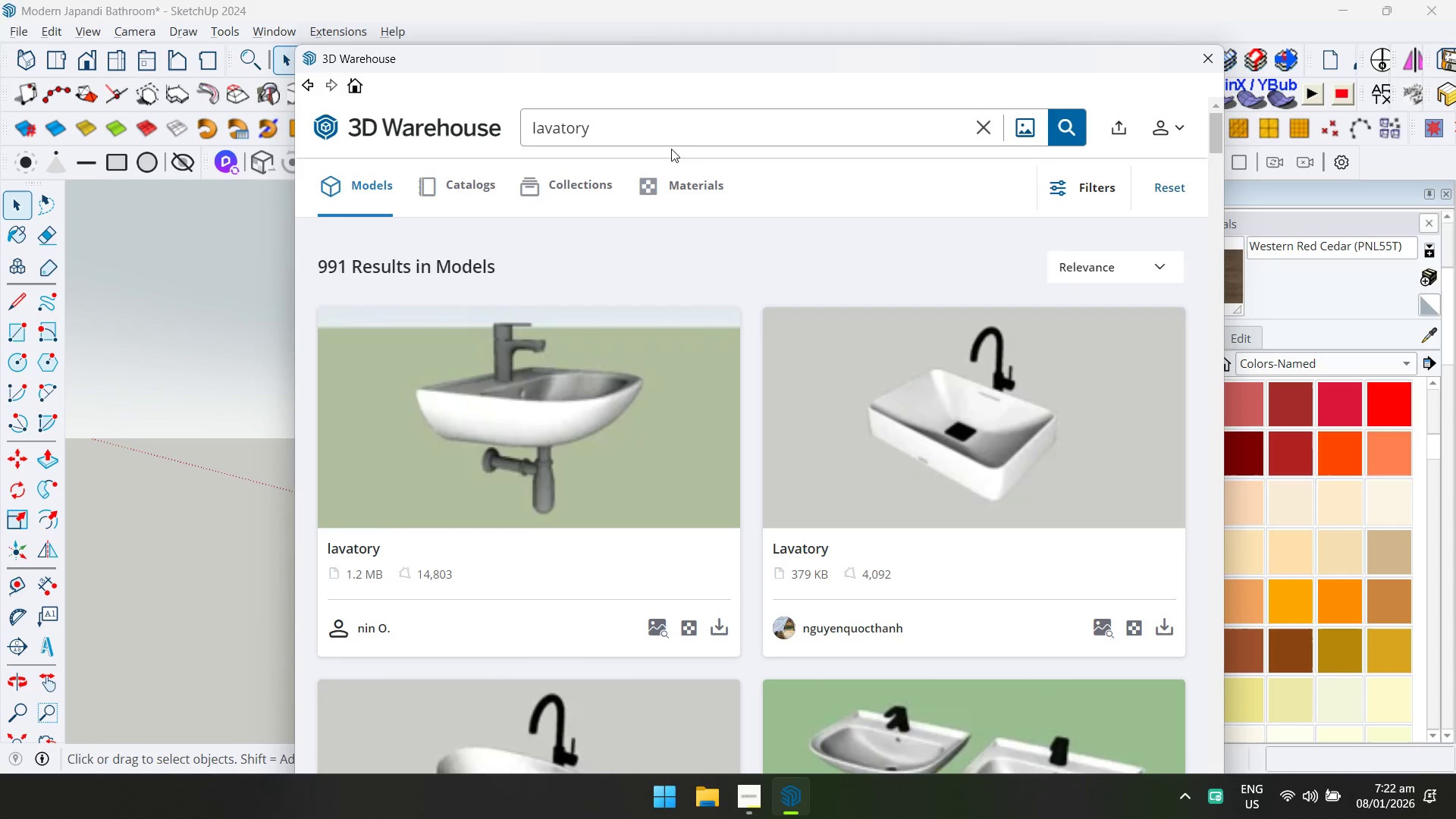 
scroll: coordinate [890, 384], scroll_direction: down, amount: 1.0
 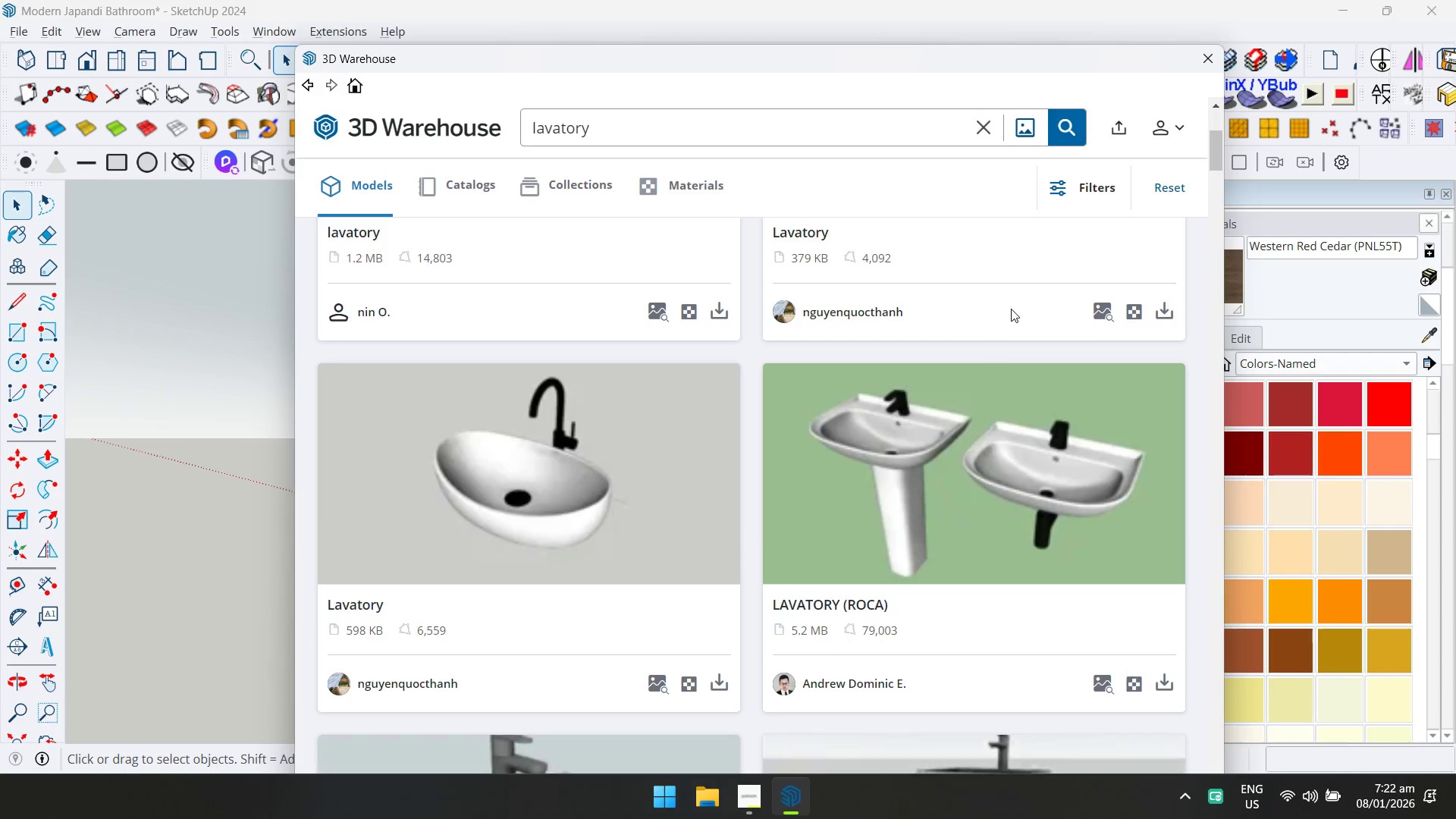 
left_click([993, 423])
 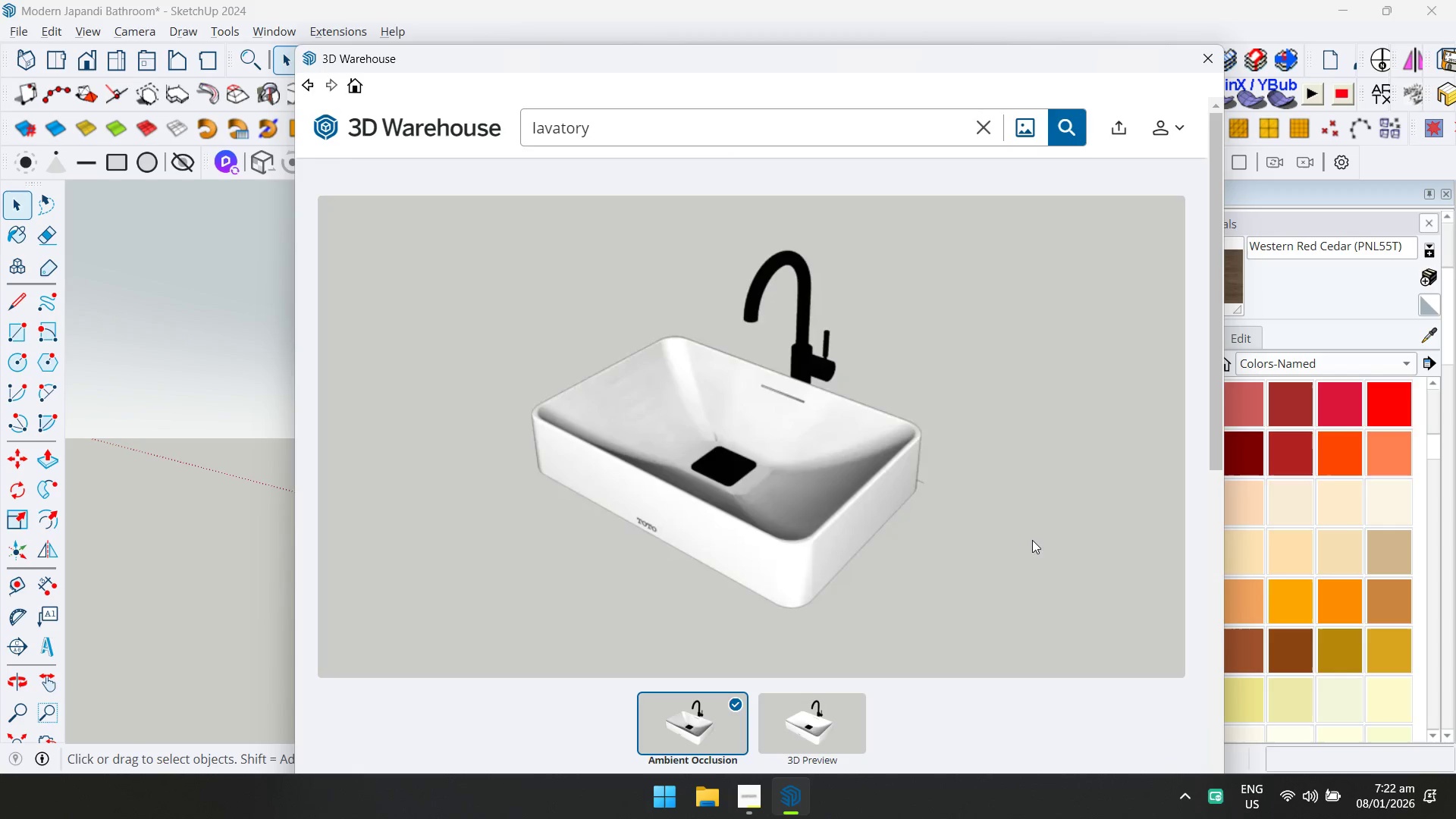 
scroll: coordinate [1003, 318], scroll_direction: up, amount: 1.0
 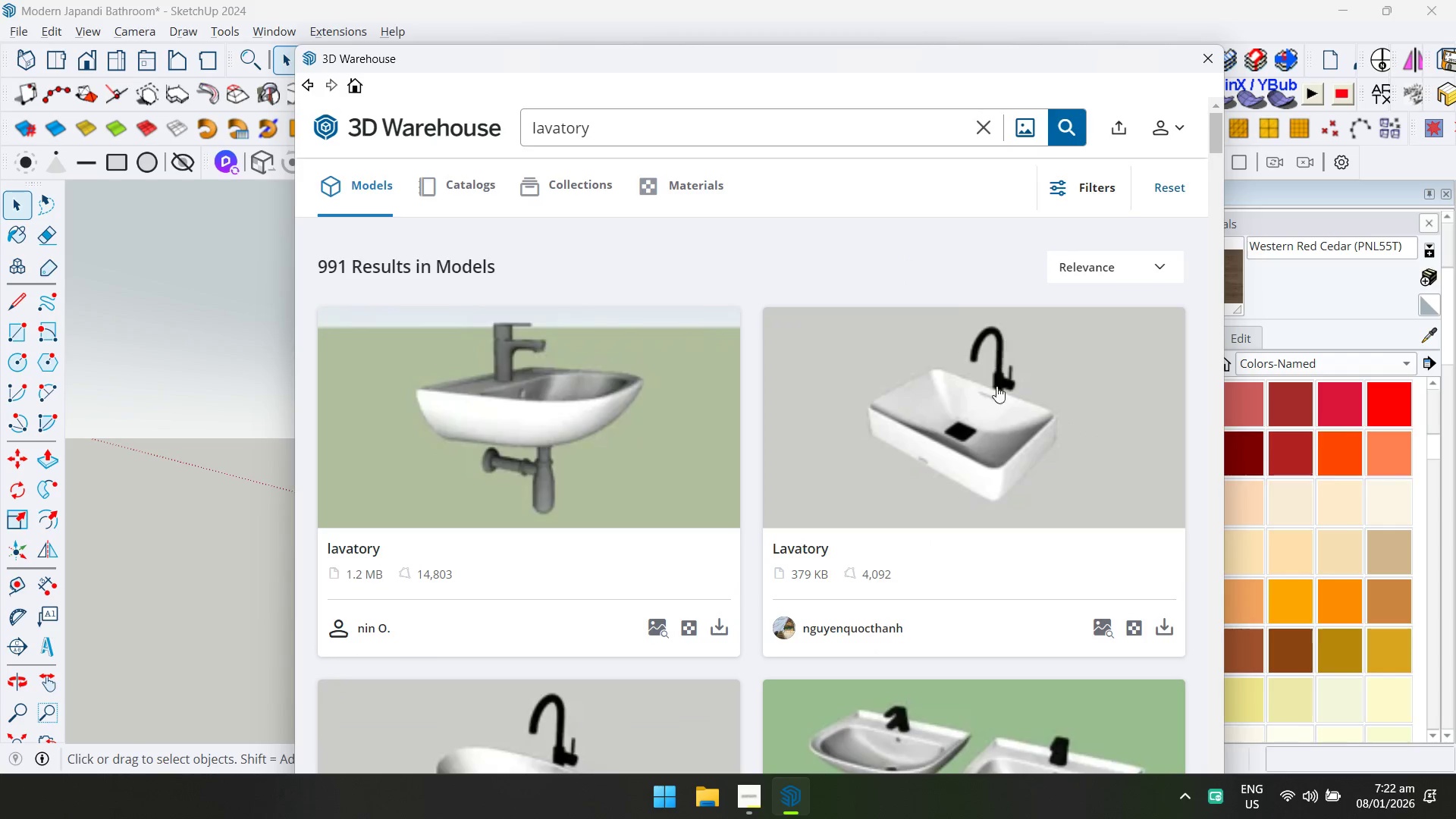 
left_click([1045, 581])
 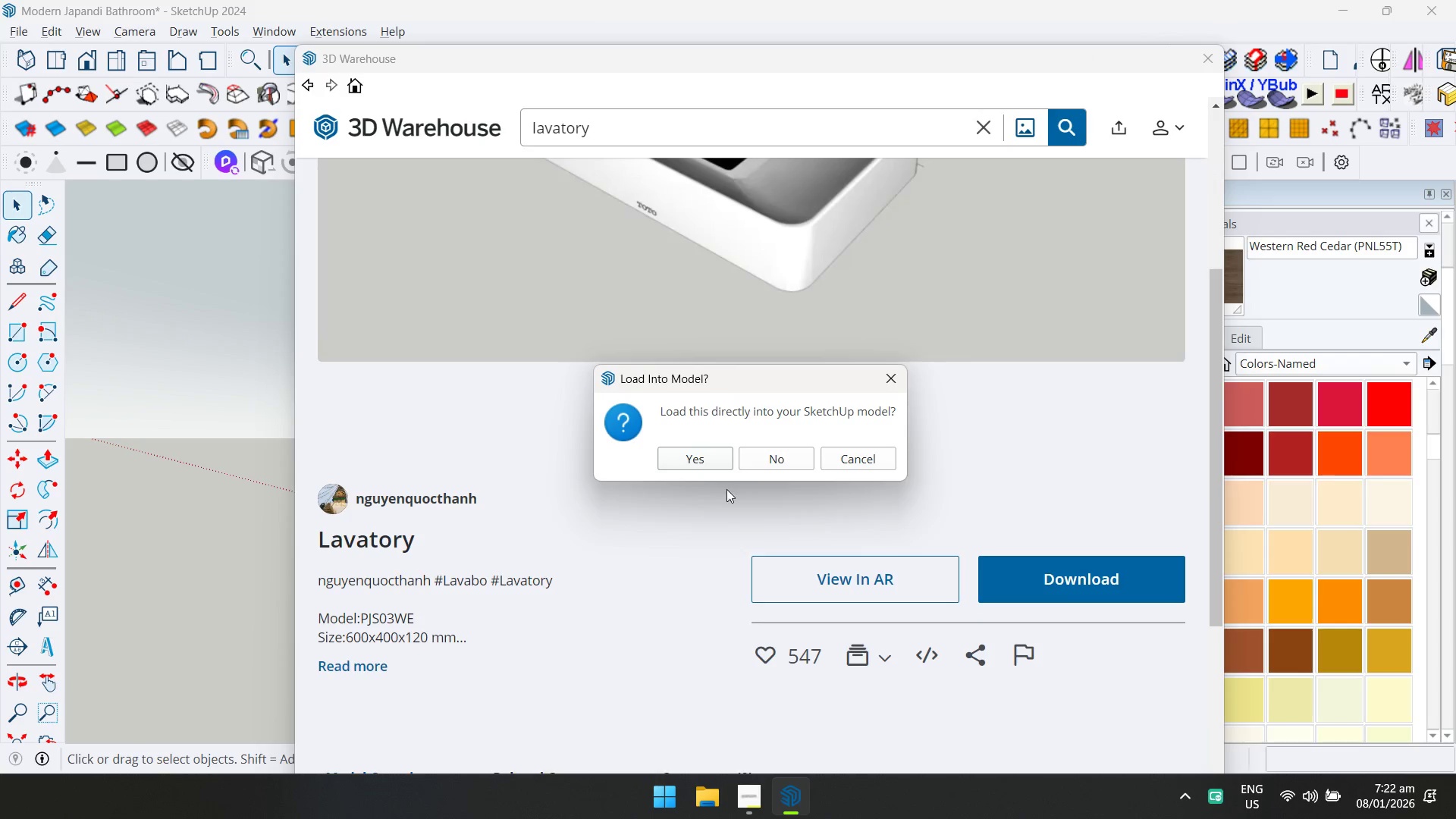 
scroll: coordinate [1032, 548], scroll_direction: down, amount: 1.0
 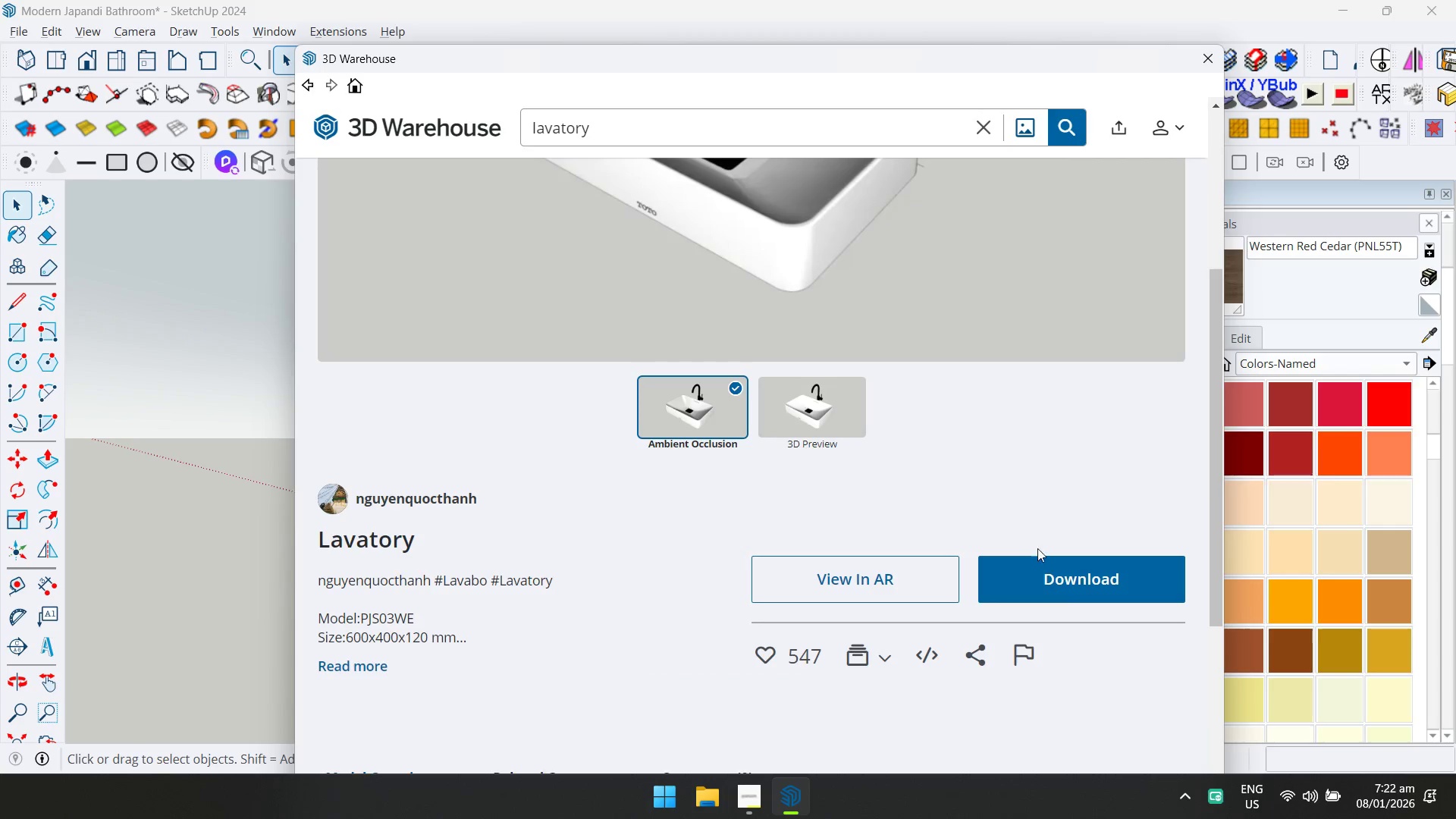 
left_click([696, 464])
 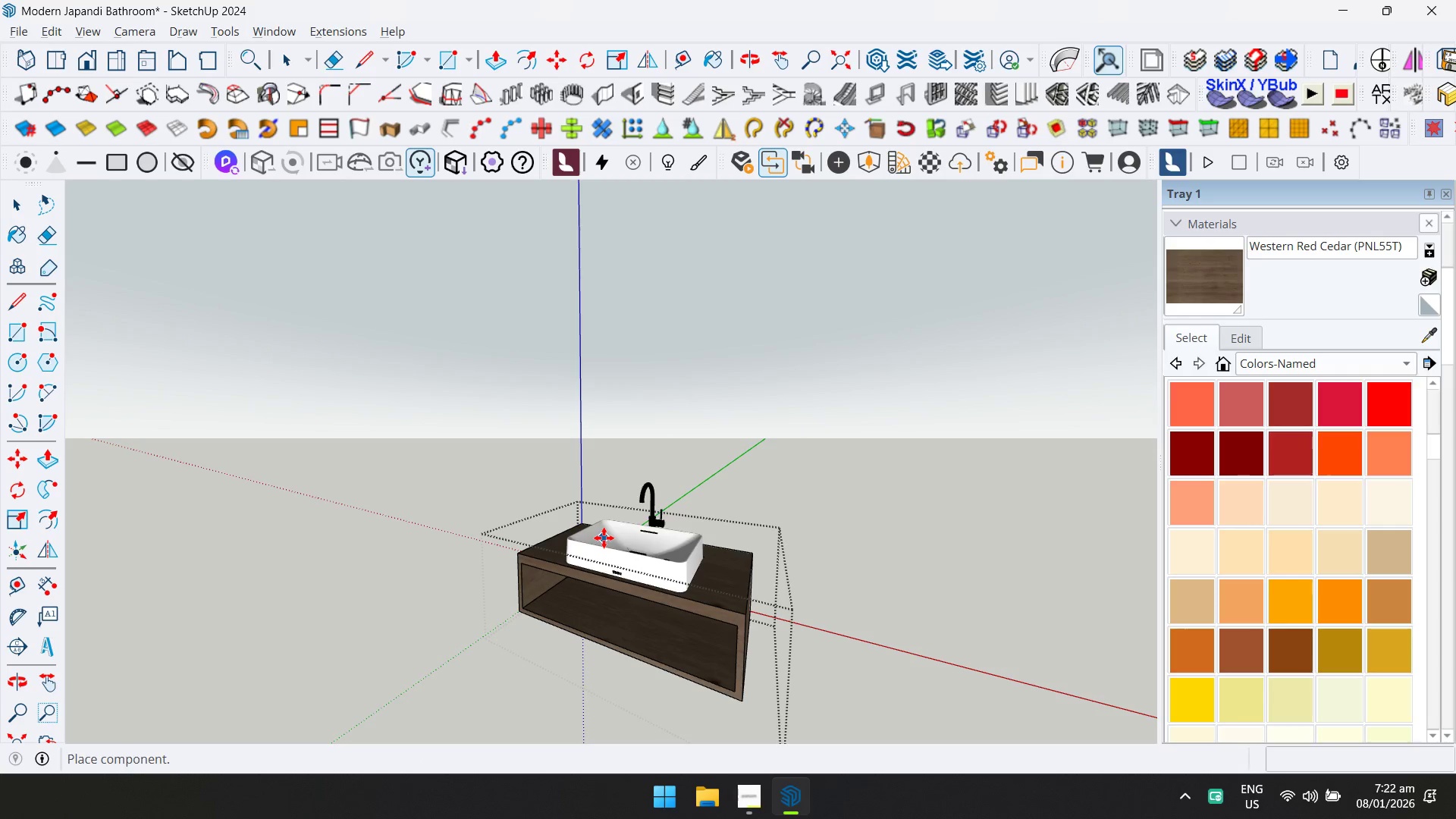 
scroll: coordinate [667, 613], scroll_direction: up, amount: 7.0
 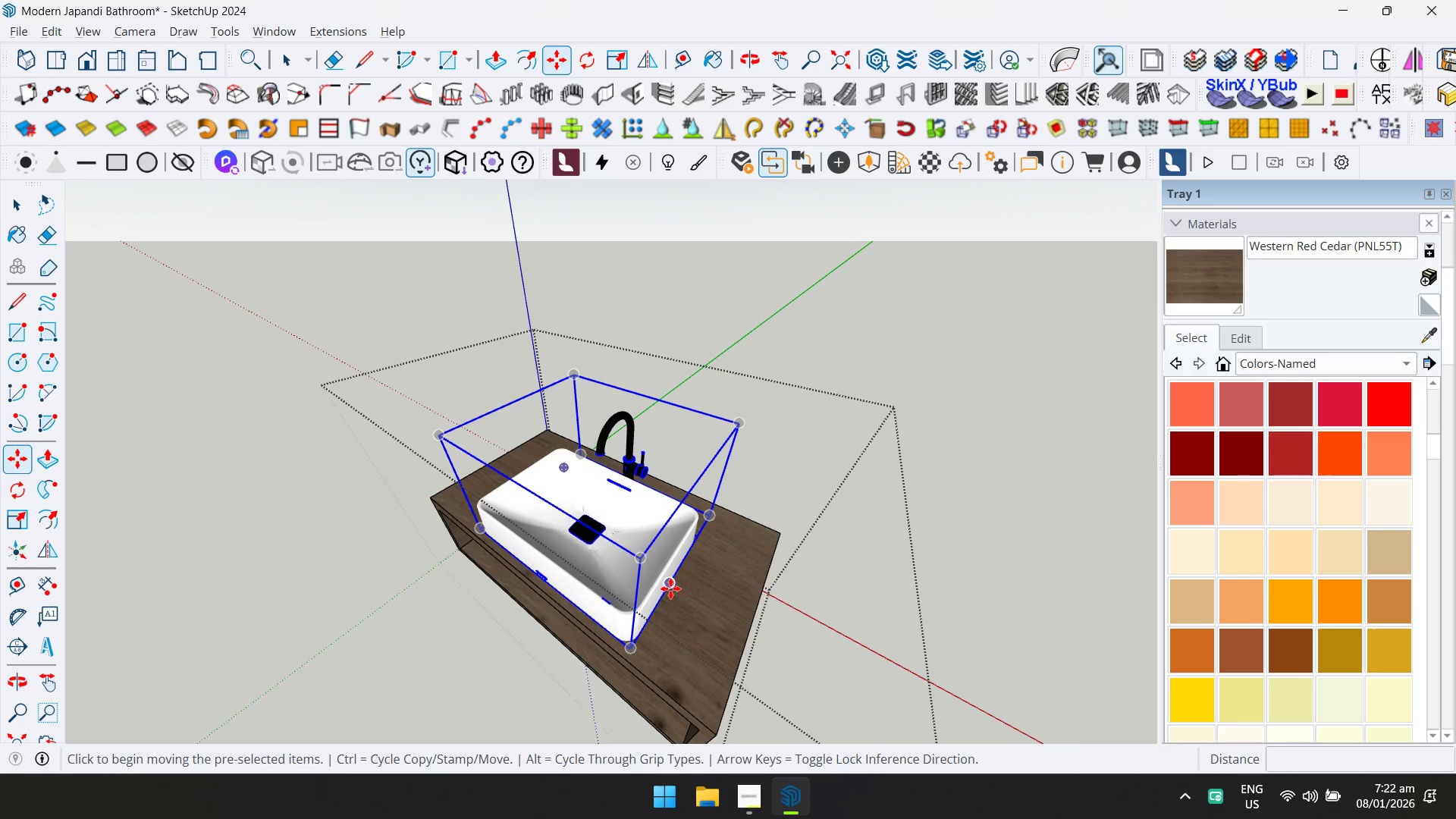 
left_click([670, 588])
 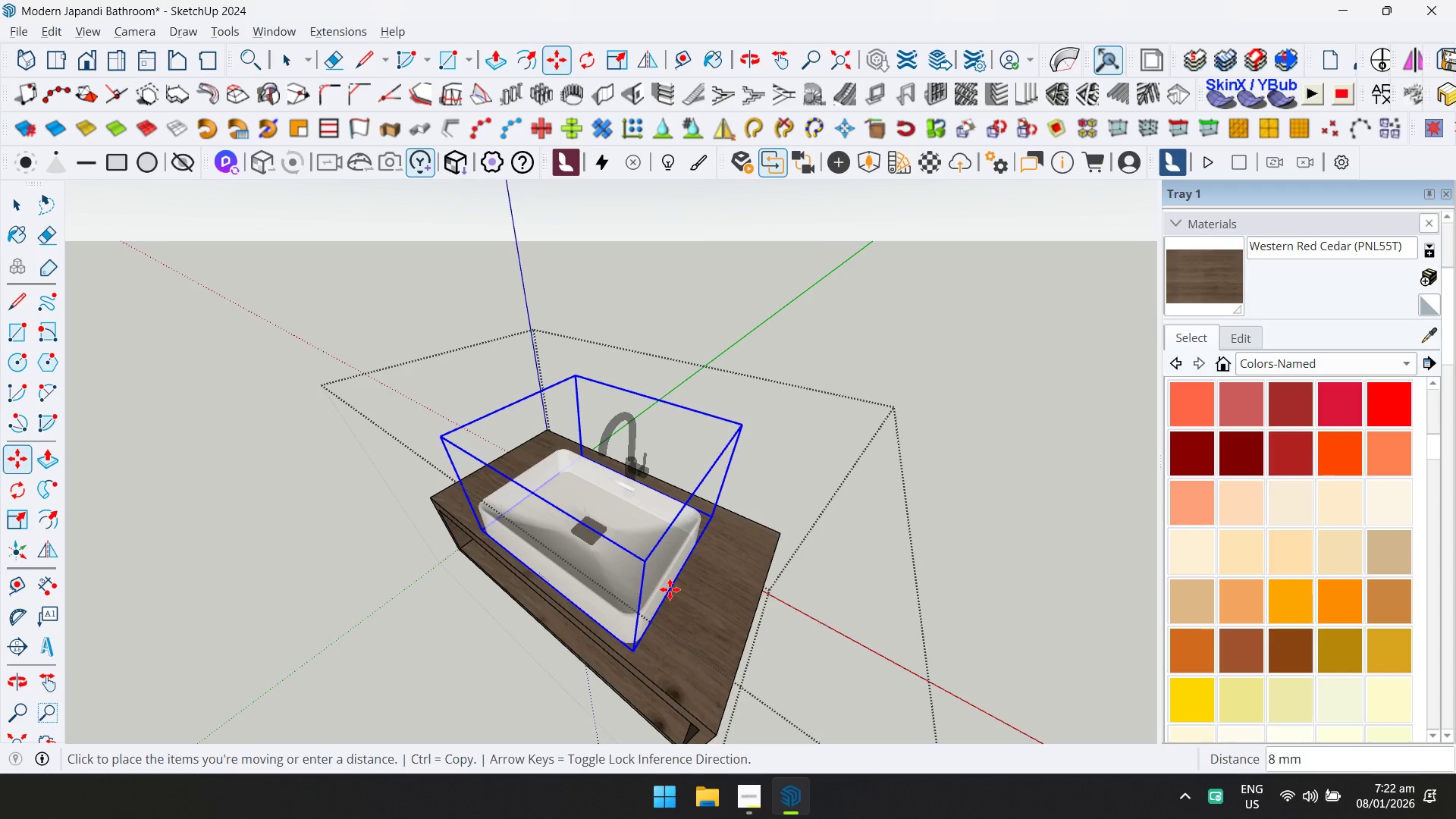 
key(ArrowLeft)
 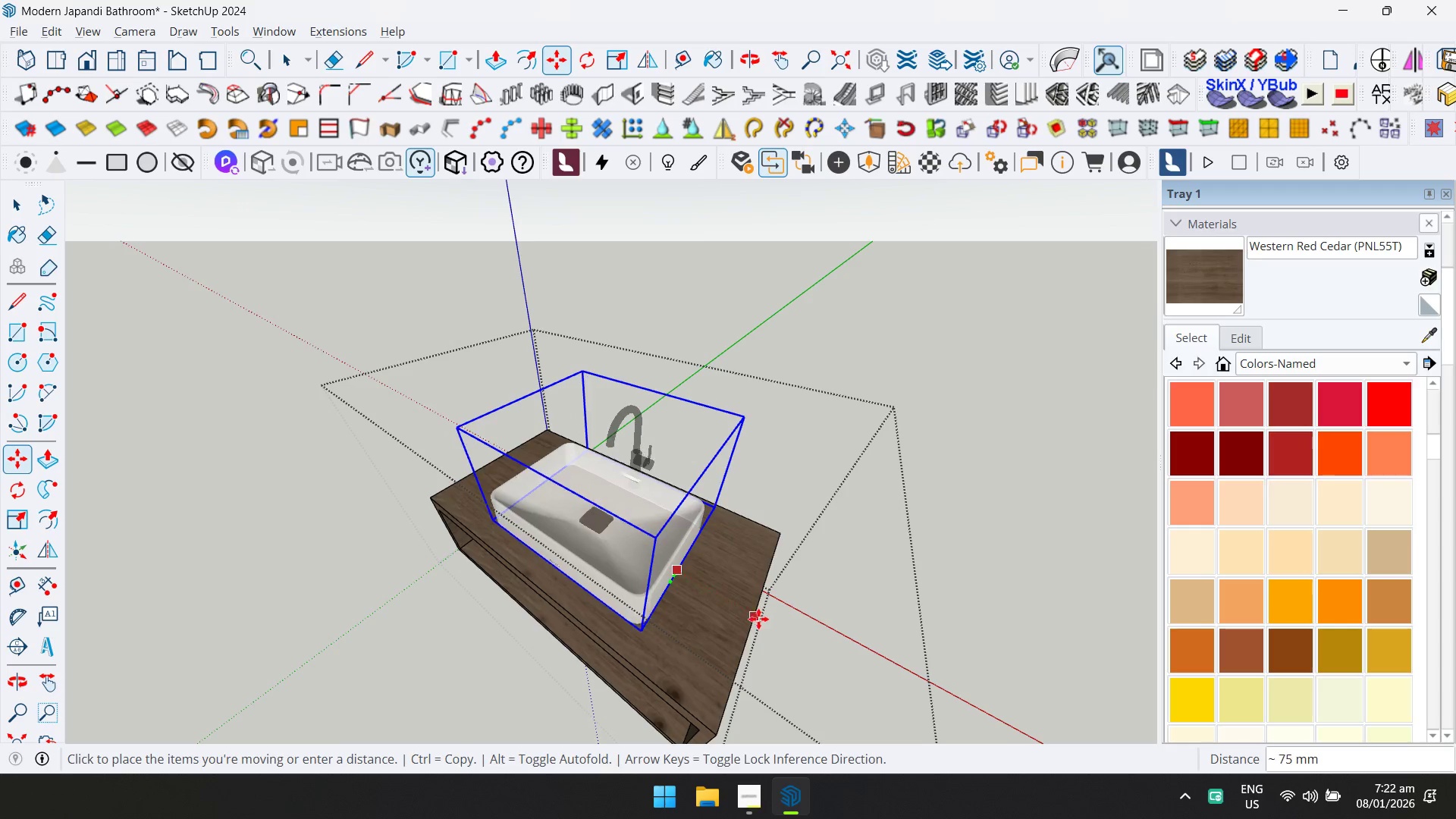 
left_click([755, 616])
 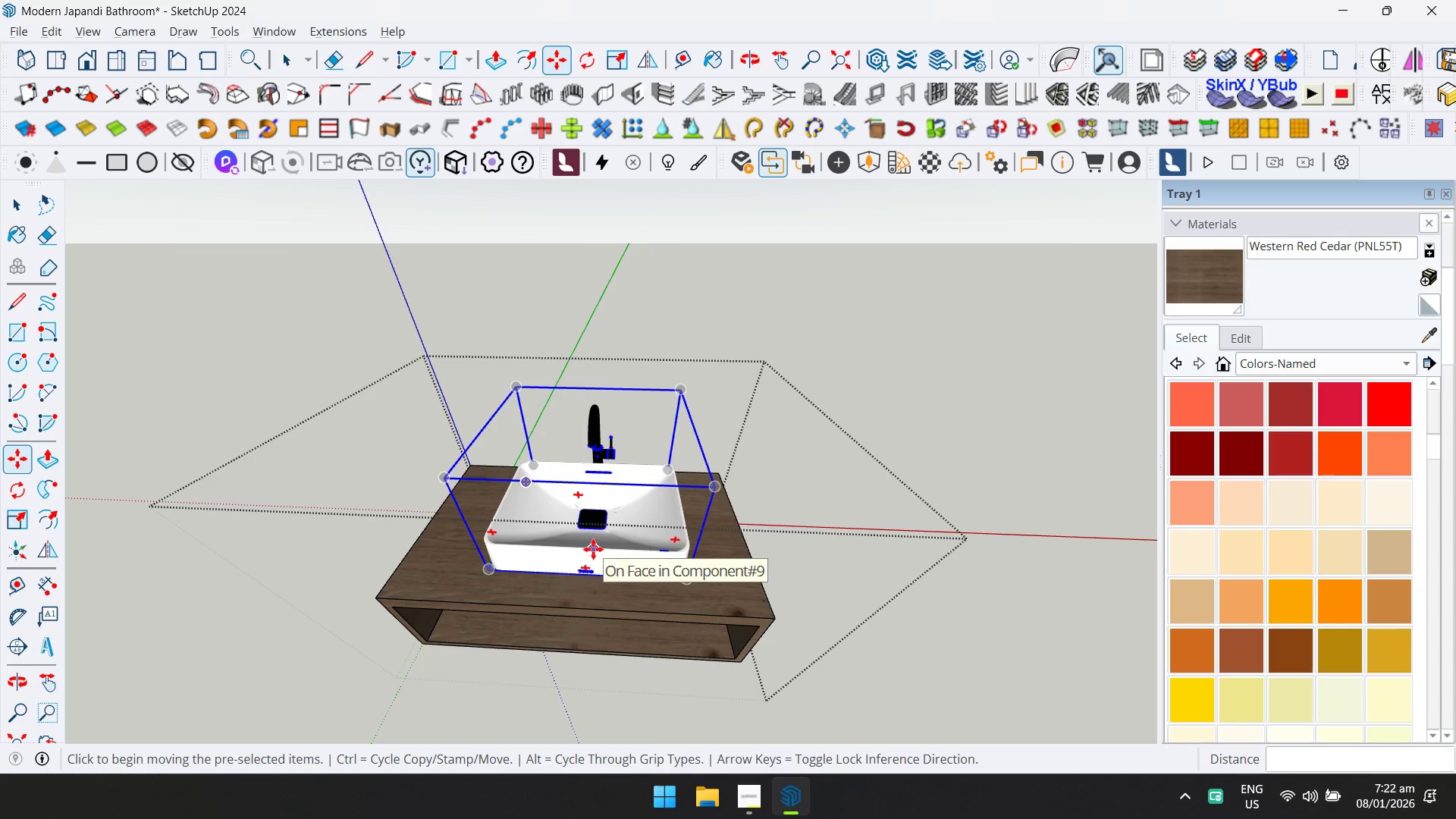 
scroll: coordinate [586, 569], scroll_direction: up, amount: 3.0
 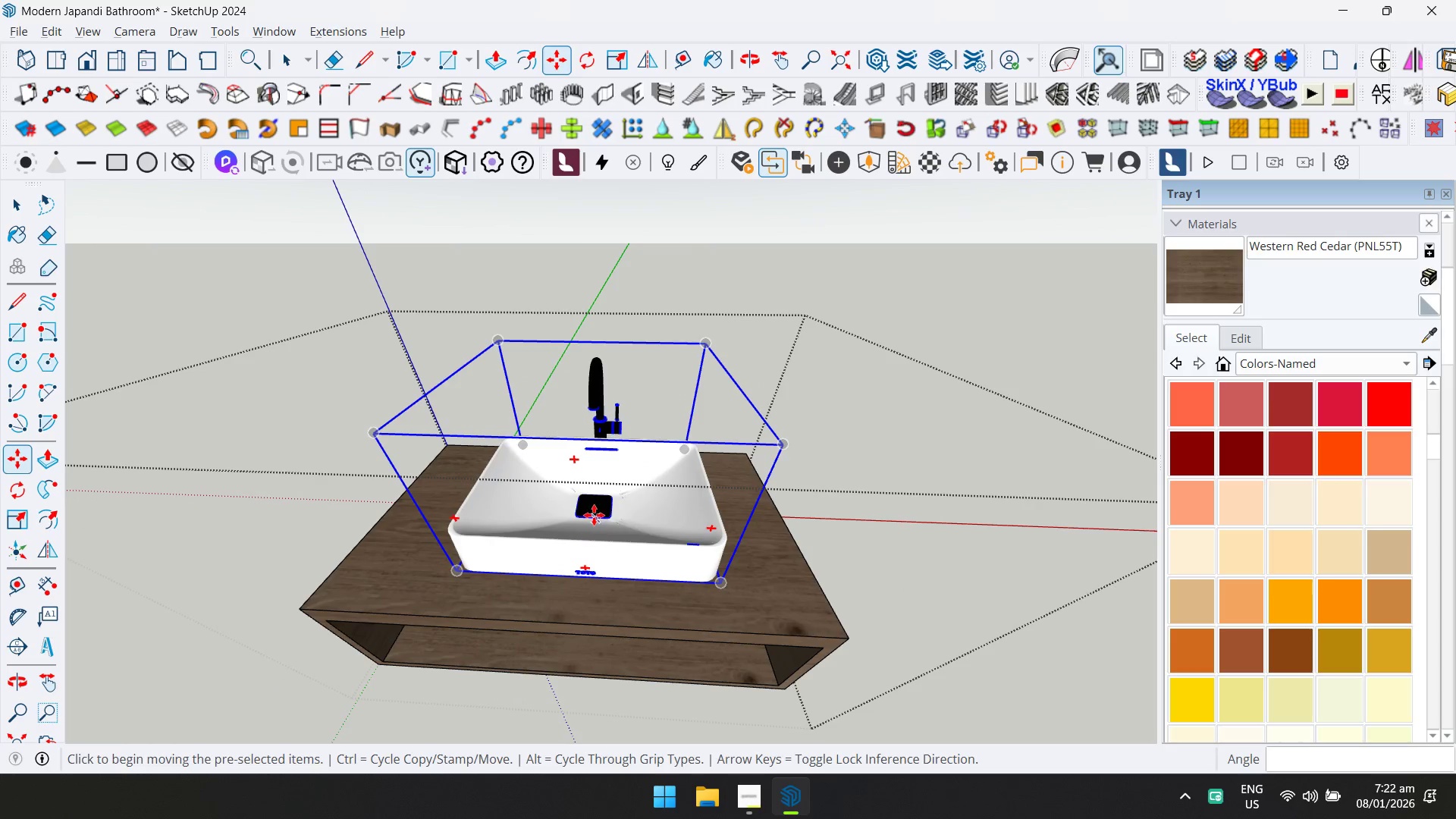 
left_click([595, 510])
 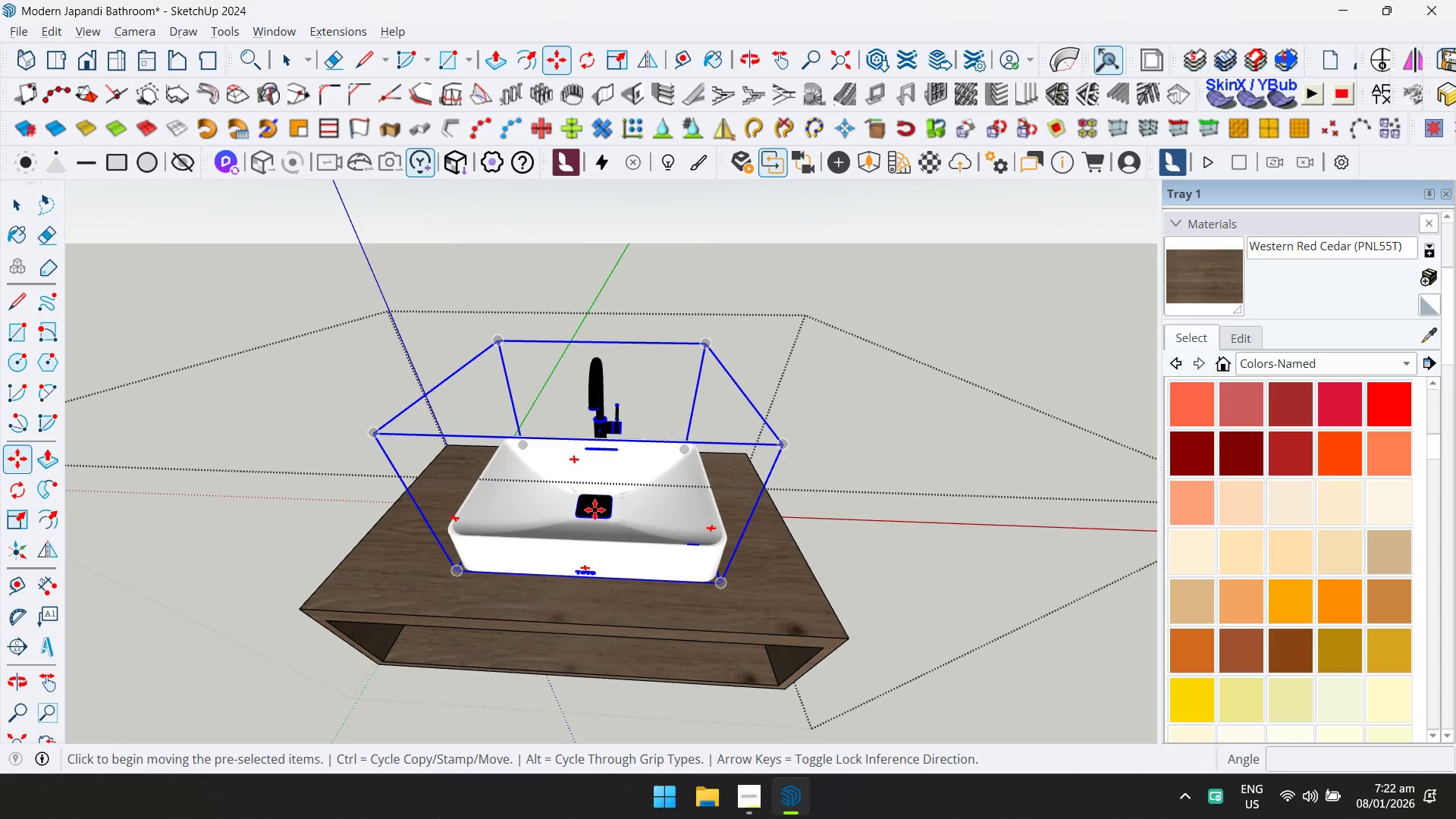 
key(ArrowRight)
 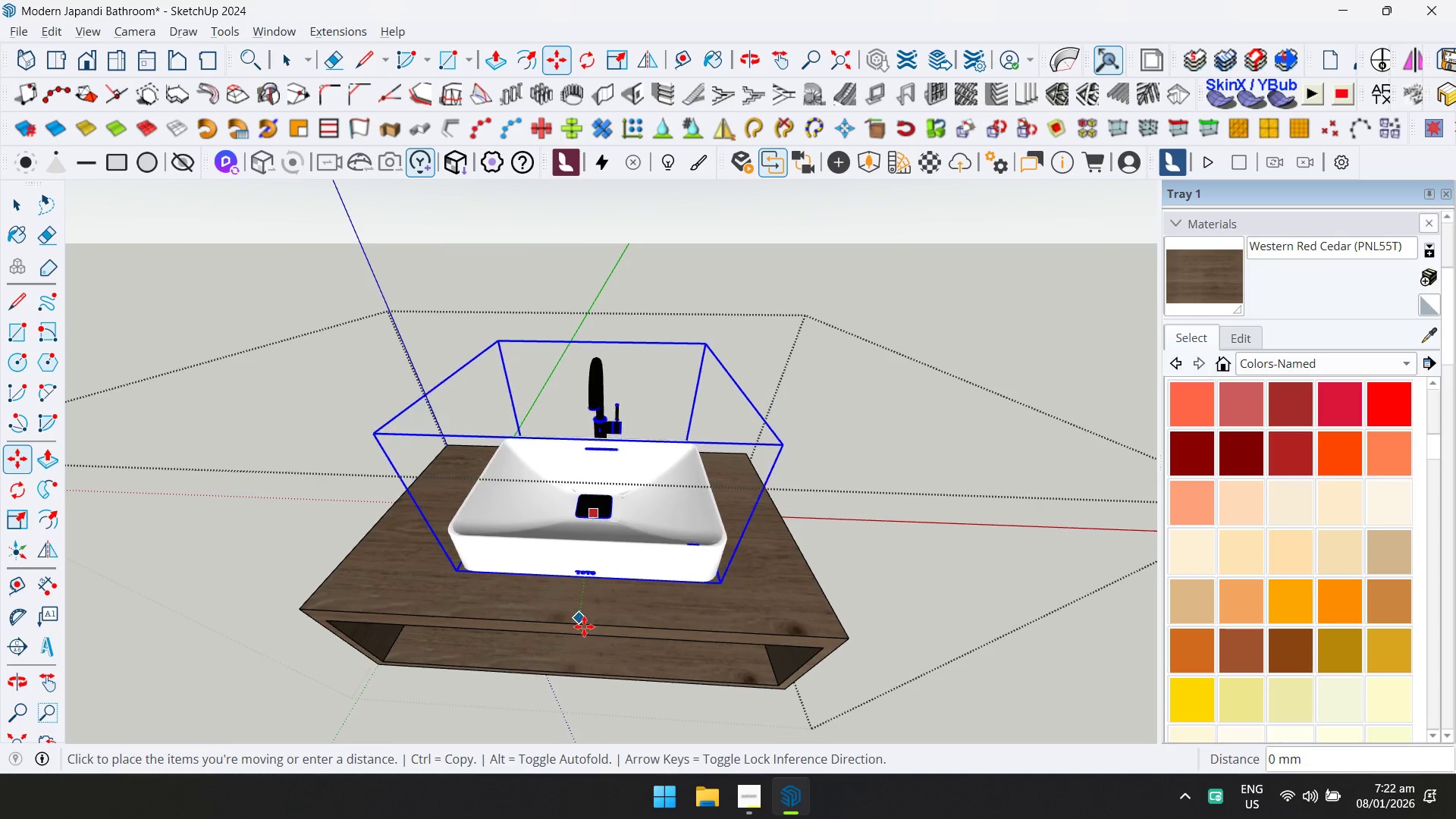 
left_click([580, 626])
 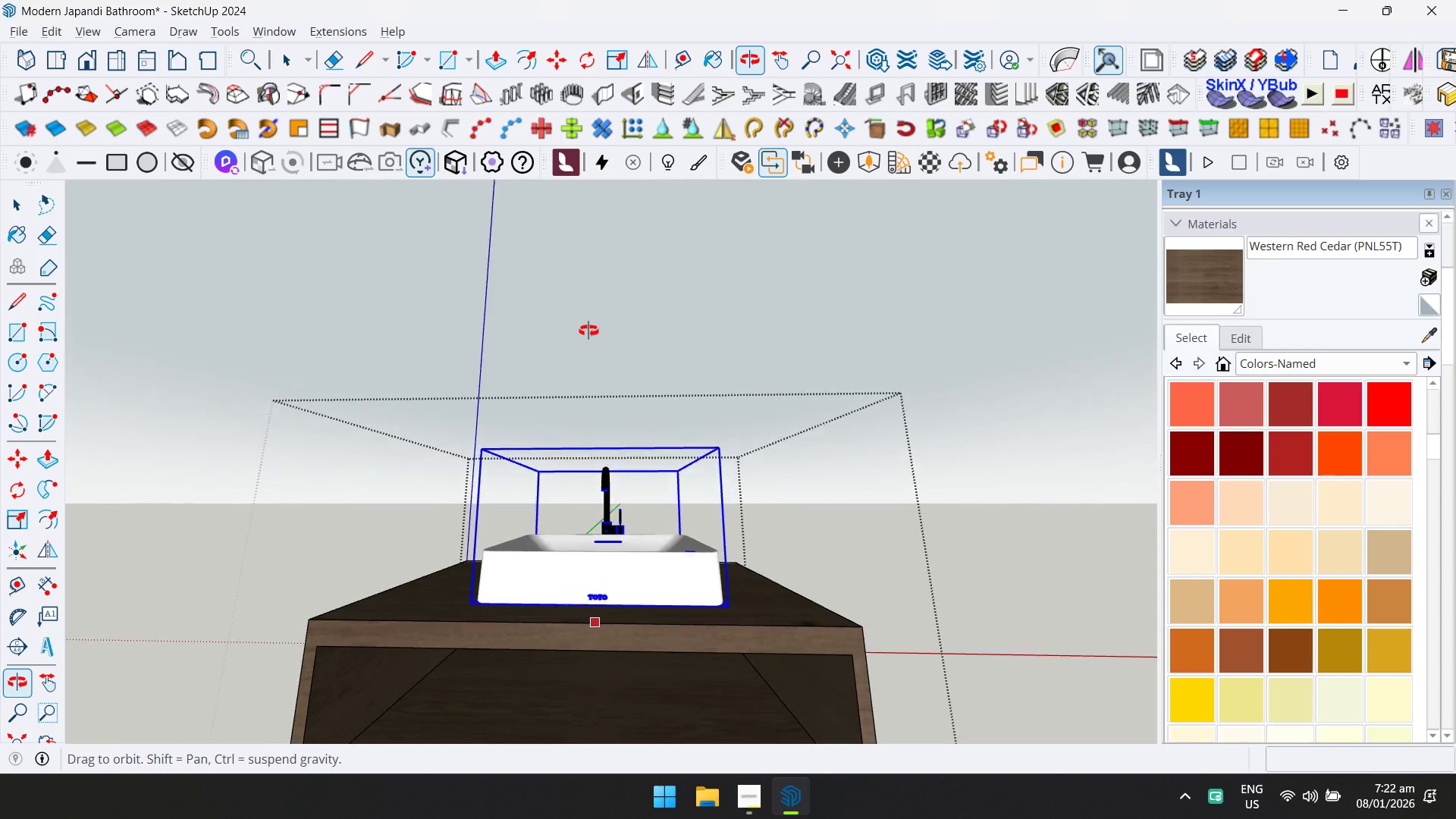 
scroll: coordinate [568, 553], scroll_direction: up, amount: 2.0
 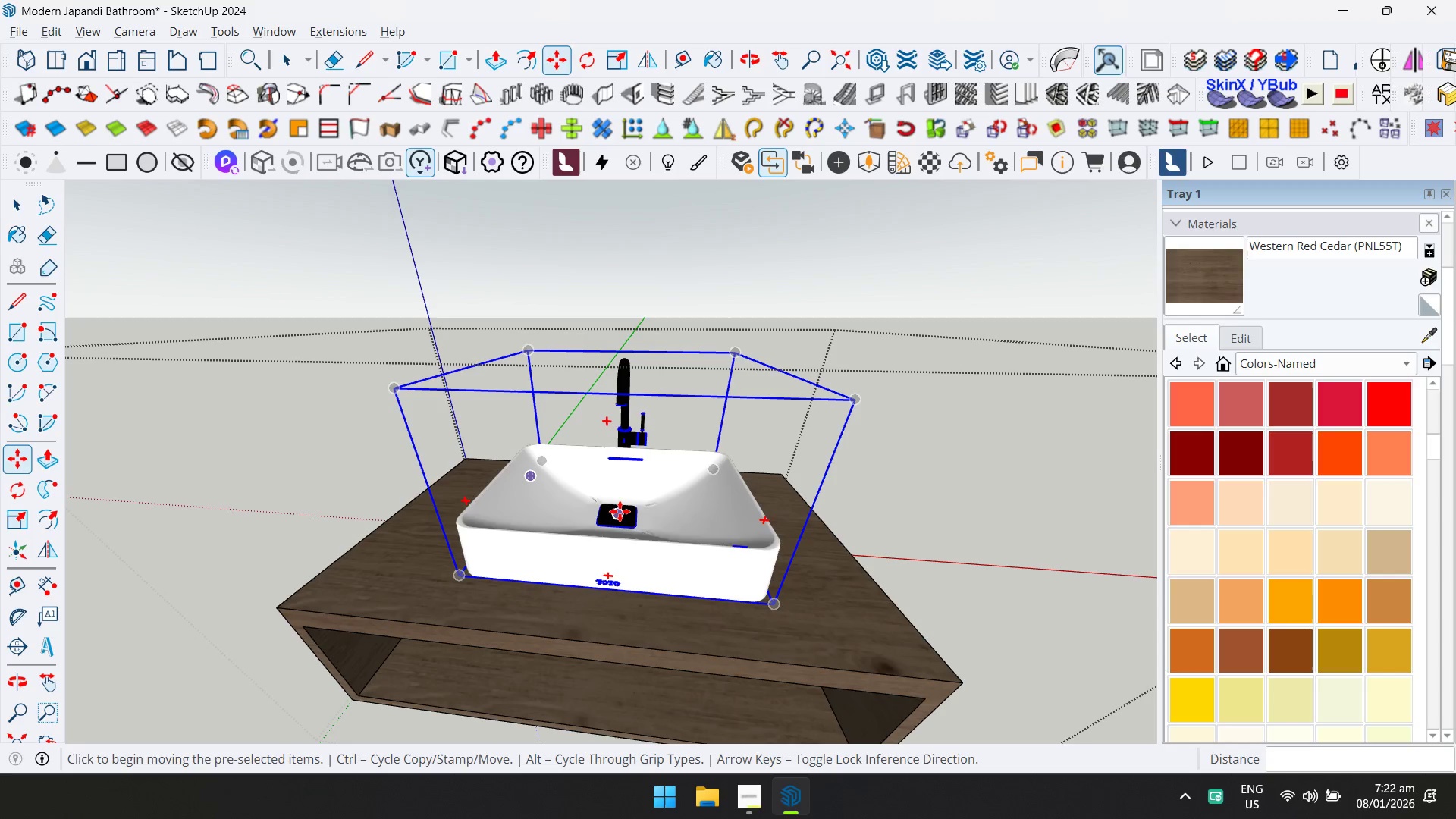 
left_click([620, 511])
 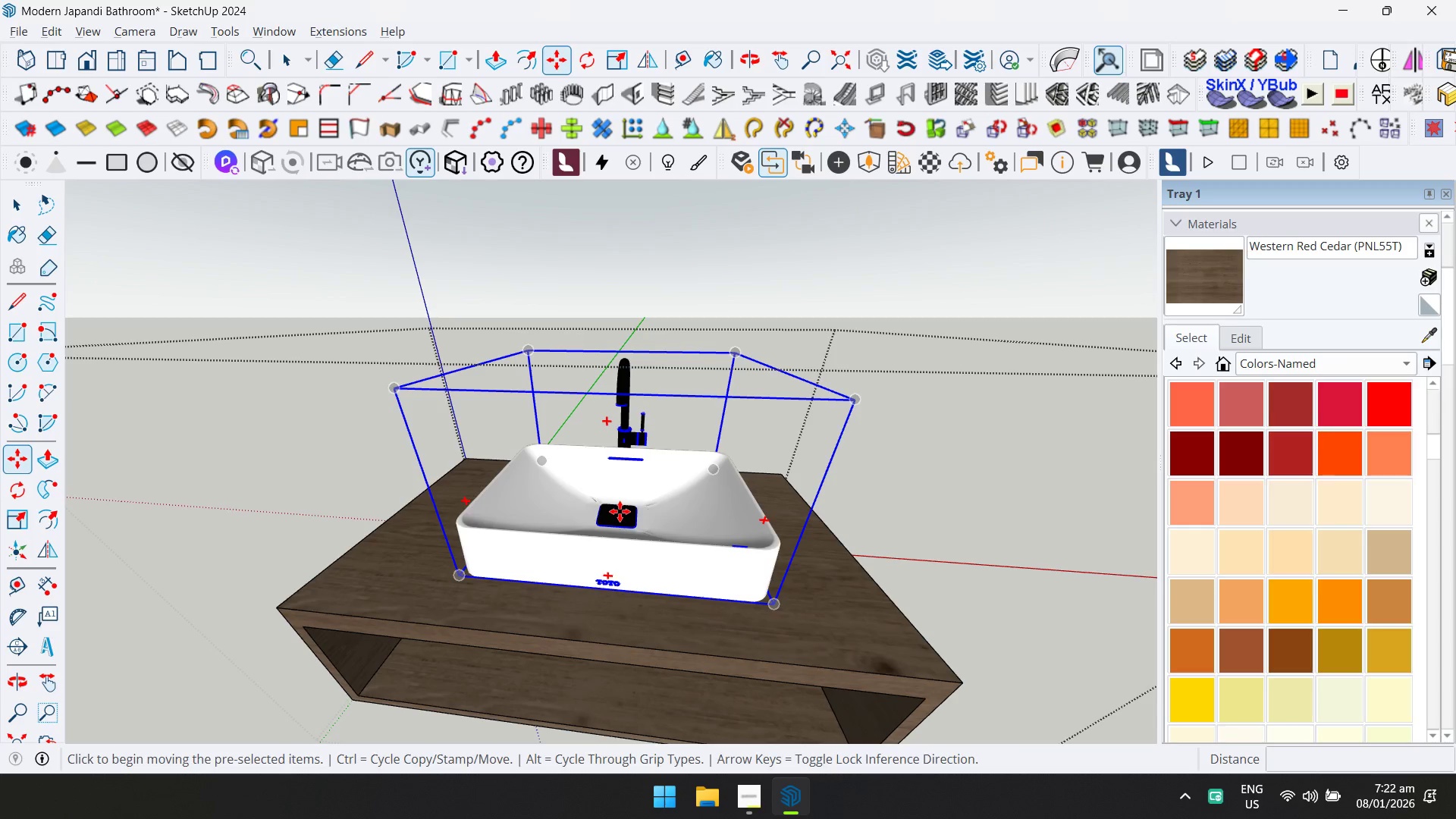 
key(ArrowLeft)
 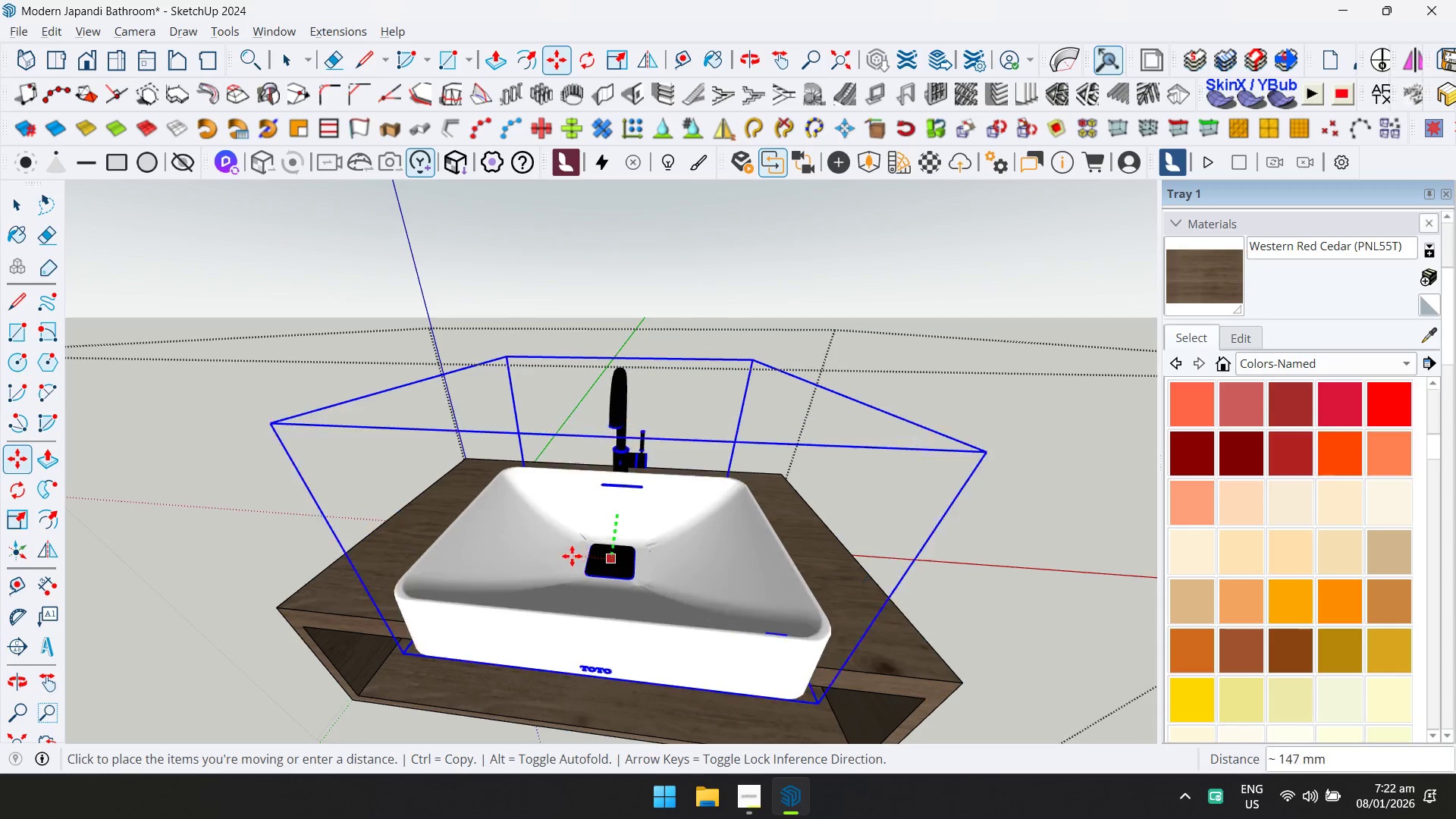 
key(ArrowRight)
 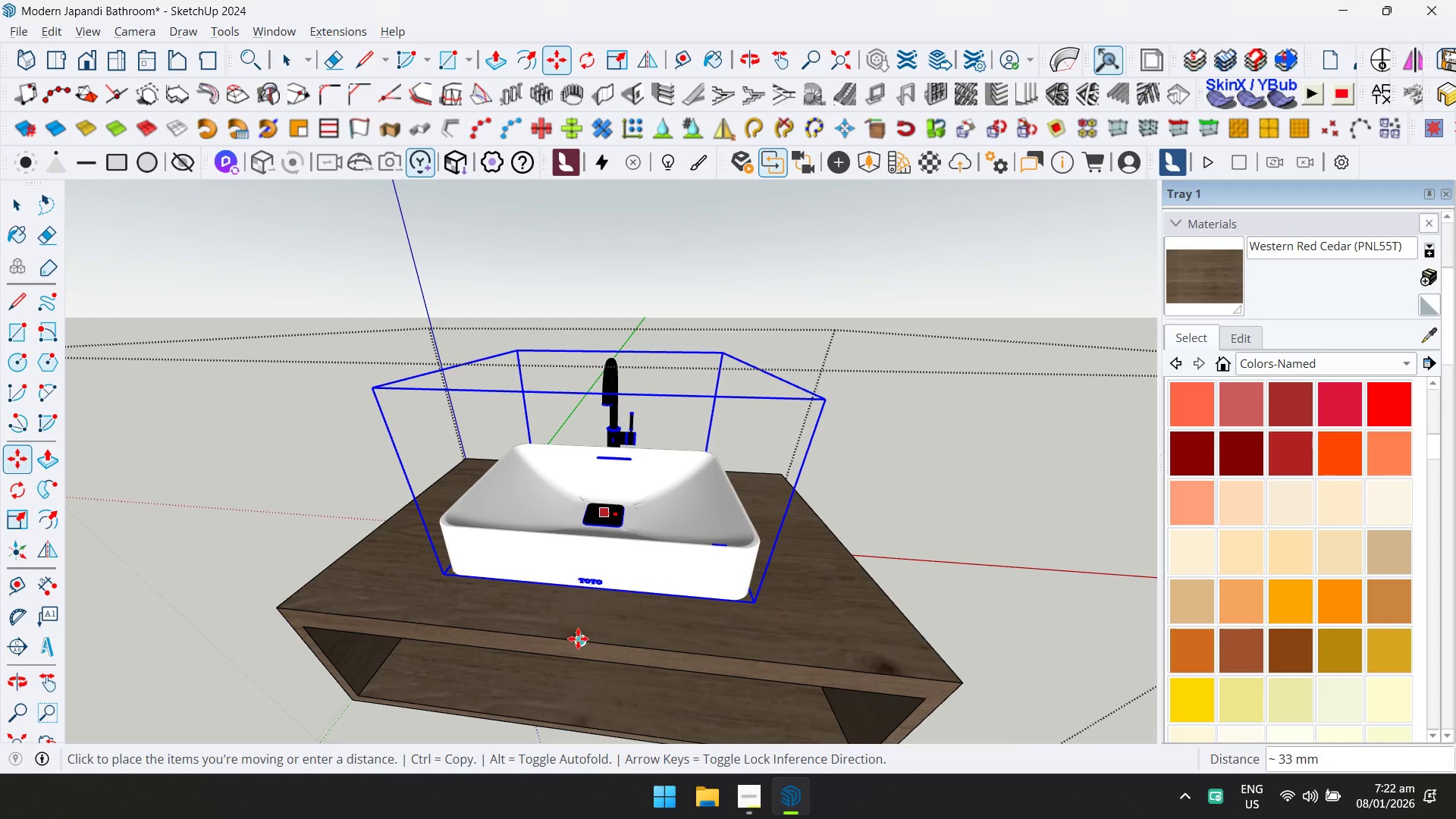 
left_click([580, 640])
 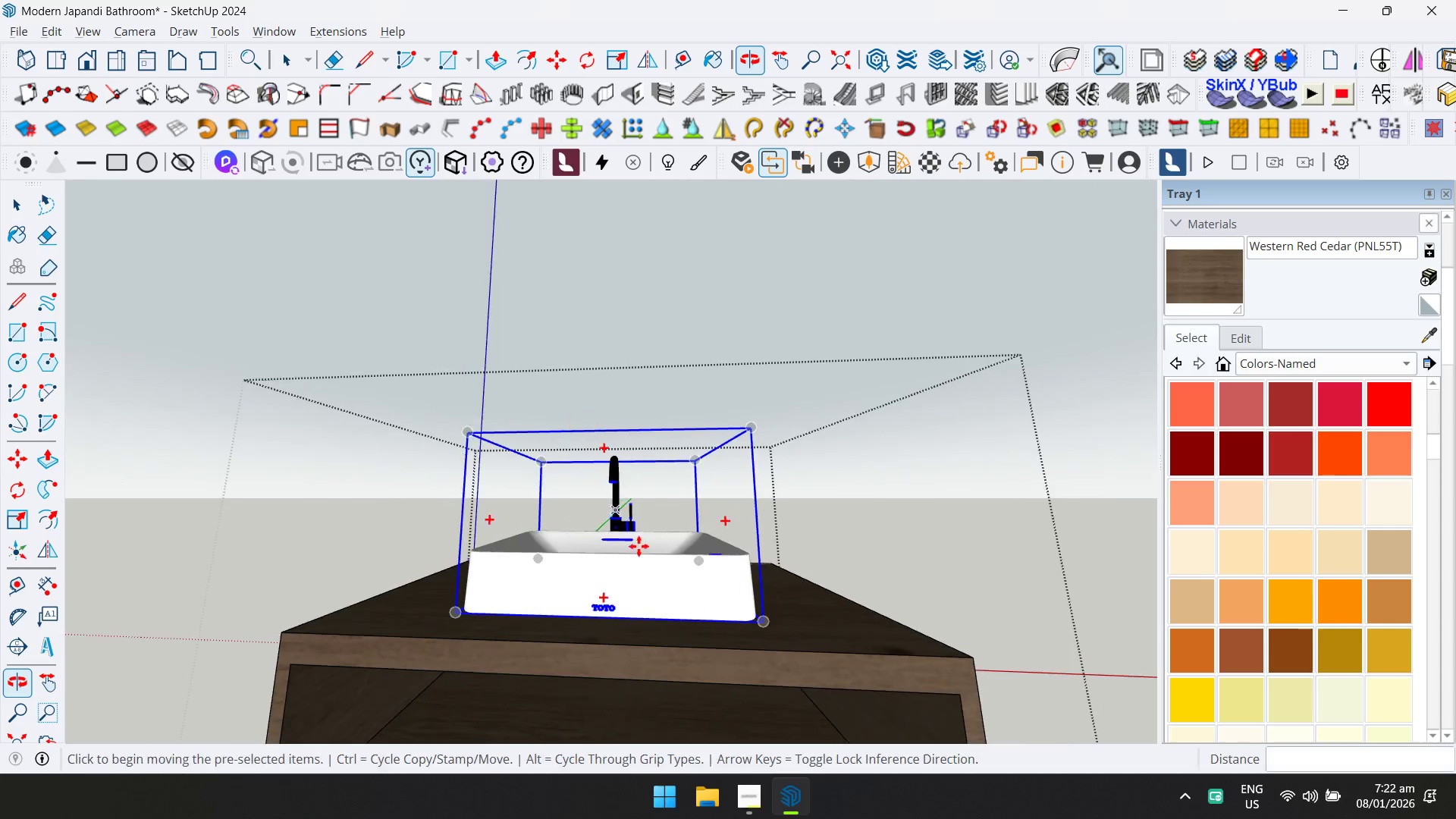 
key(Space)
 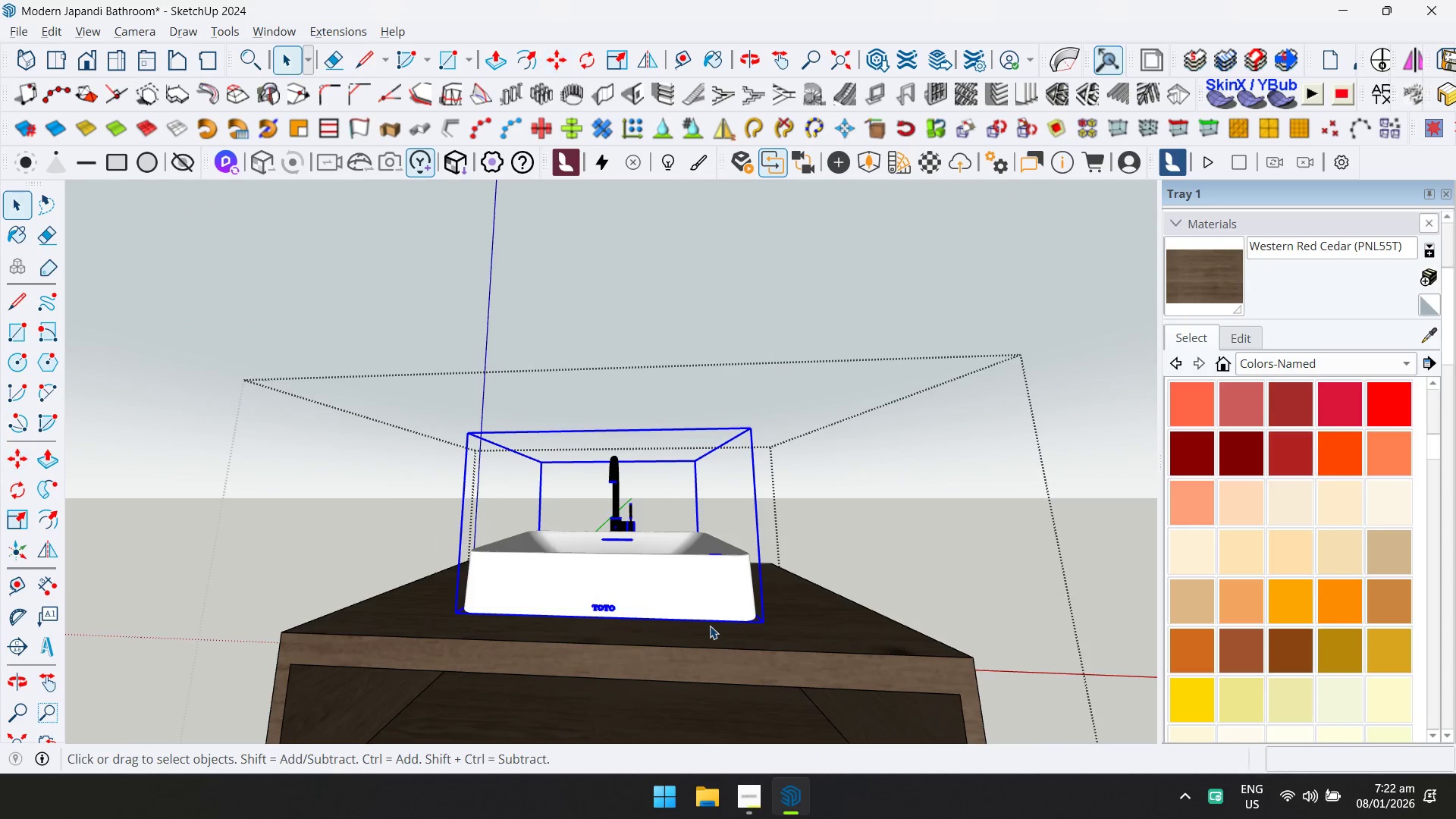 
key(Escape)
 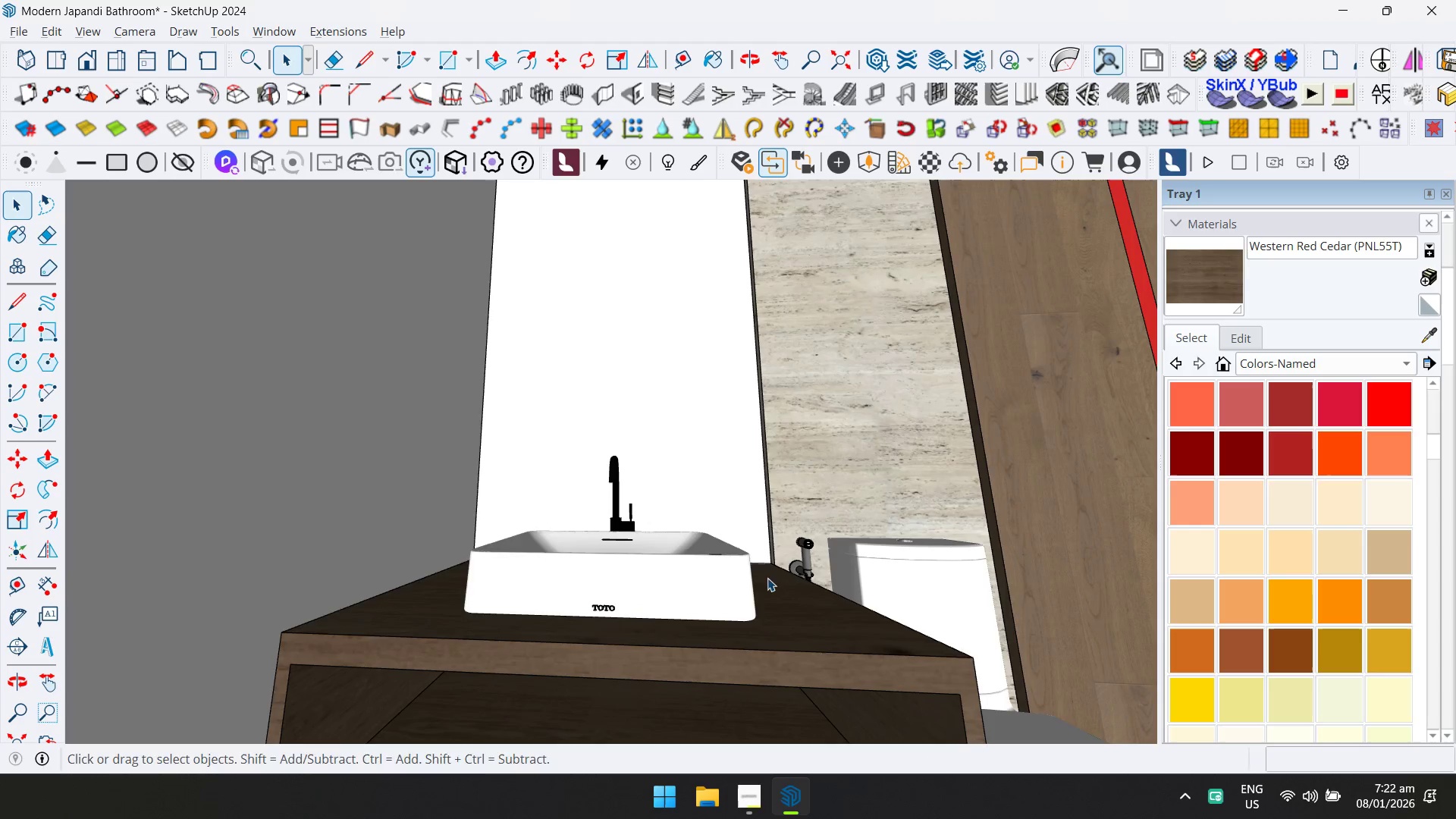 
scroll: coordinate [733, 586], scroll_direction: down, amount: 4.0
 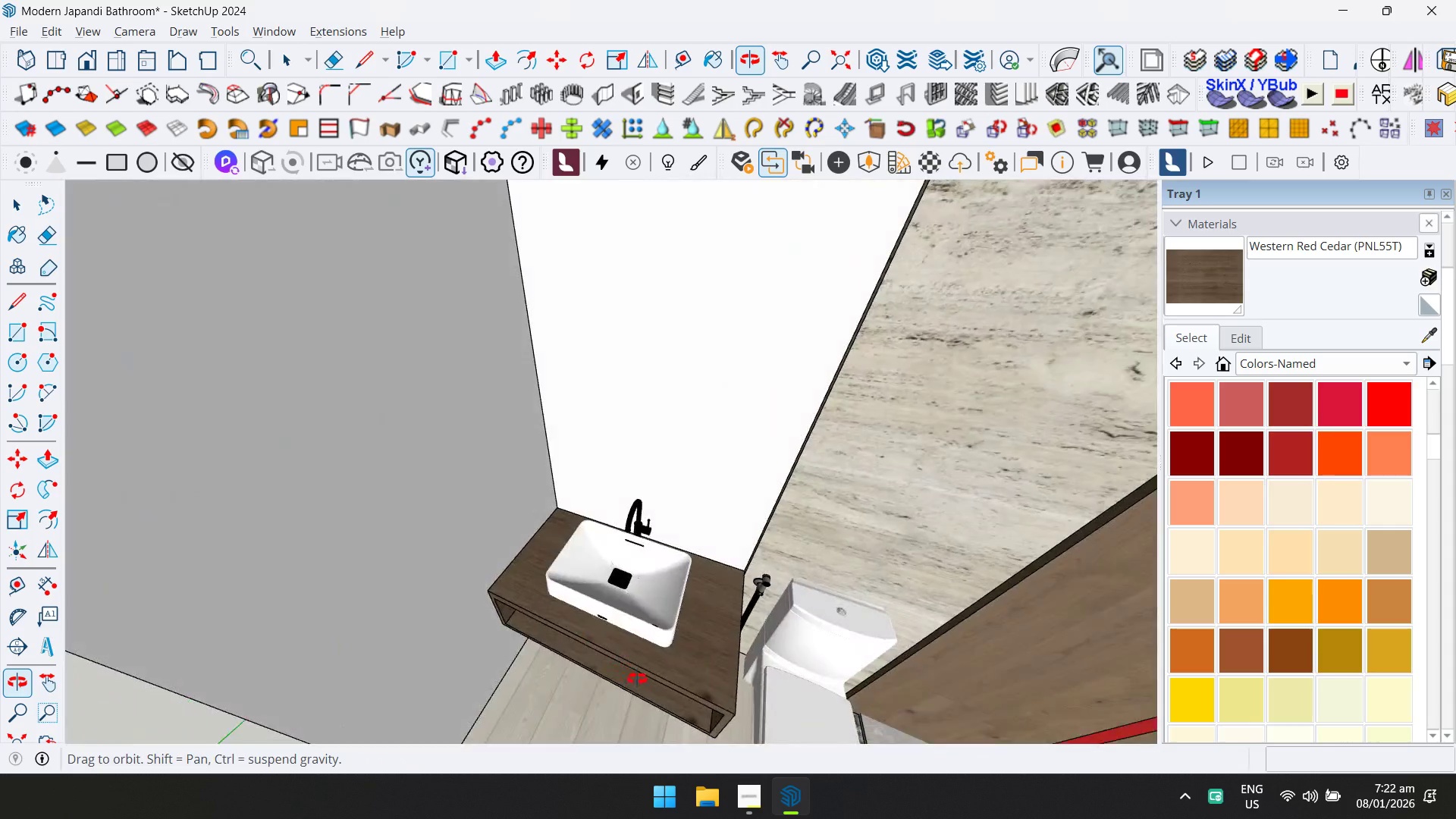 
hold_key(key=ShiftLeft, duration=0.33)
 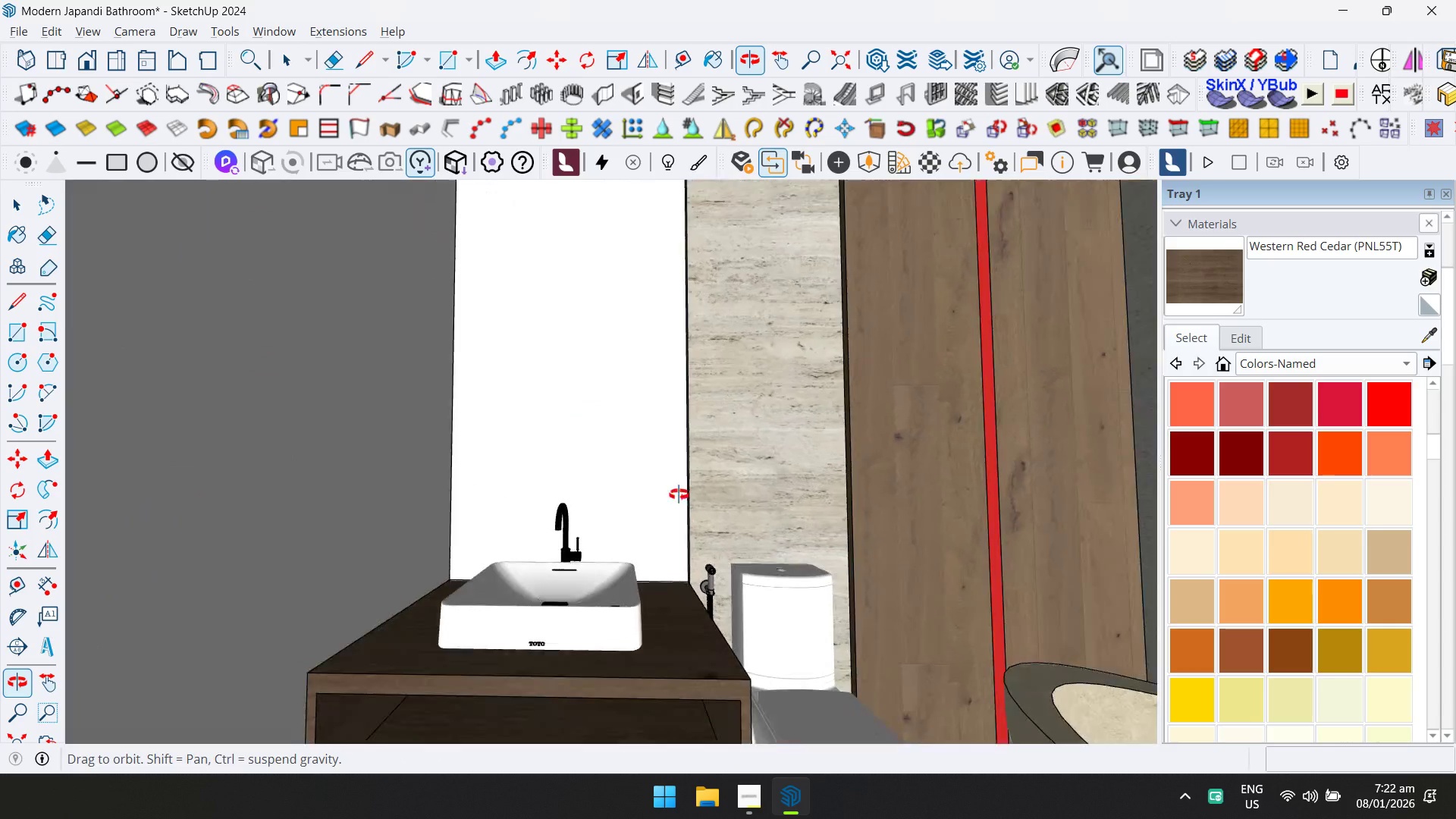 
hold_key(key=ShiftLeft, duration=0.58)
 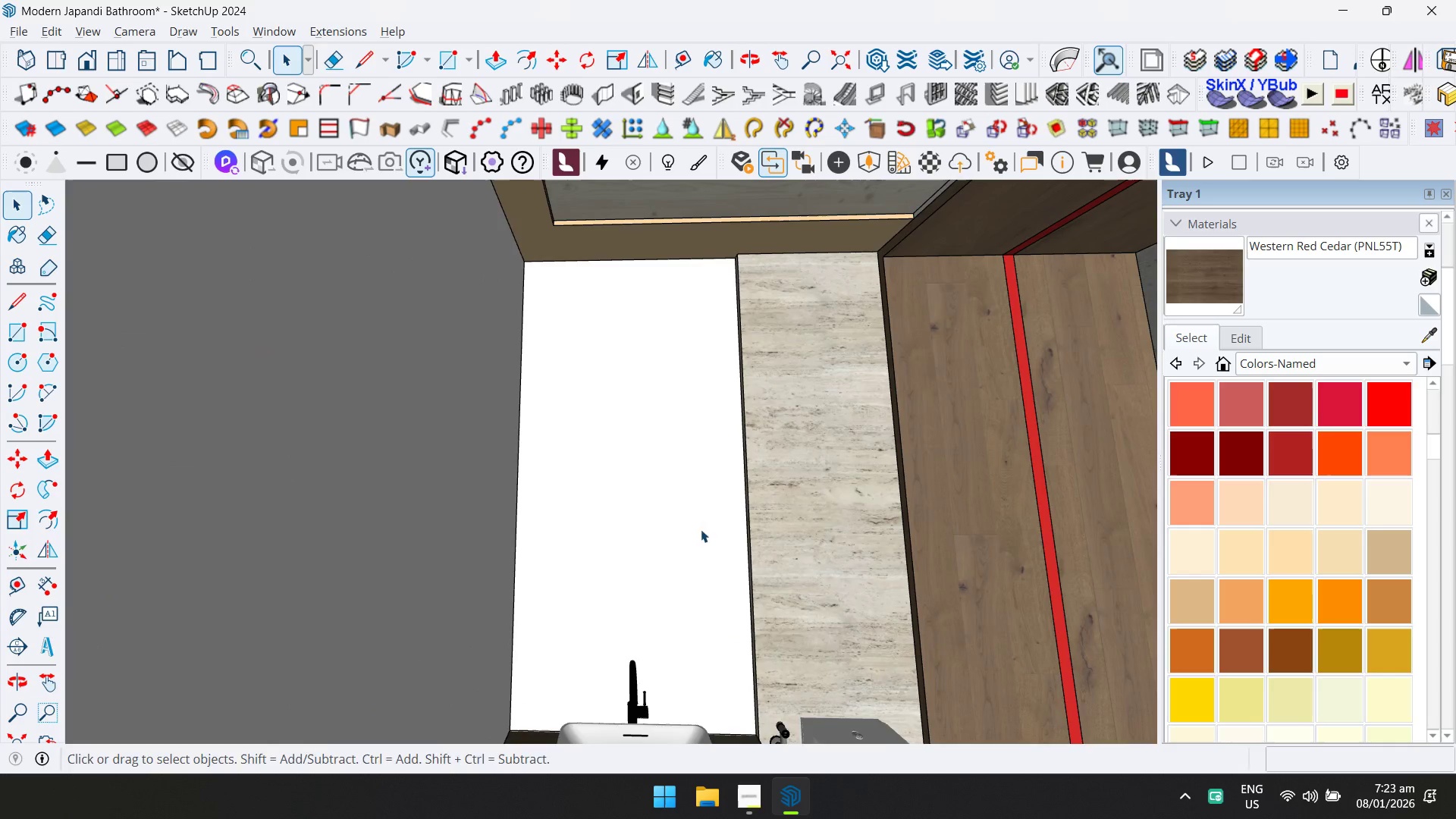 
scroll: coordinate [680, 504], scroll_direction: down, amount: 2.0
 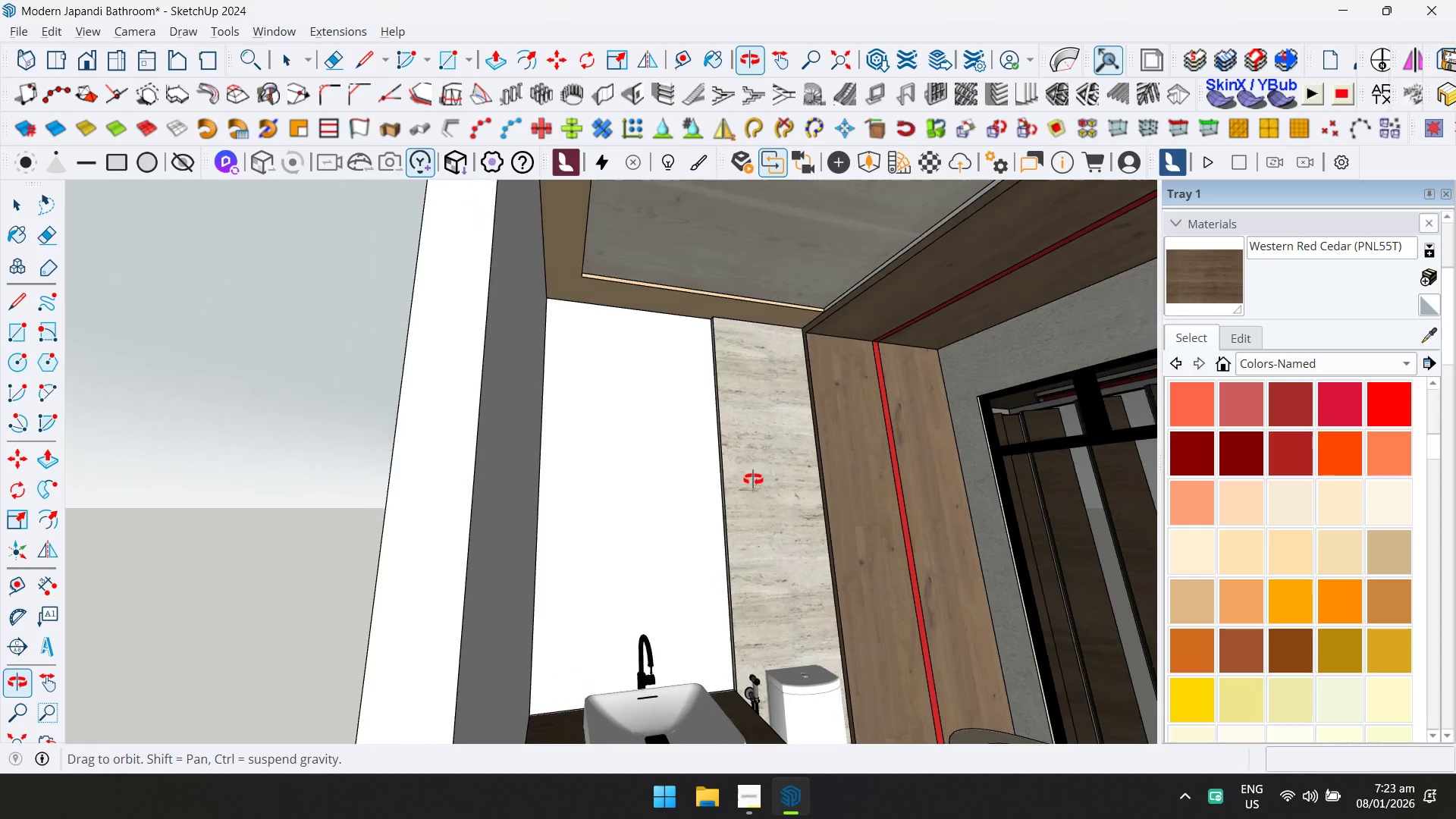 
hold_key(key=ShiftLeft, duration=0.31)
 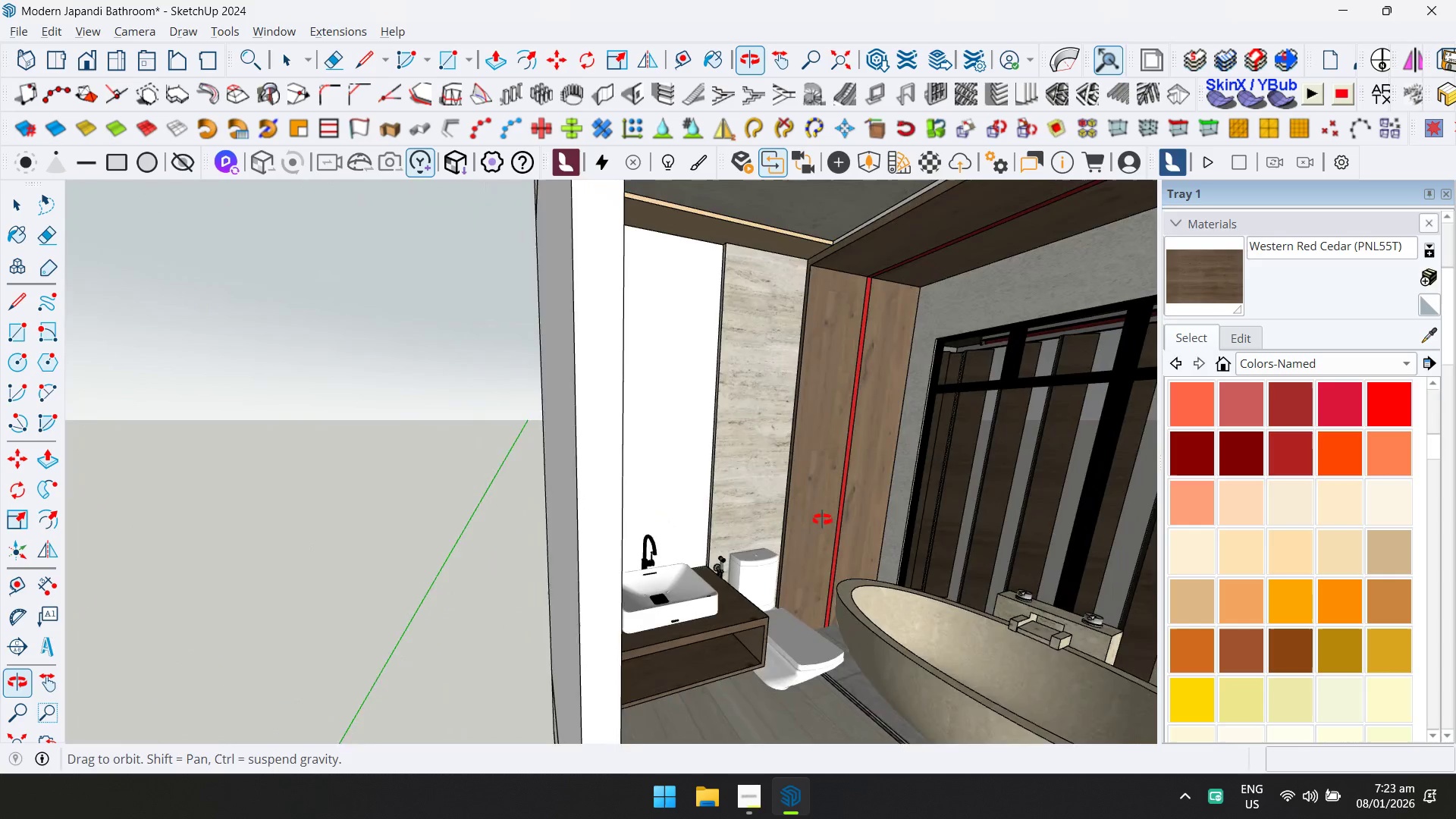 
key(Control+S)
 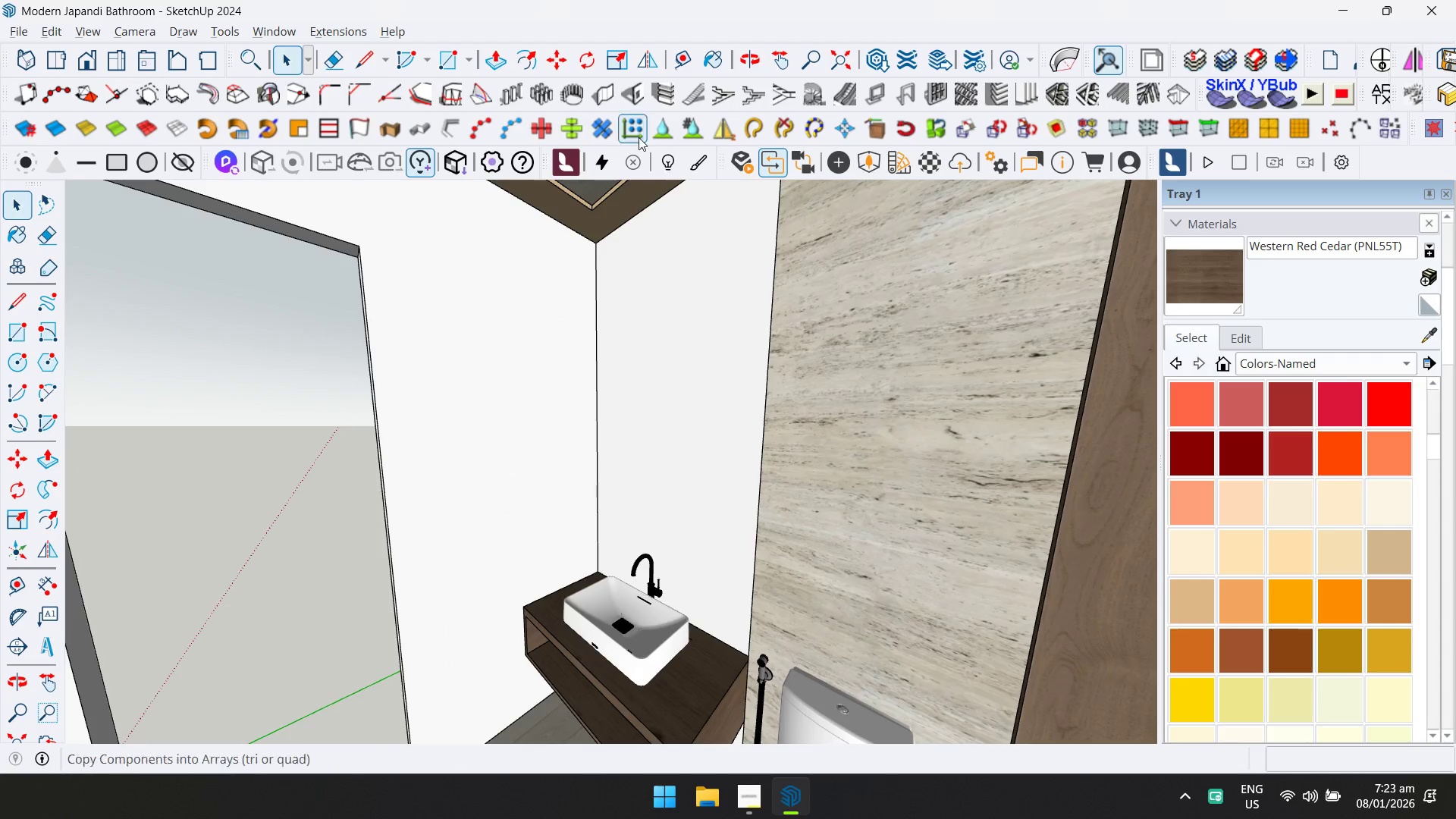 
left_click([283, 33])
 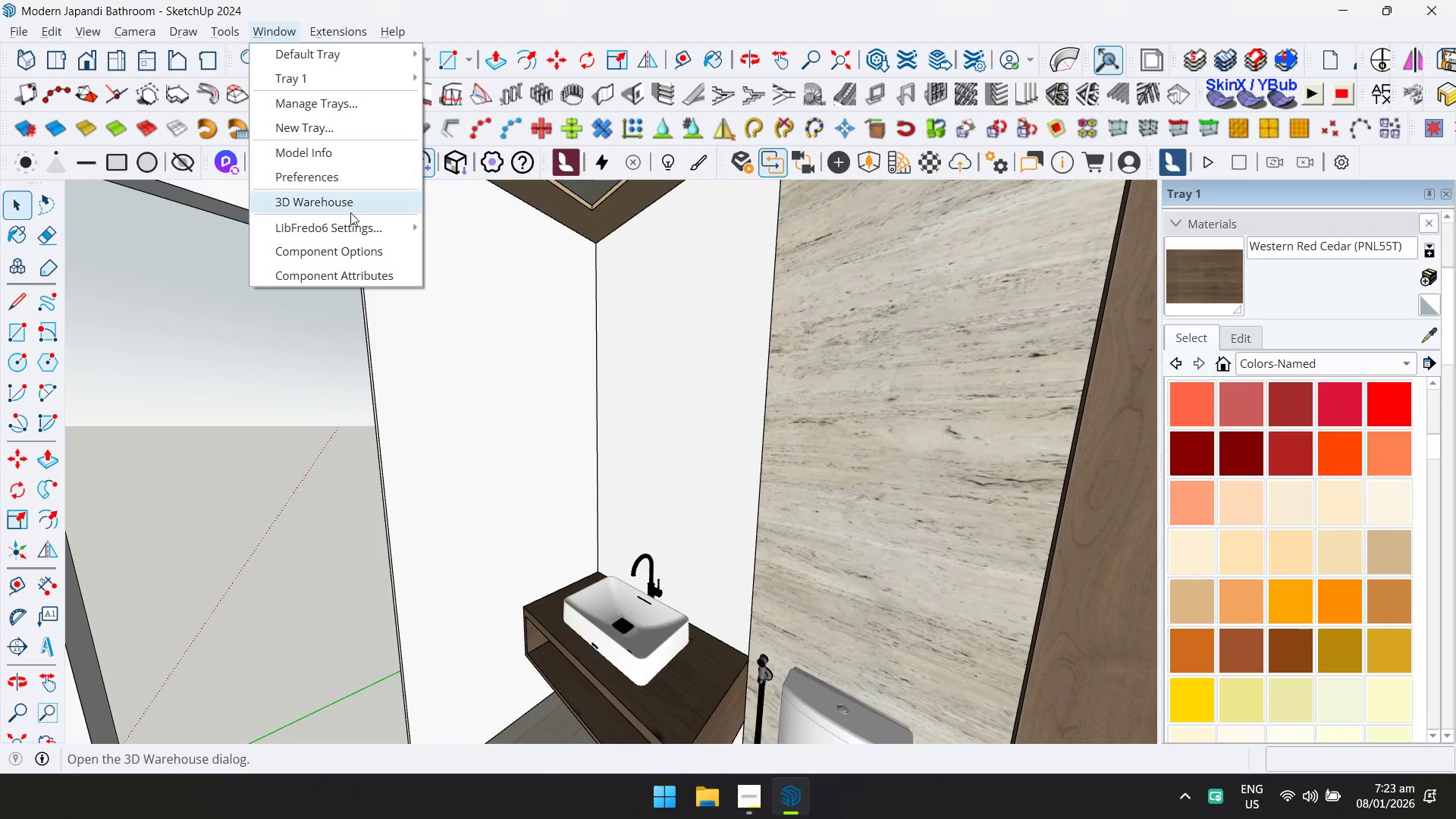 
left_click([350, 209])
 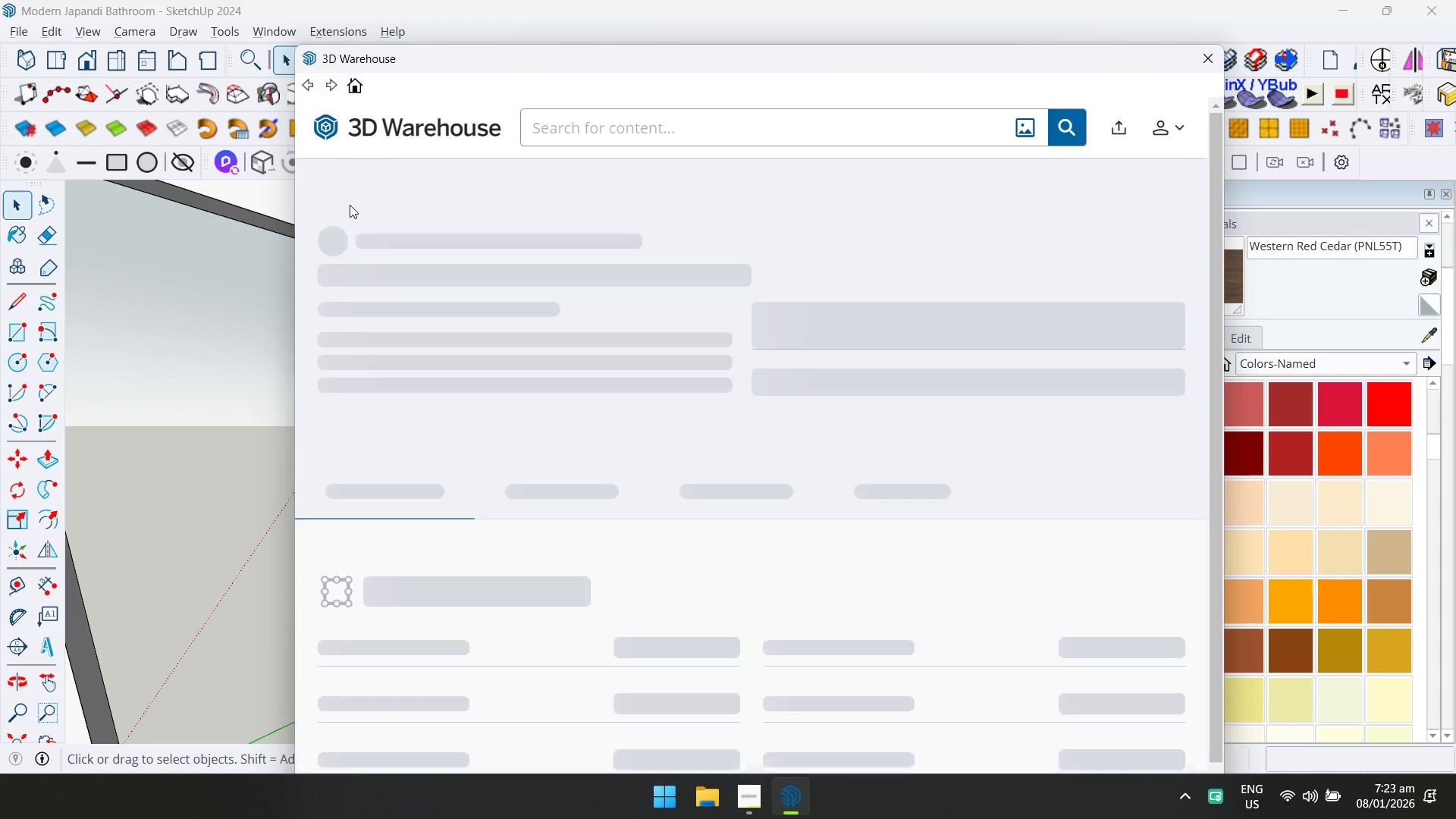 
left_click([641, 140])
 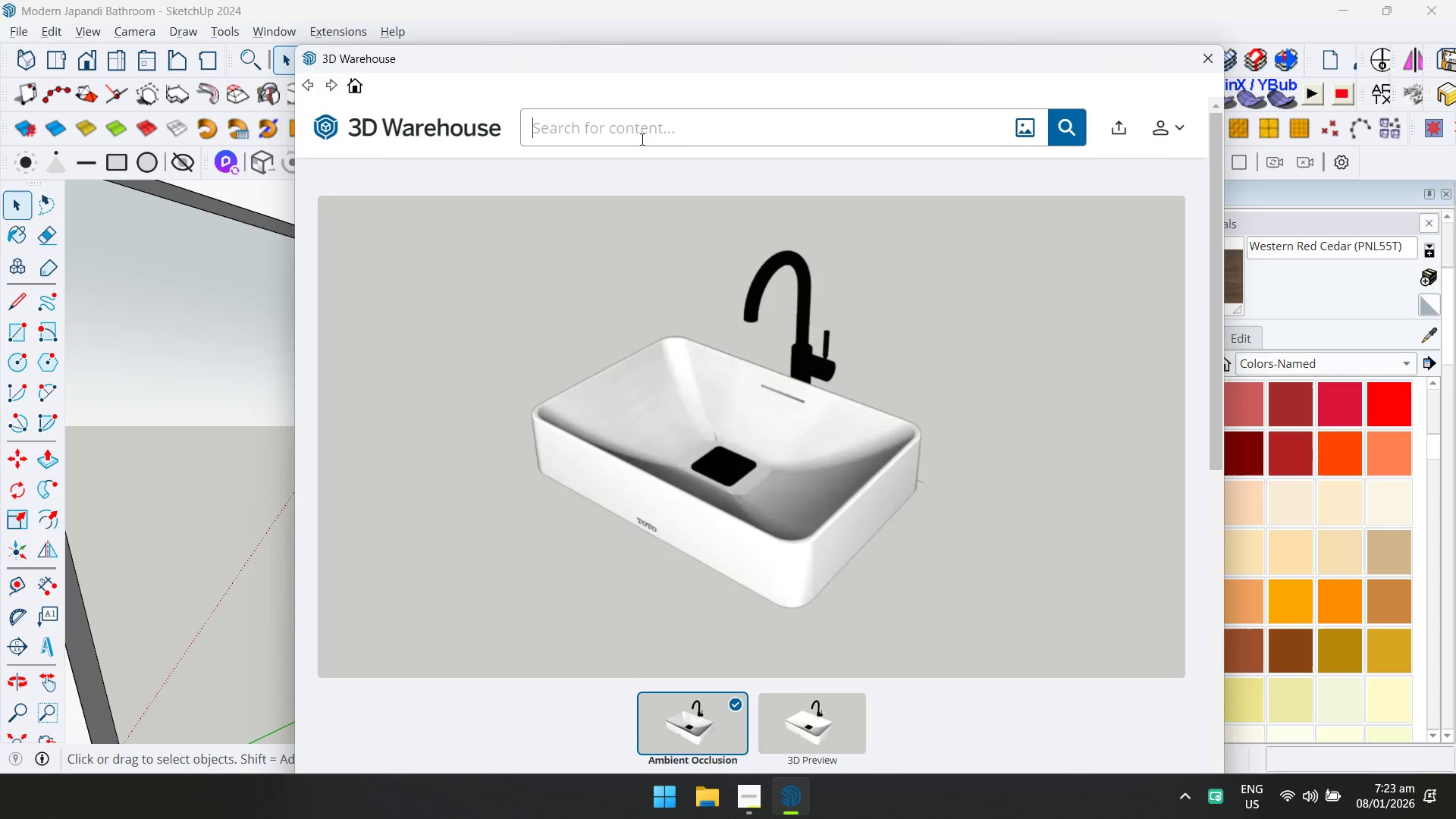 
type(mirror)
 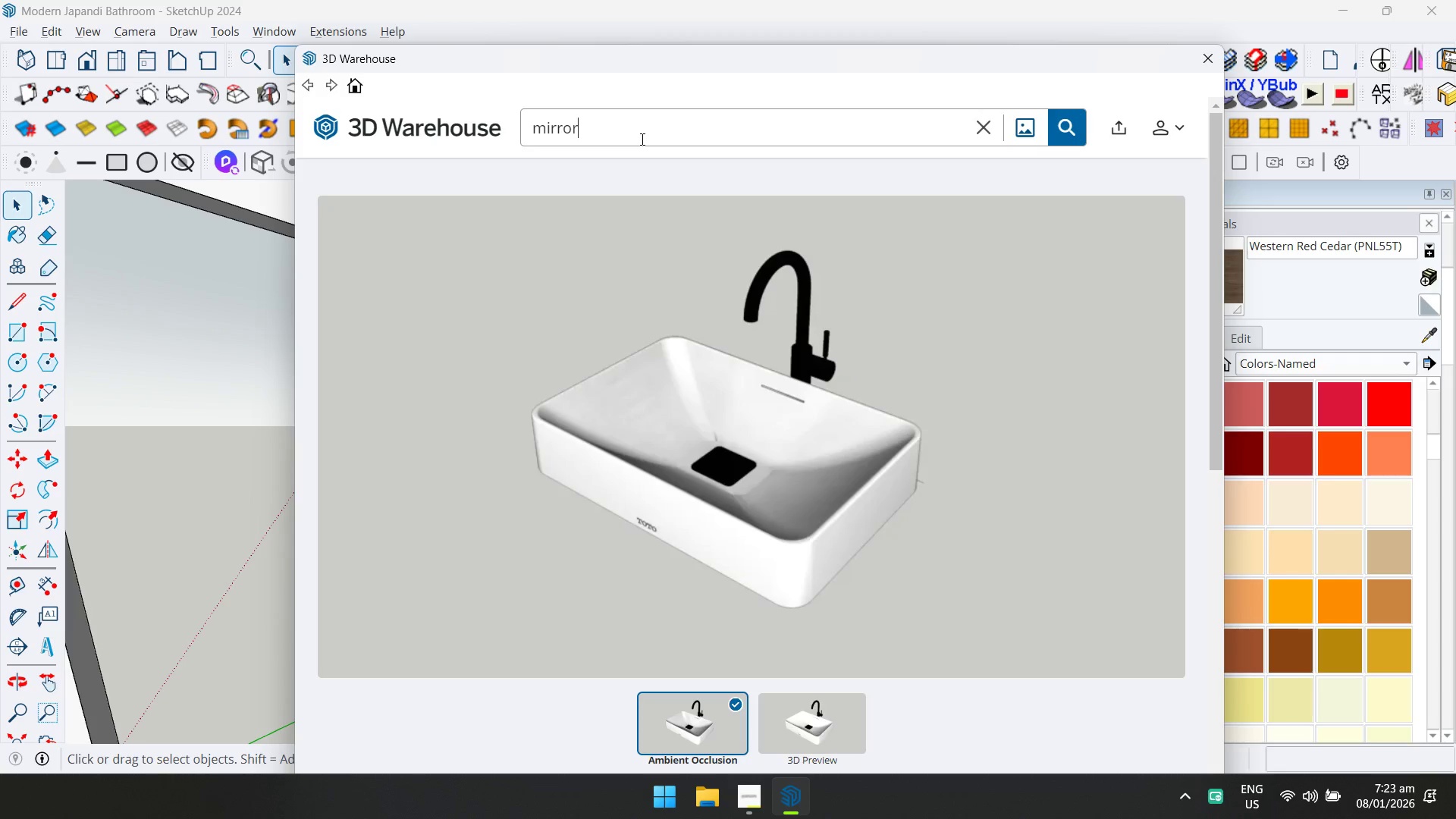 
key(Enter)
 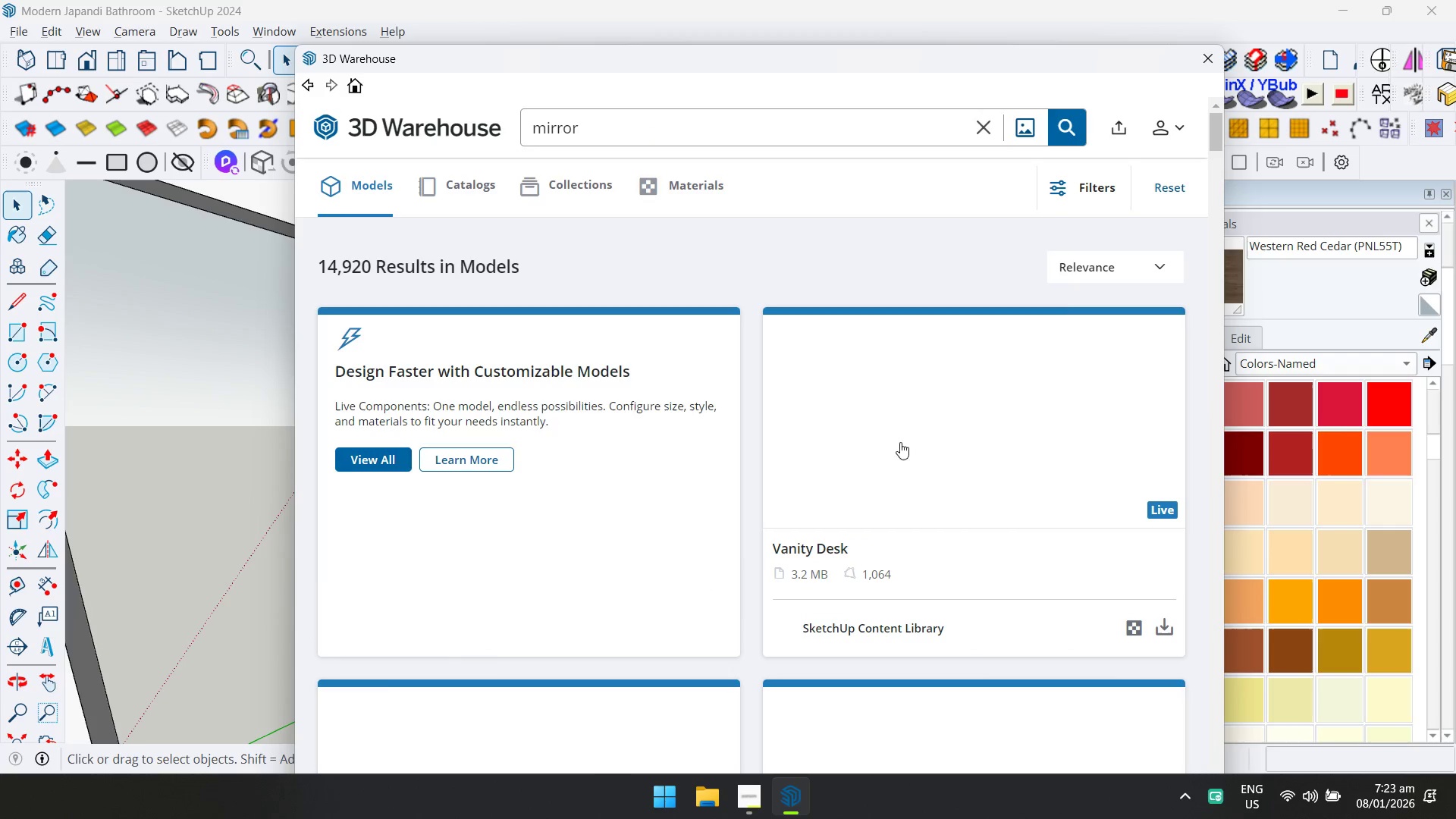 
scroll: coordinate [888, 451], scroll_direction: down, amount: 3.0
 